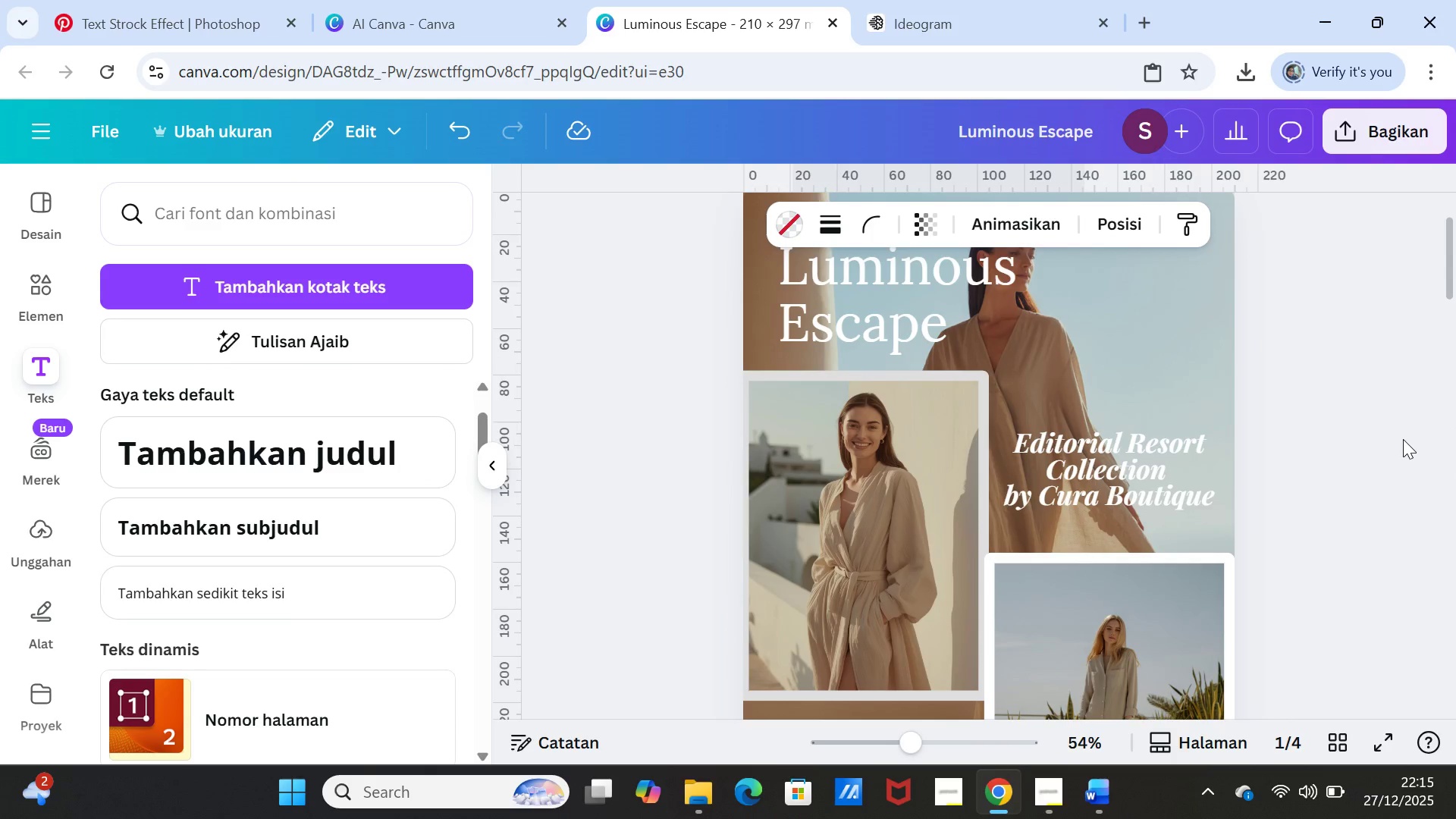 
scroll: coordinate [1403, 439], scroll_direction: down, amount: 14.0
 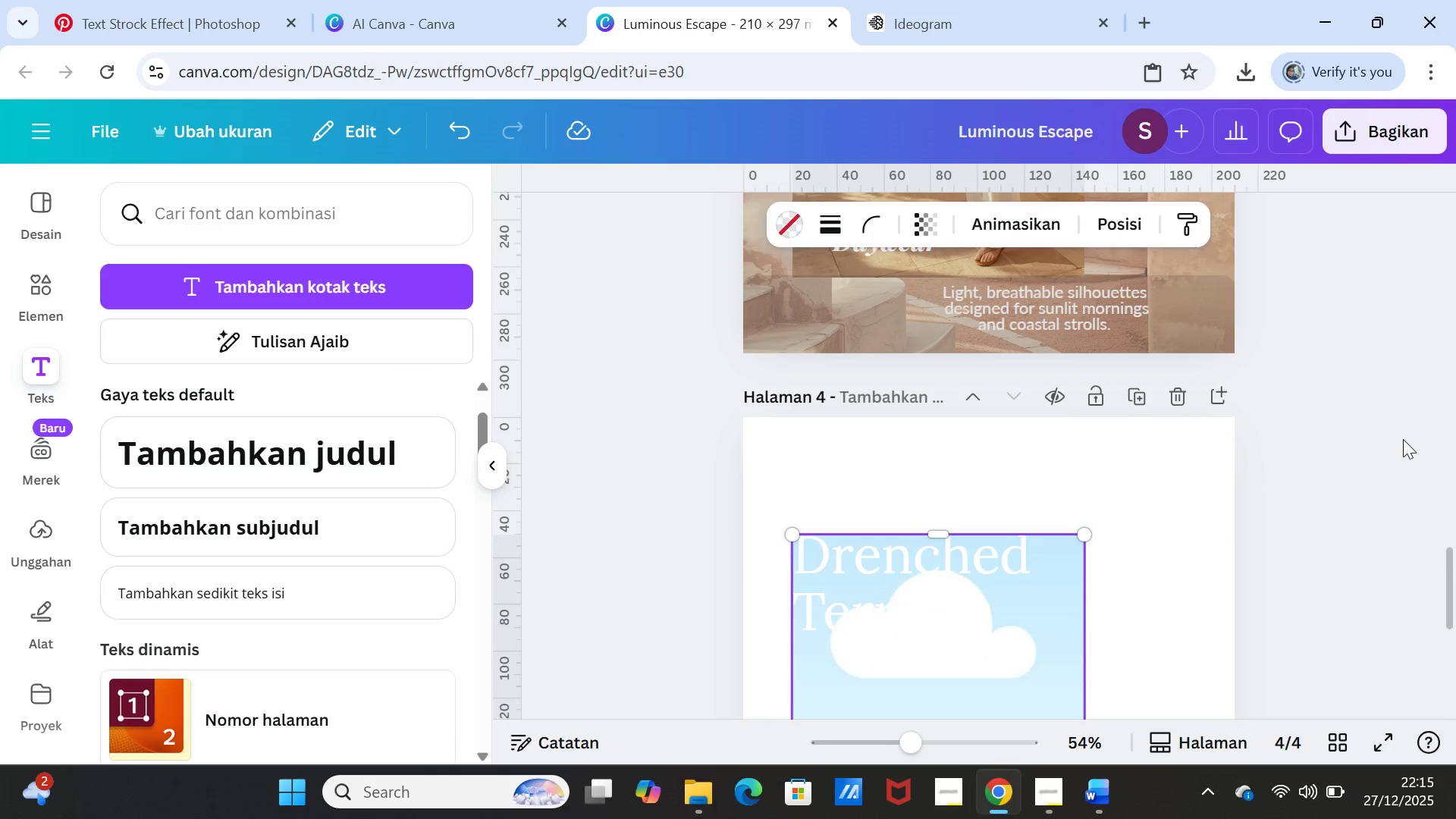 
scroll: coordinate [1403, 439], scroll_direction: up, amount: 1.0
 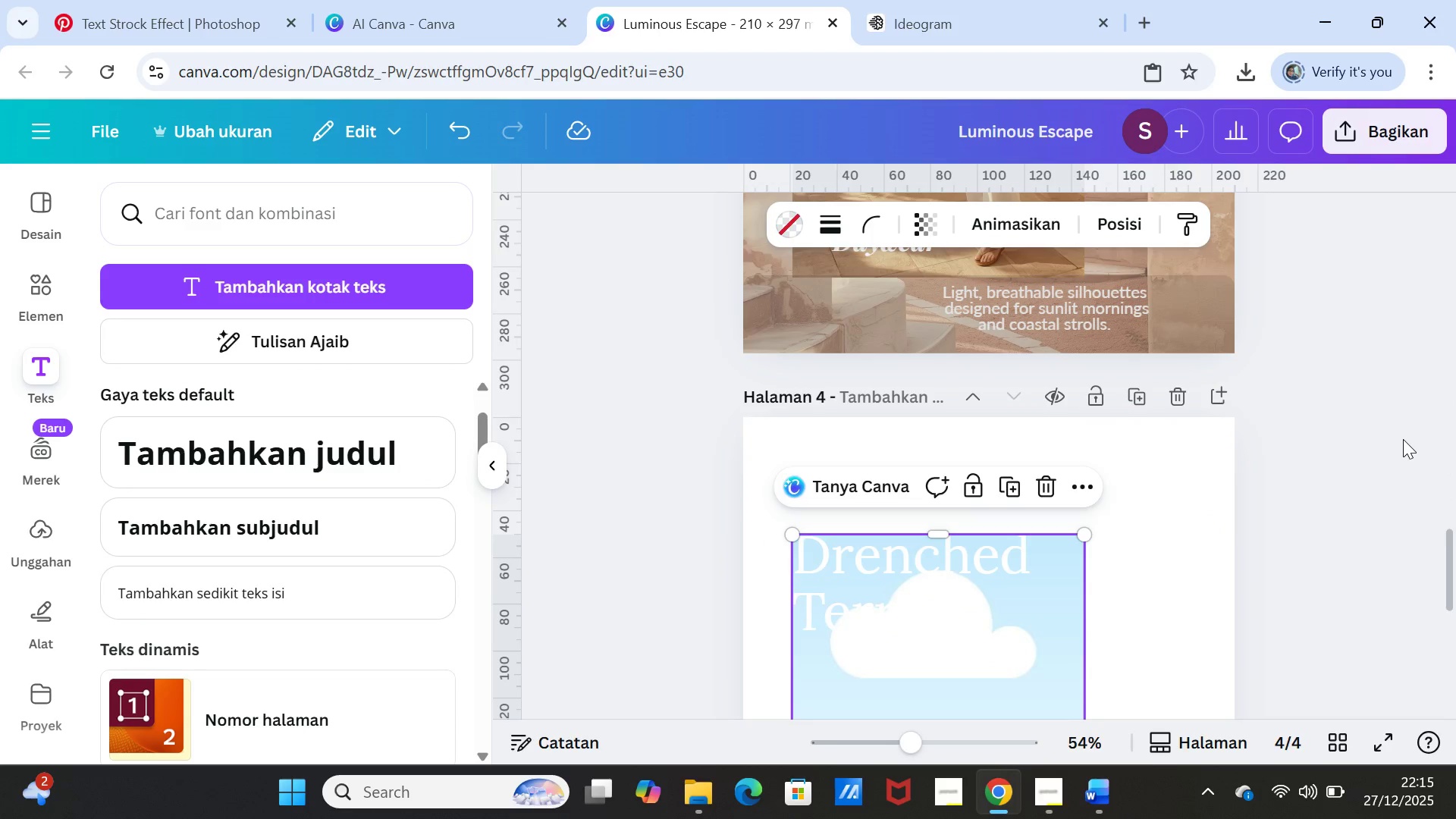 
scroll: coordinate [1028, 503], scroll_direction: down, amount: 3.0
 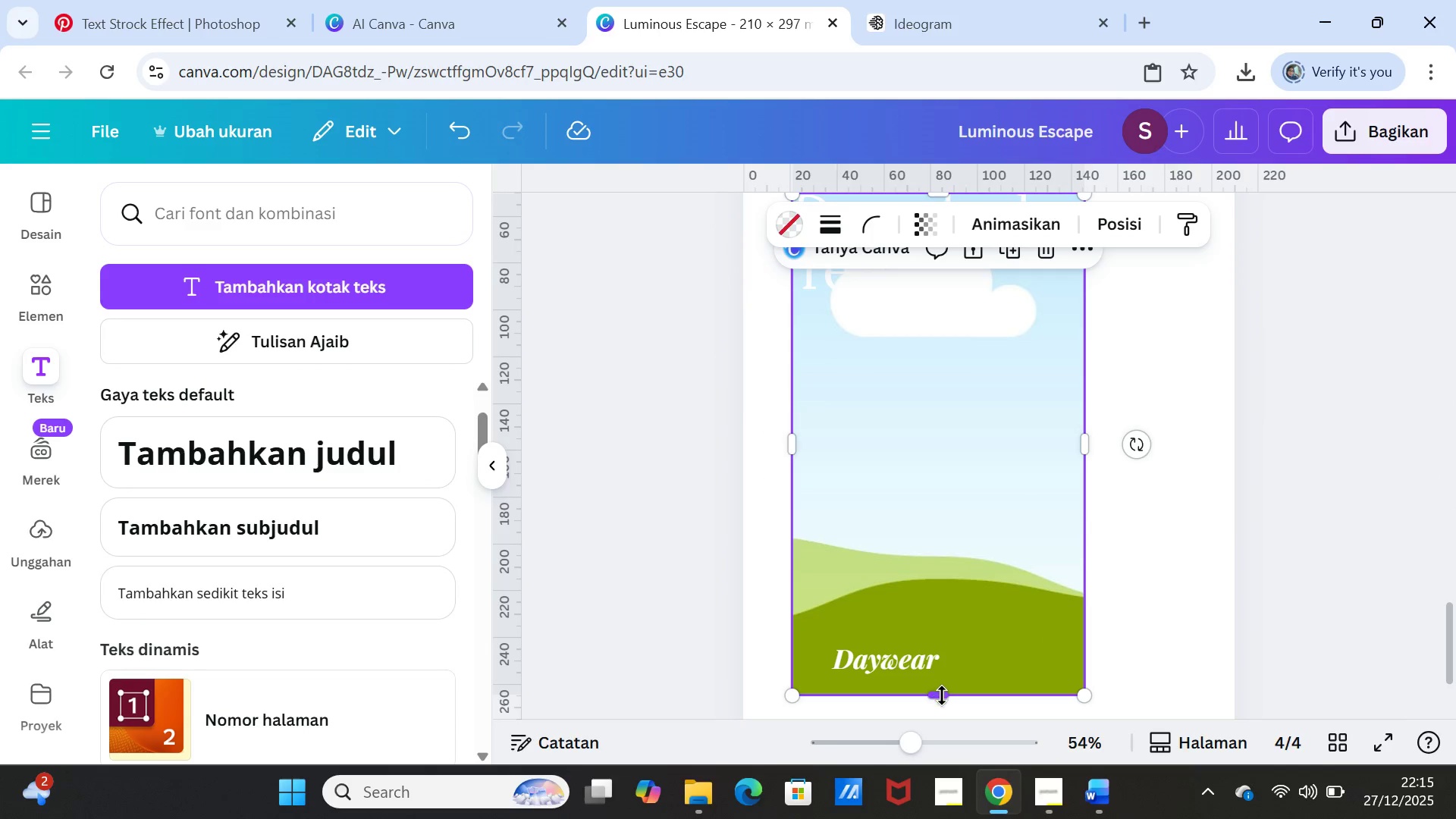 
left_click_drag(start_coordinate=[942, 696], to_coordinate=[946, 537])
 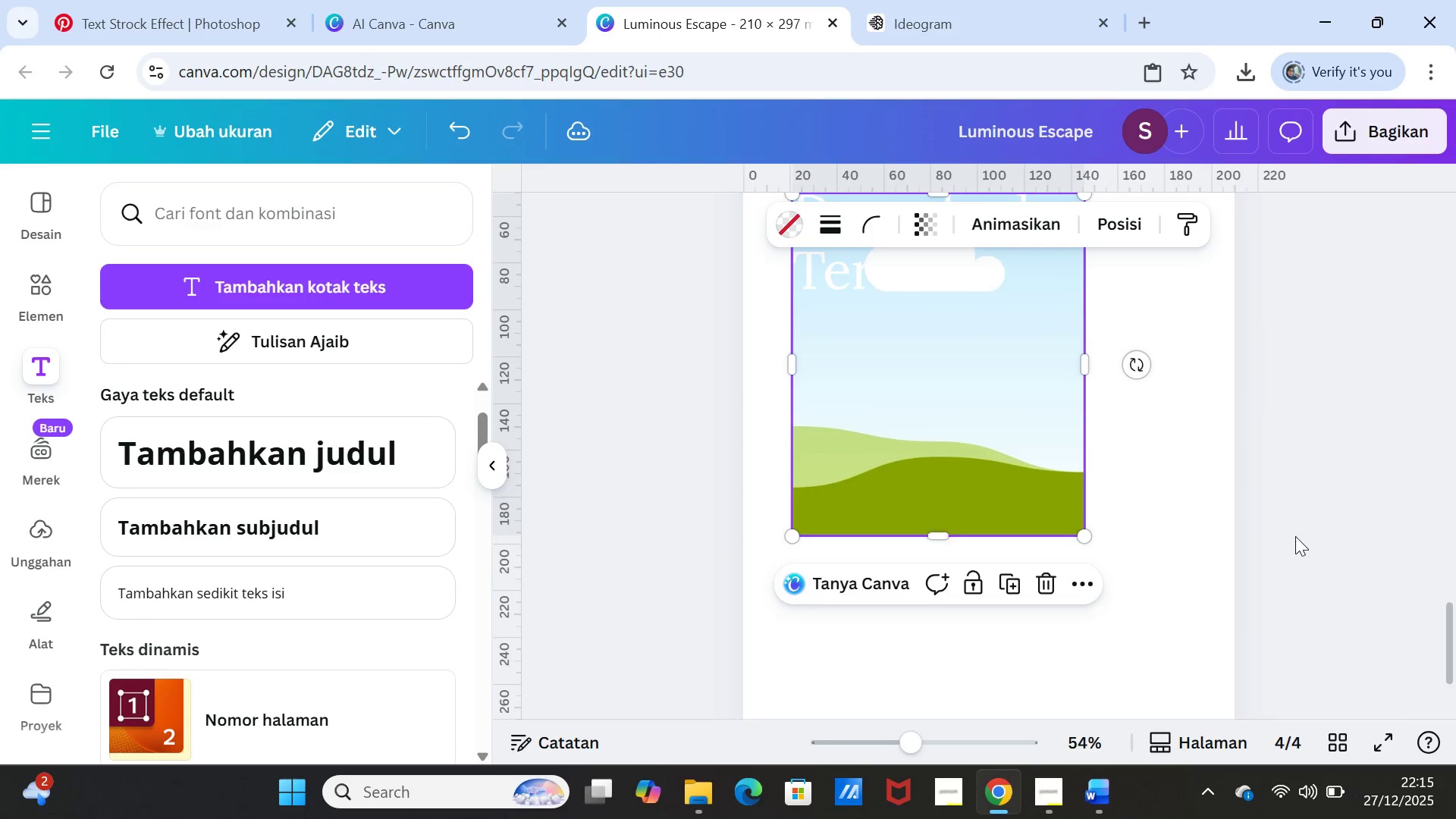 
scroll: coordinate [1295, 536], scroll_direction: up, amount: 1.0
 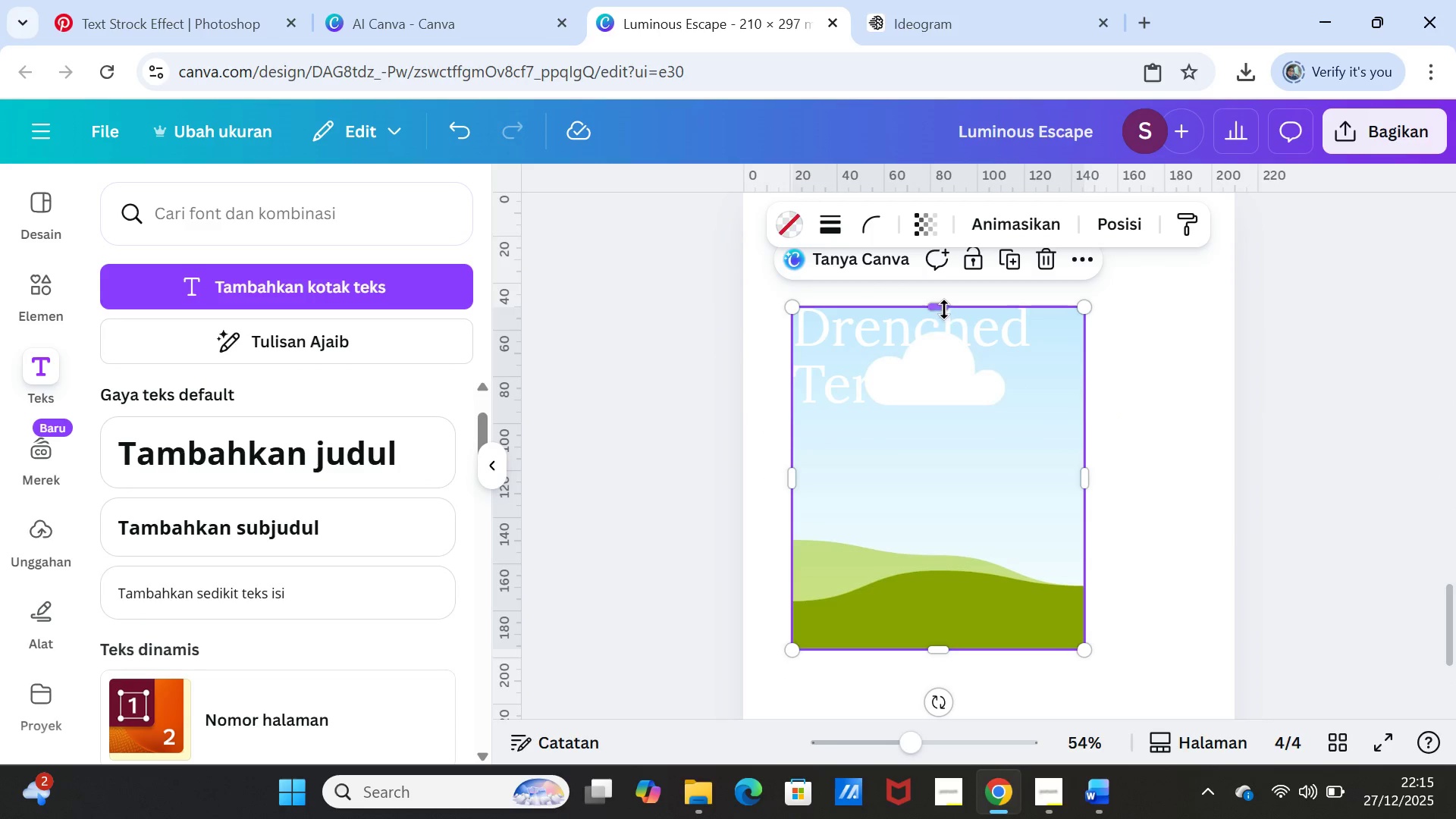 
left_click_drag(start_coordinate=[940, 307], to_coordinate=[931, 328])
 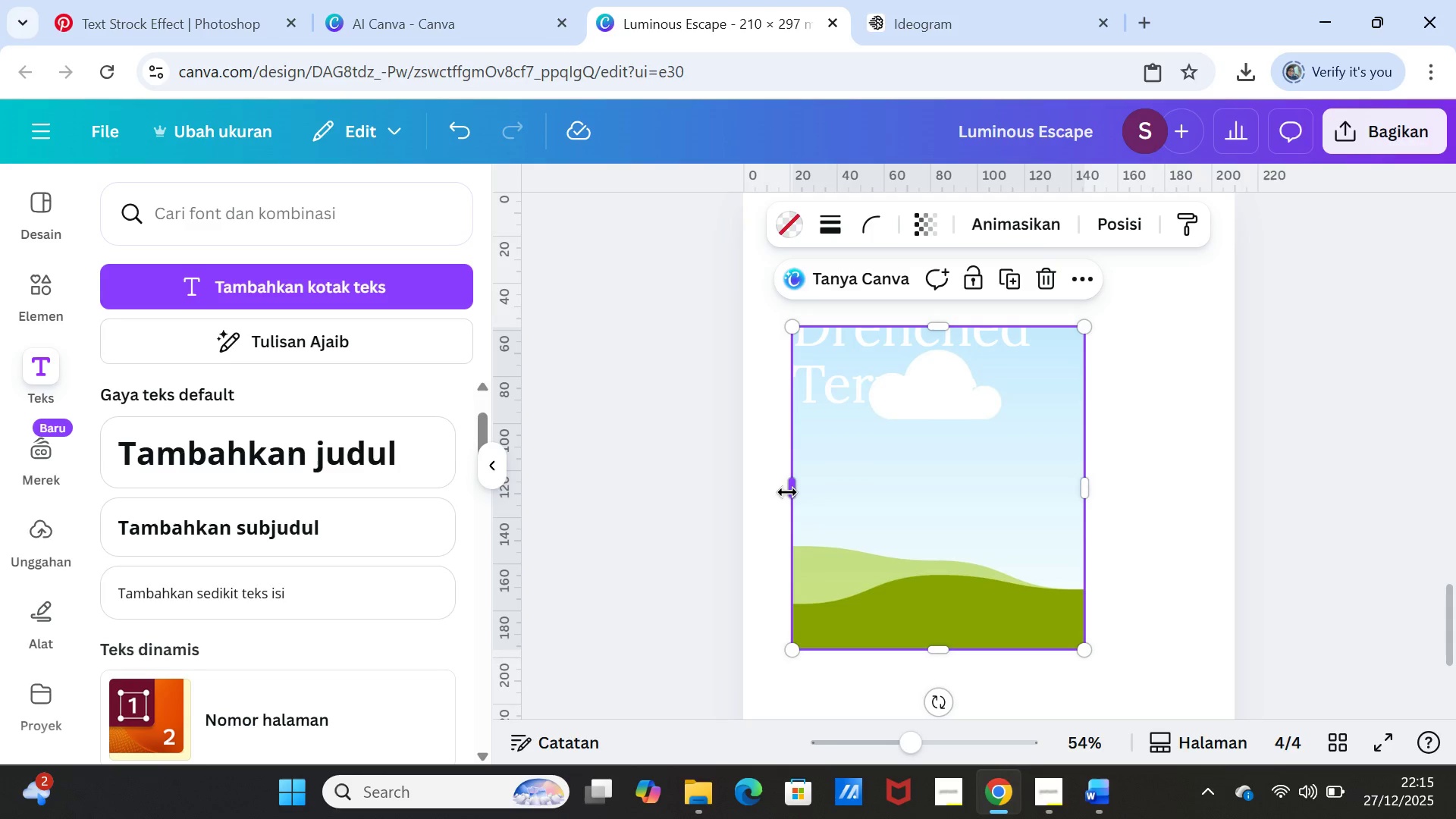 
left_click_drag(start_coordinate=[787, 491], to_coordinate=[790, 472])
 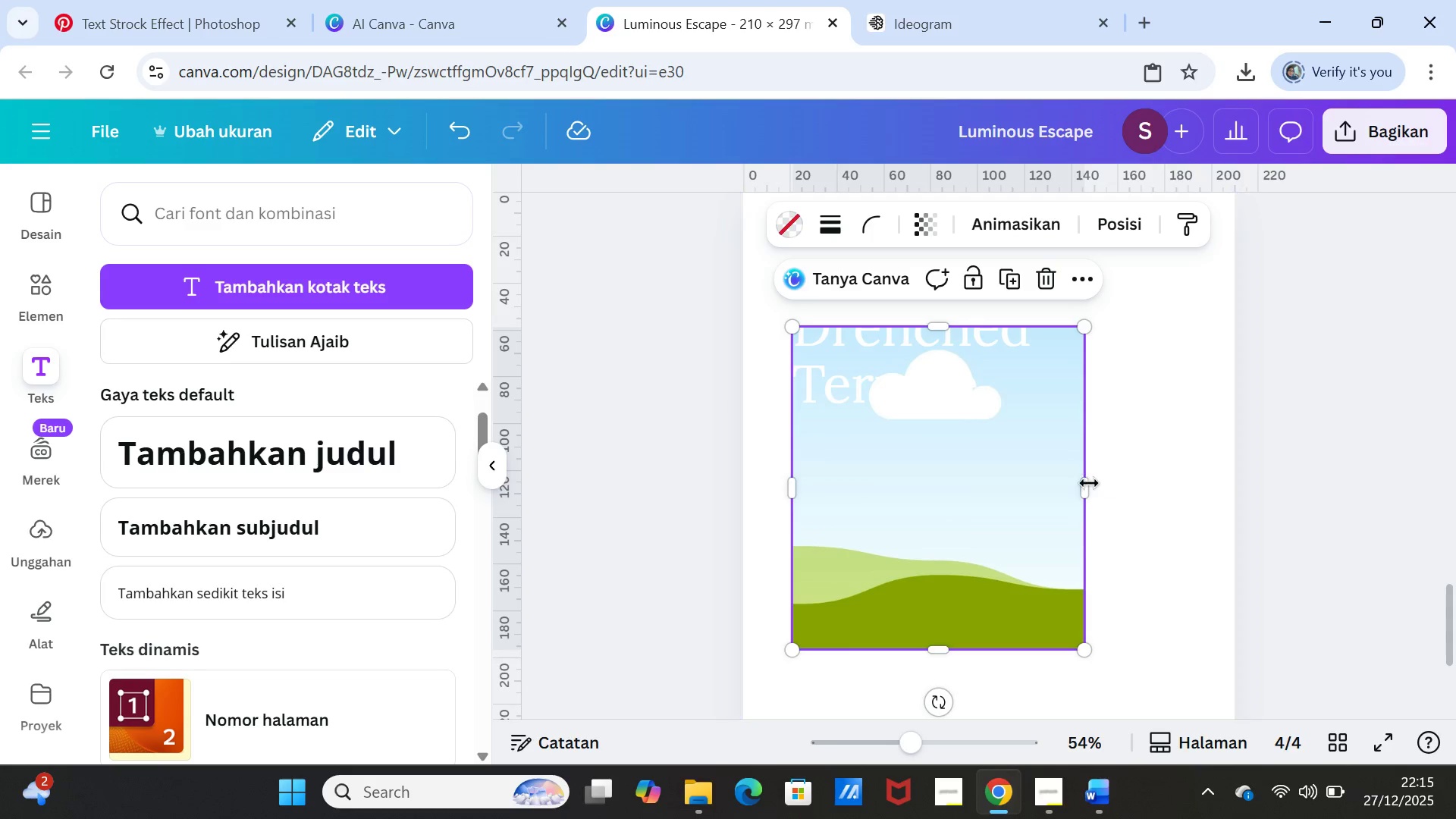 
left_click_drag(start_coordinate=[1087, 484], to_coordinate=[1041, 470])
 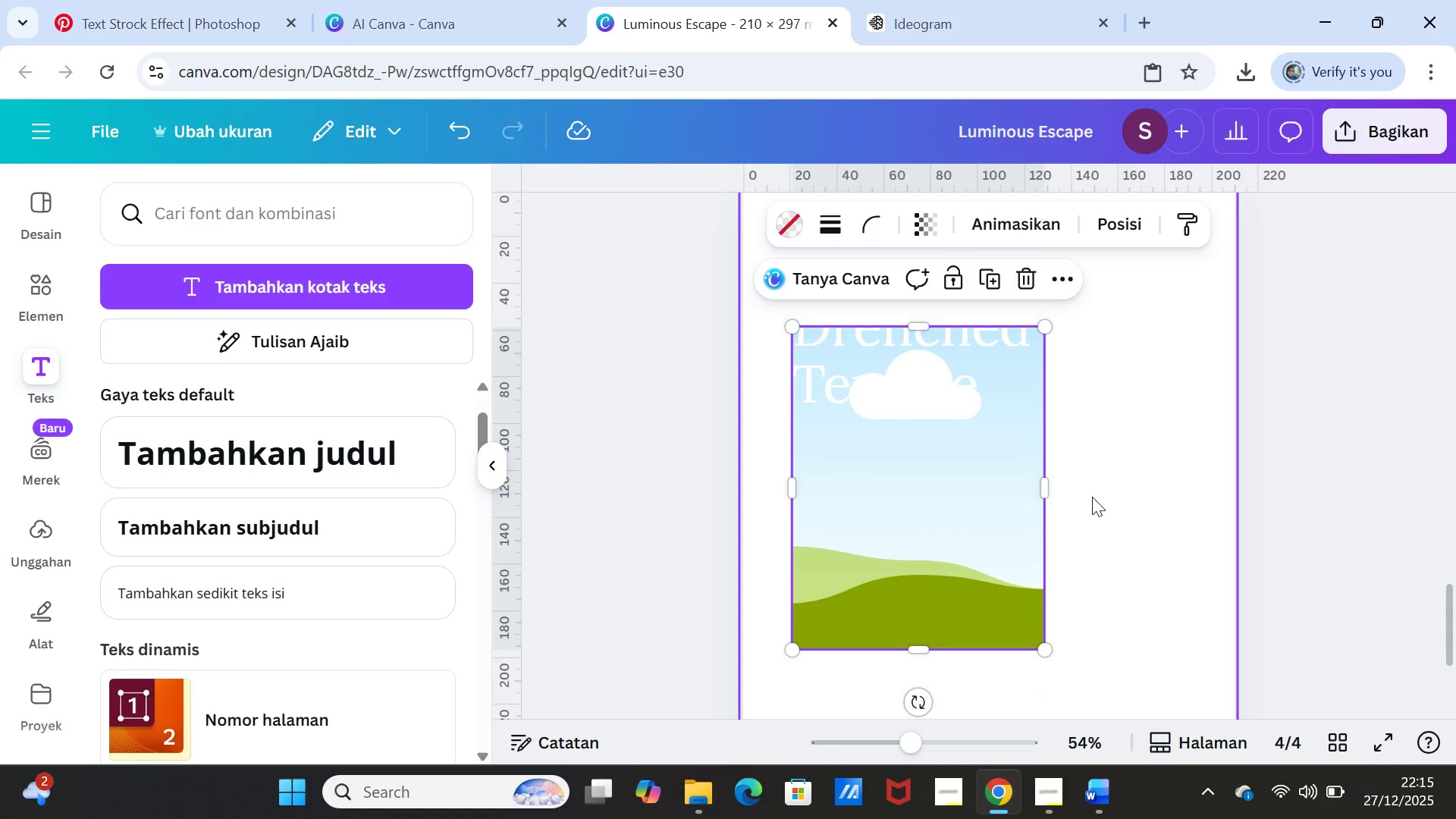 
scroll: coordinate [1092, 497], scroll_direction: up, amount: 1.0
 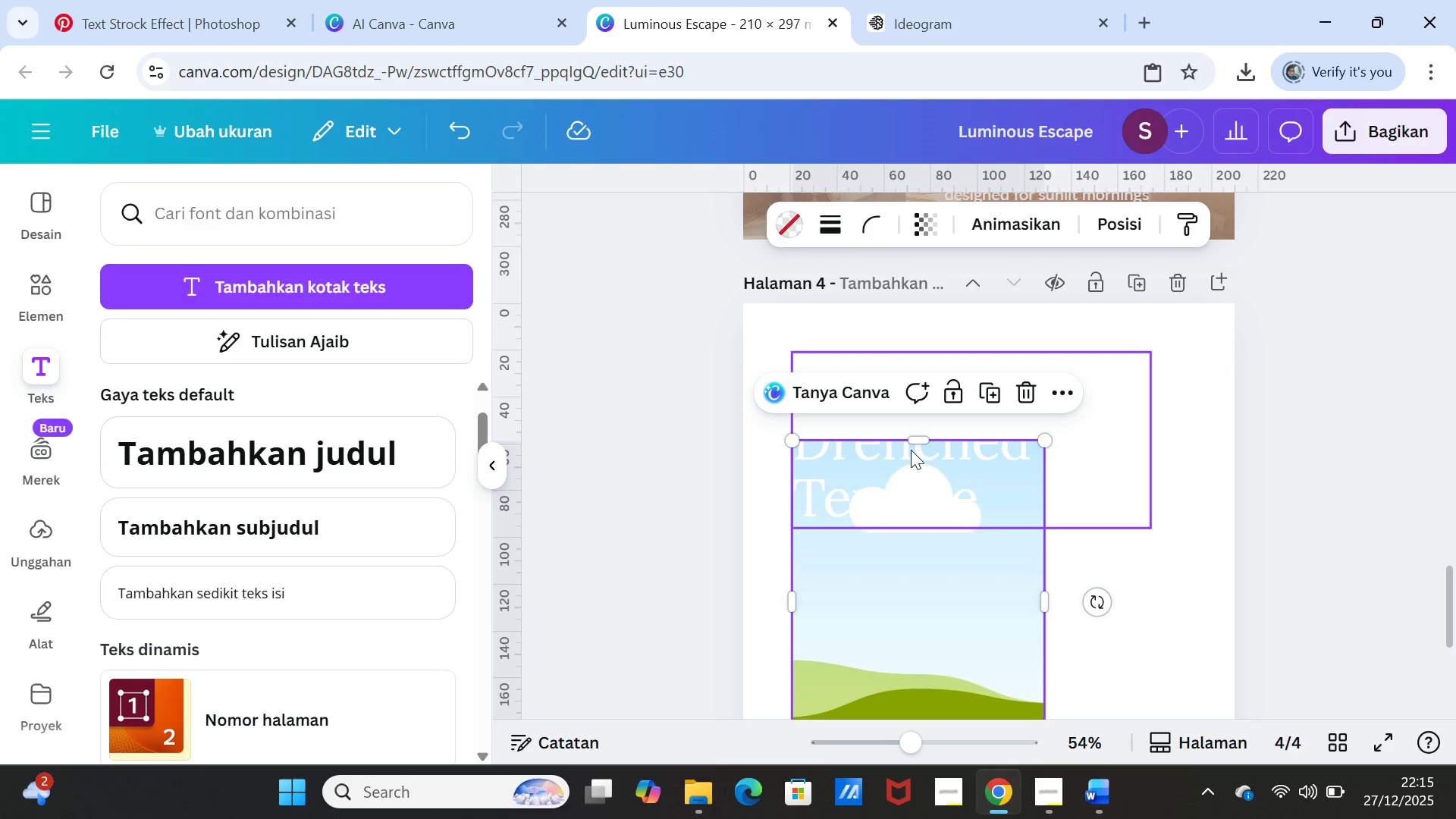 
left_click_drag(start_coordinate=[916, 439], to_coordinate=[917, 521])
 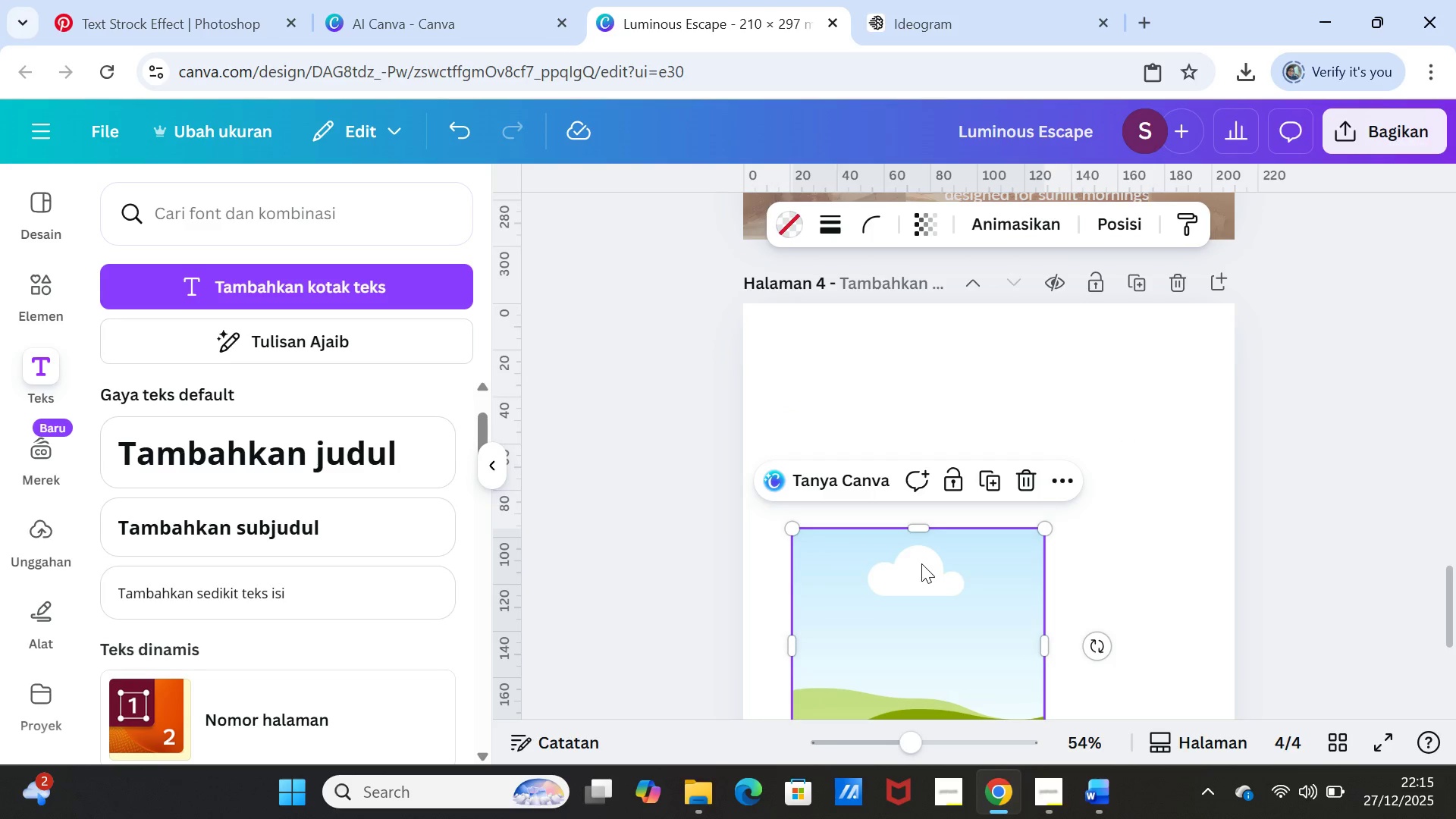 
key(Delete)
 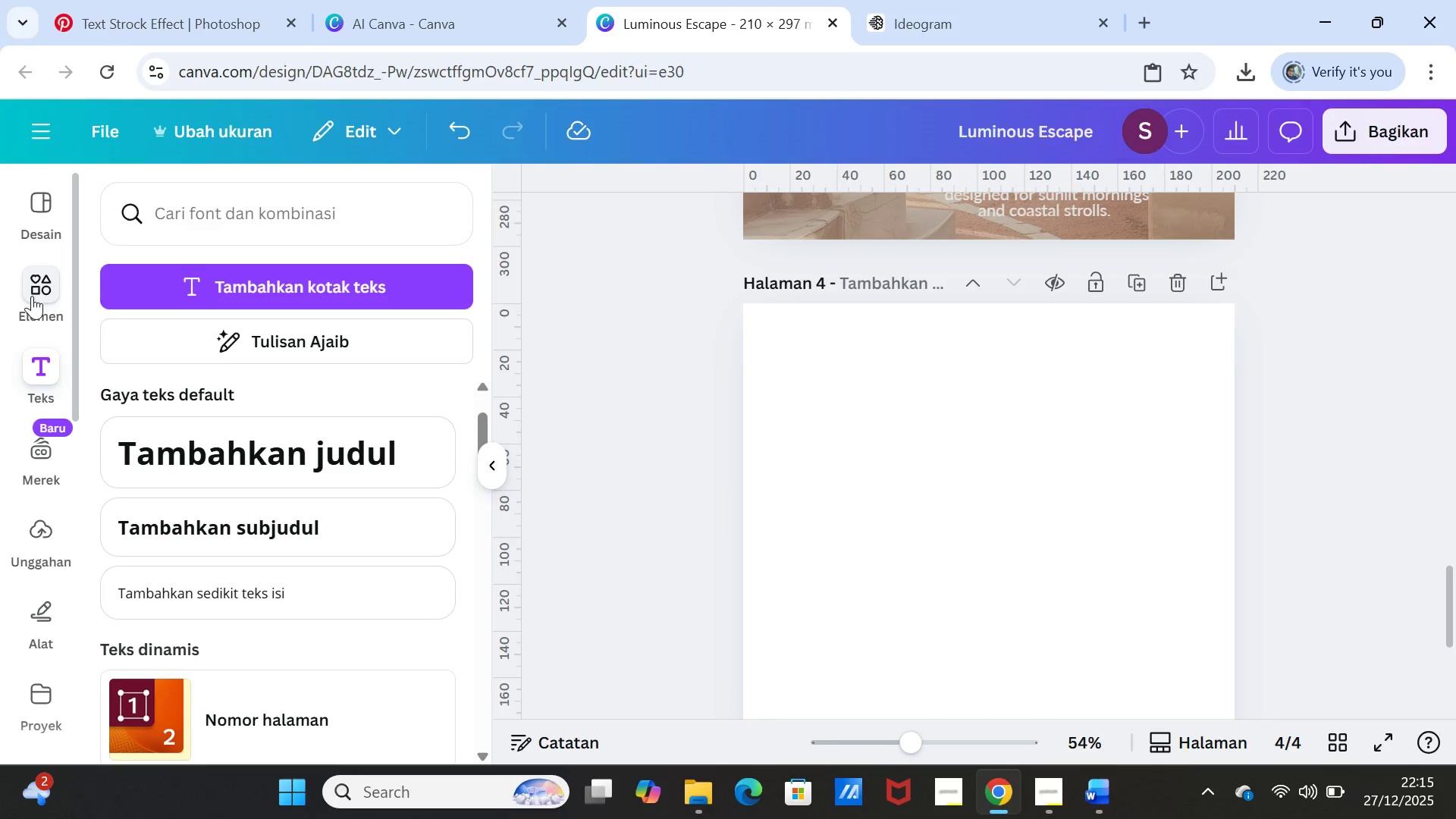 
left_click([35, 282])
 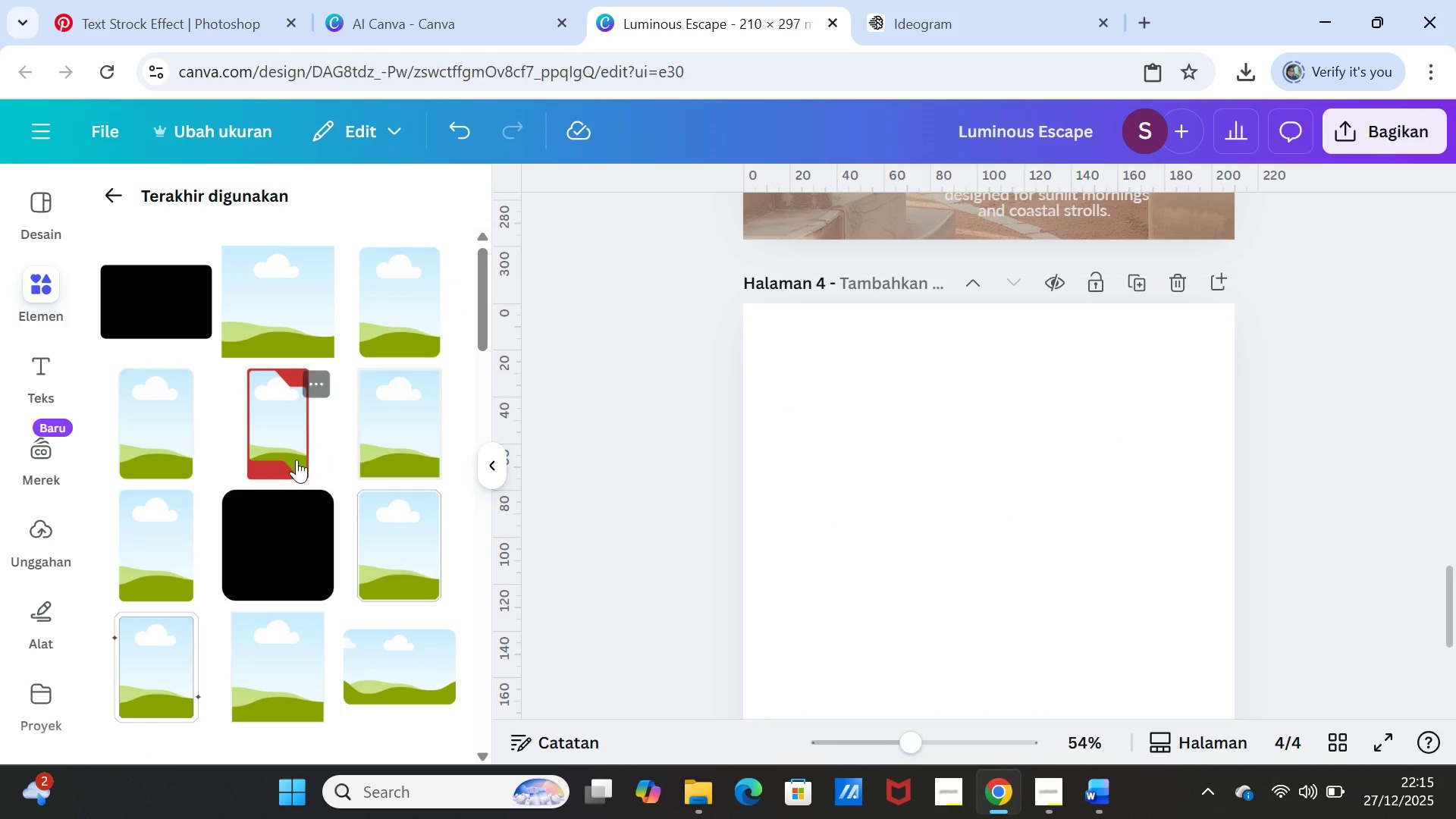 
scroll: coordinate [310, 453], scroll_direction: up, amount: 6.0
 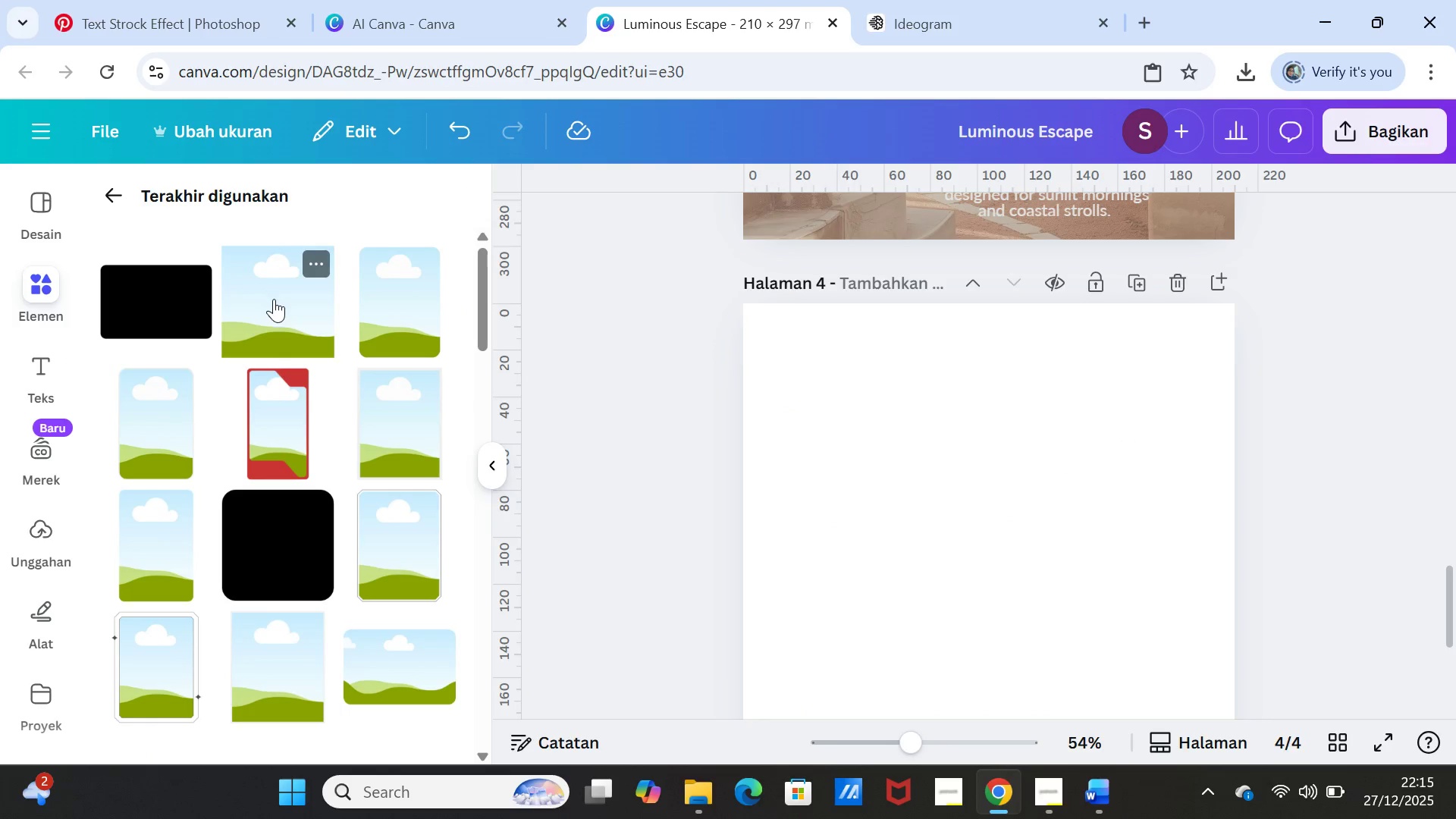 
left_click([276, 306])
 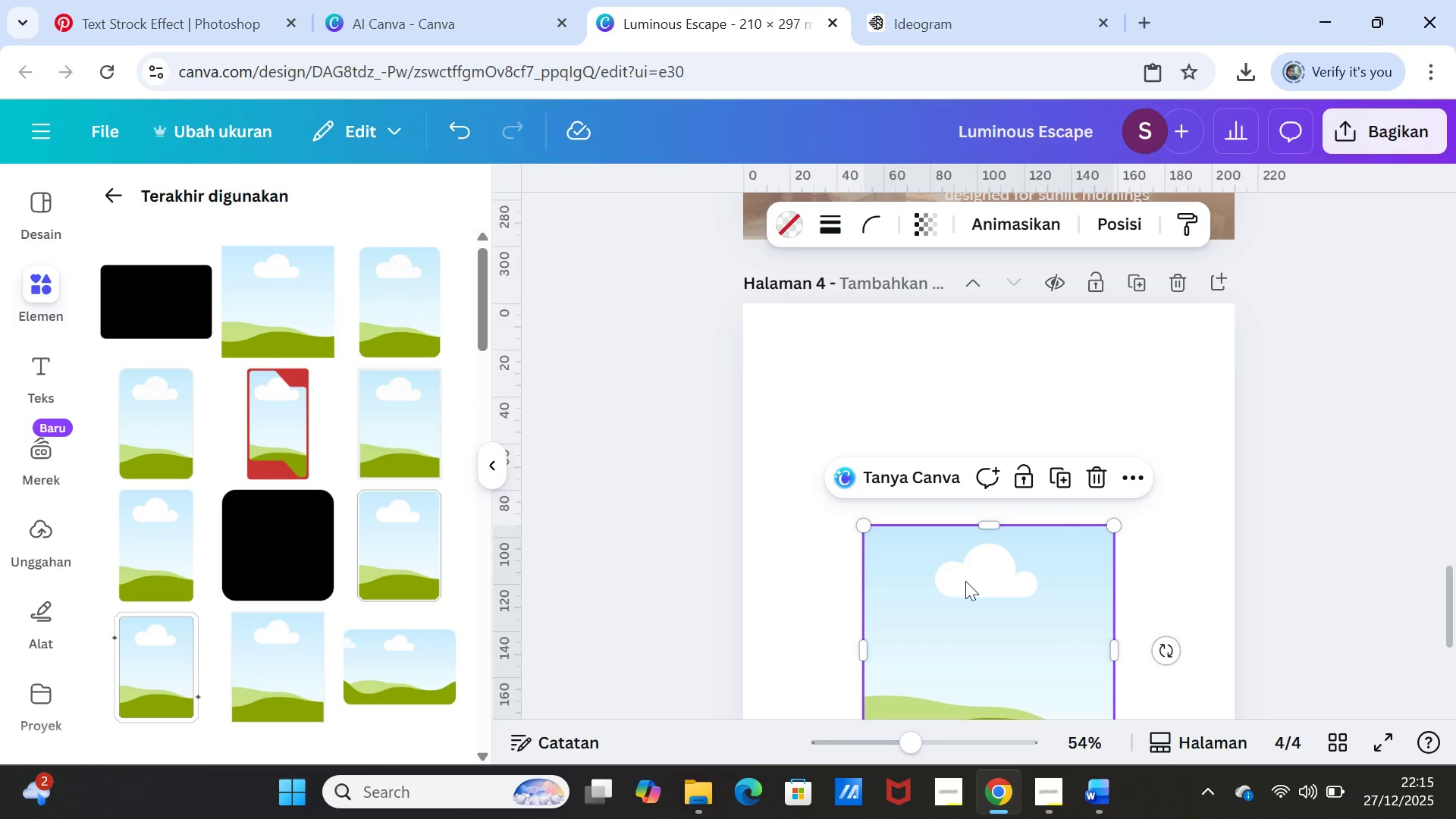 
left_click_drag(start_coordinate=[968, 585], to_coordinate=[896, 514])
 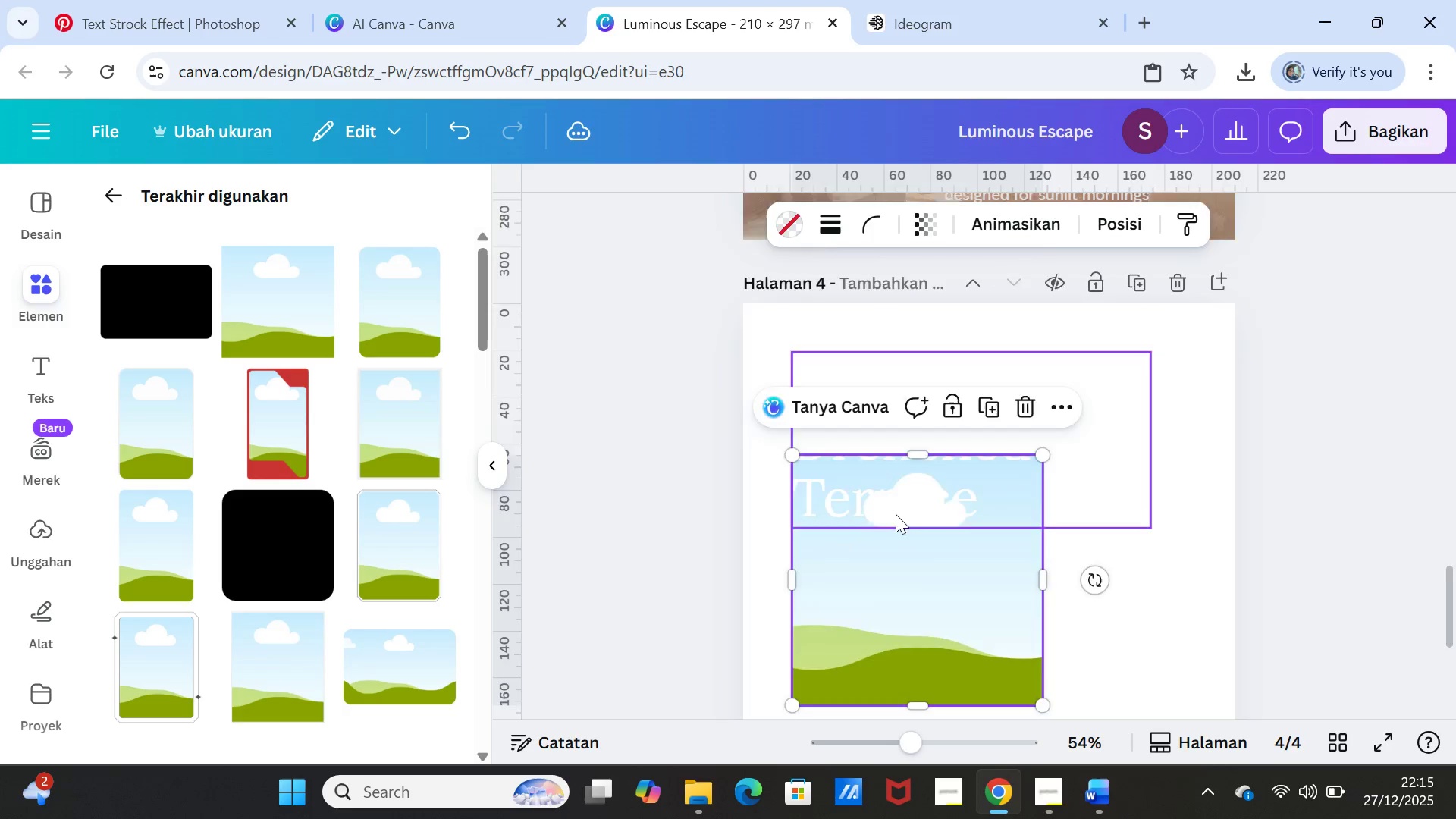 
scroll: coordinate [896, 514], scroll_direction: down, amount: 1.0
 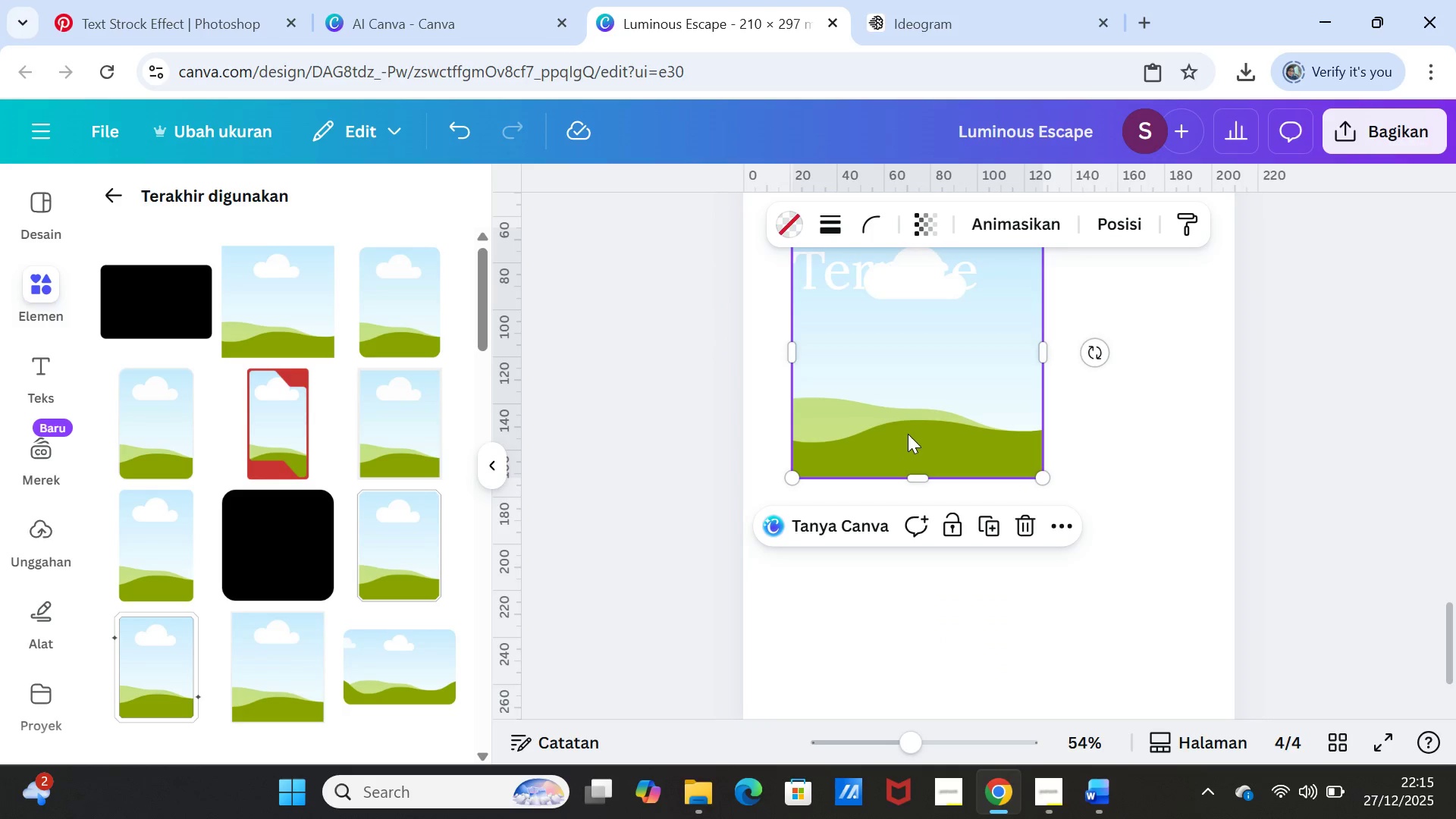 
left_click_drag(start_coordinate=[908, 432], to_coordinate=[915, 591])
 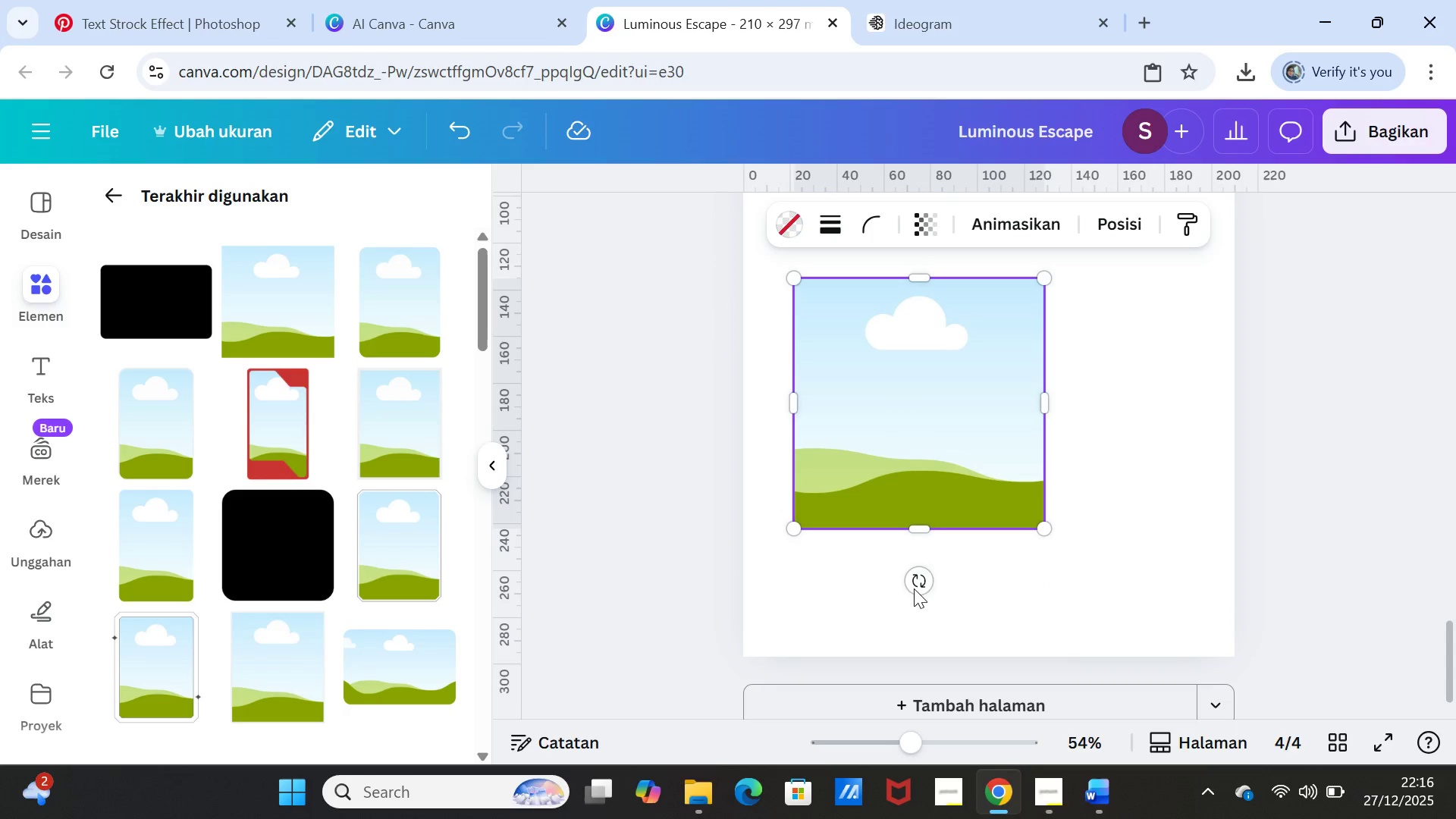 
scroll: coordinate [914, 588], scroll_direction: down, amount: 1.0
 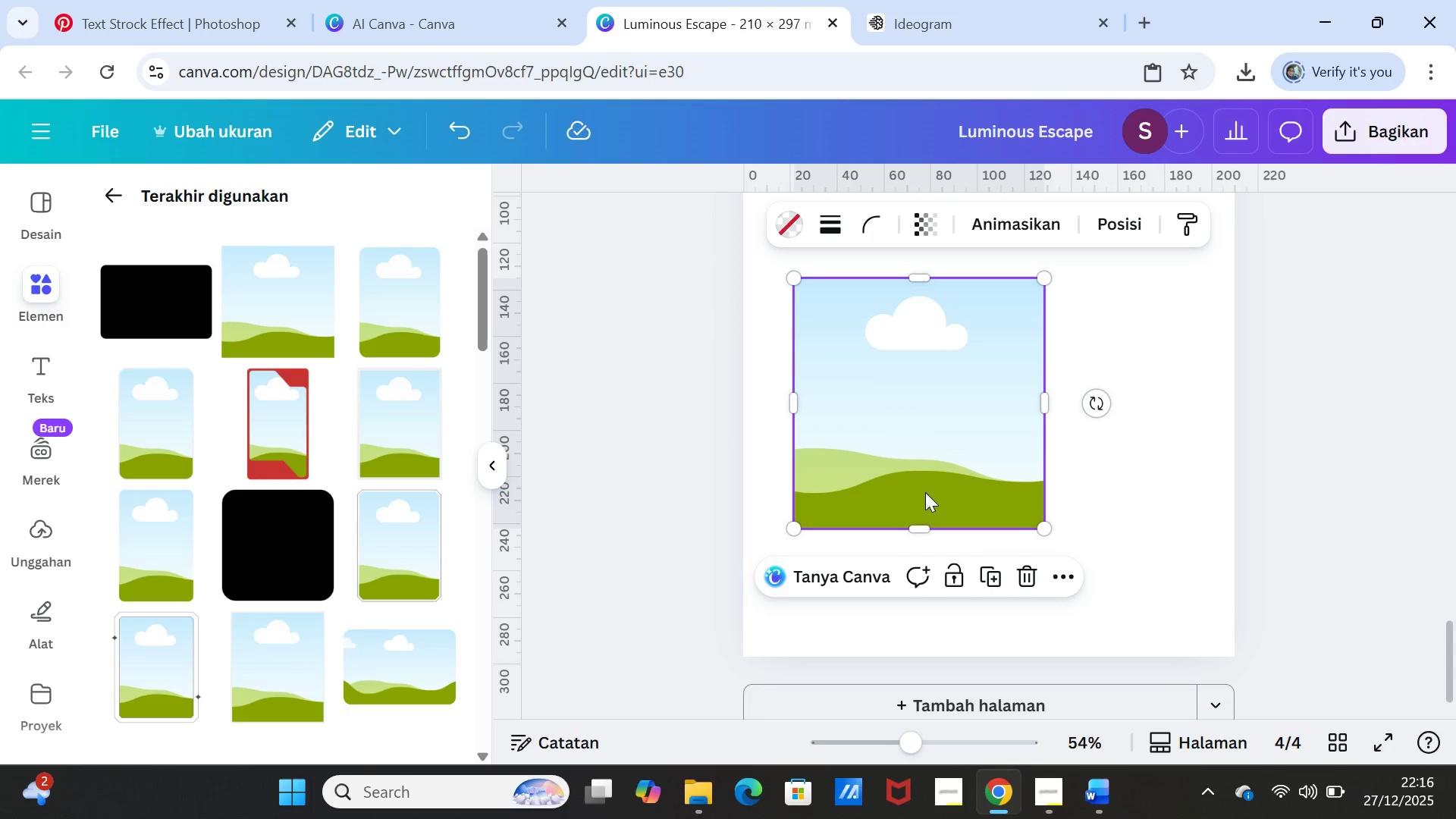 
left_click_drag(start_coordinate=[925, 492], to_coordinate=[927, 463])
 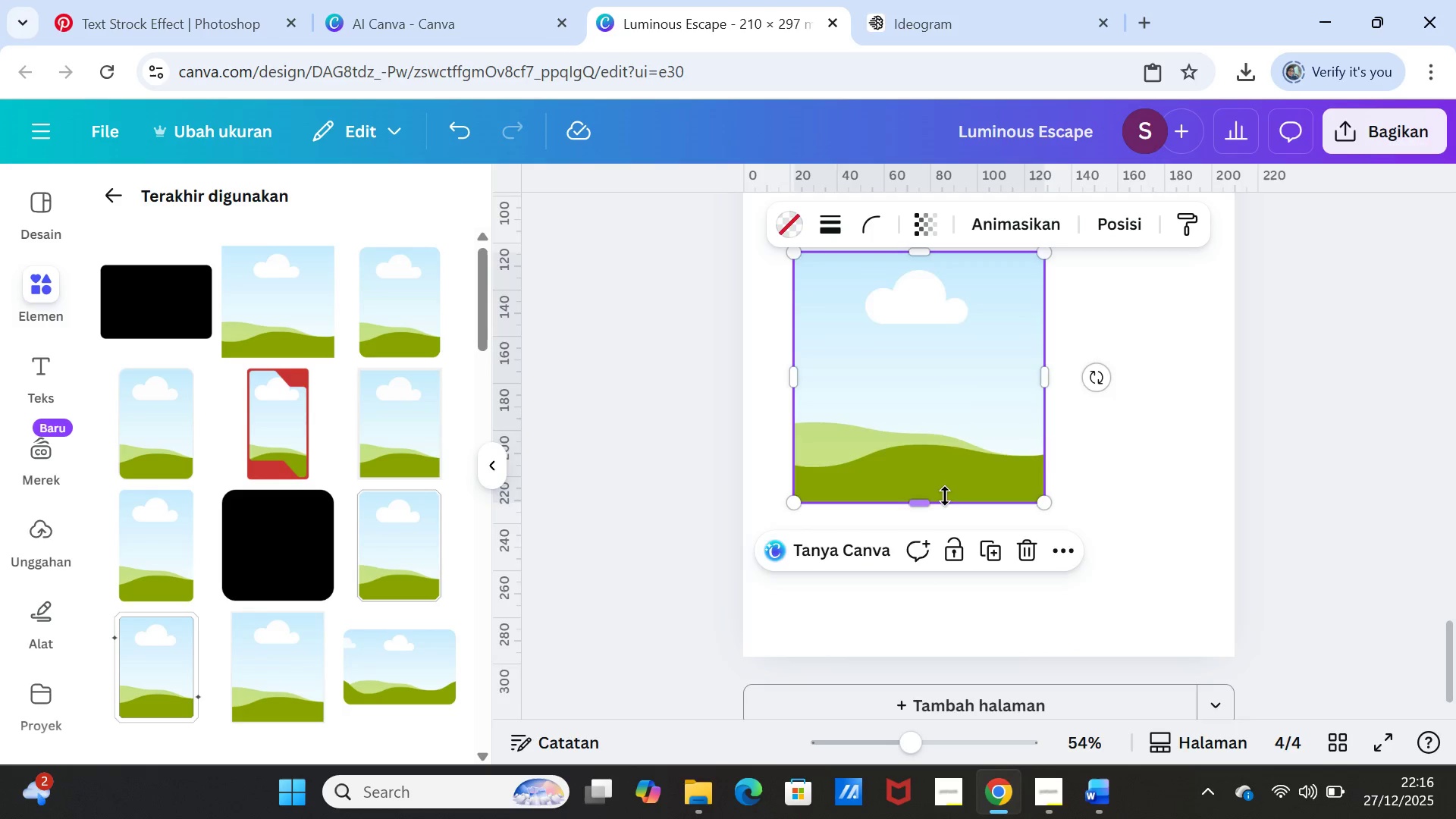 
scroll: coordinate [945, 496], scroll_direction: up, amount: 2.0
 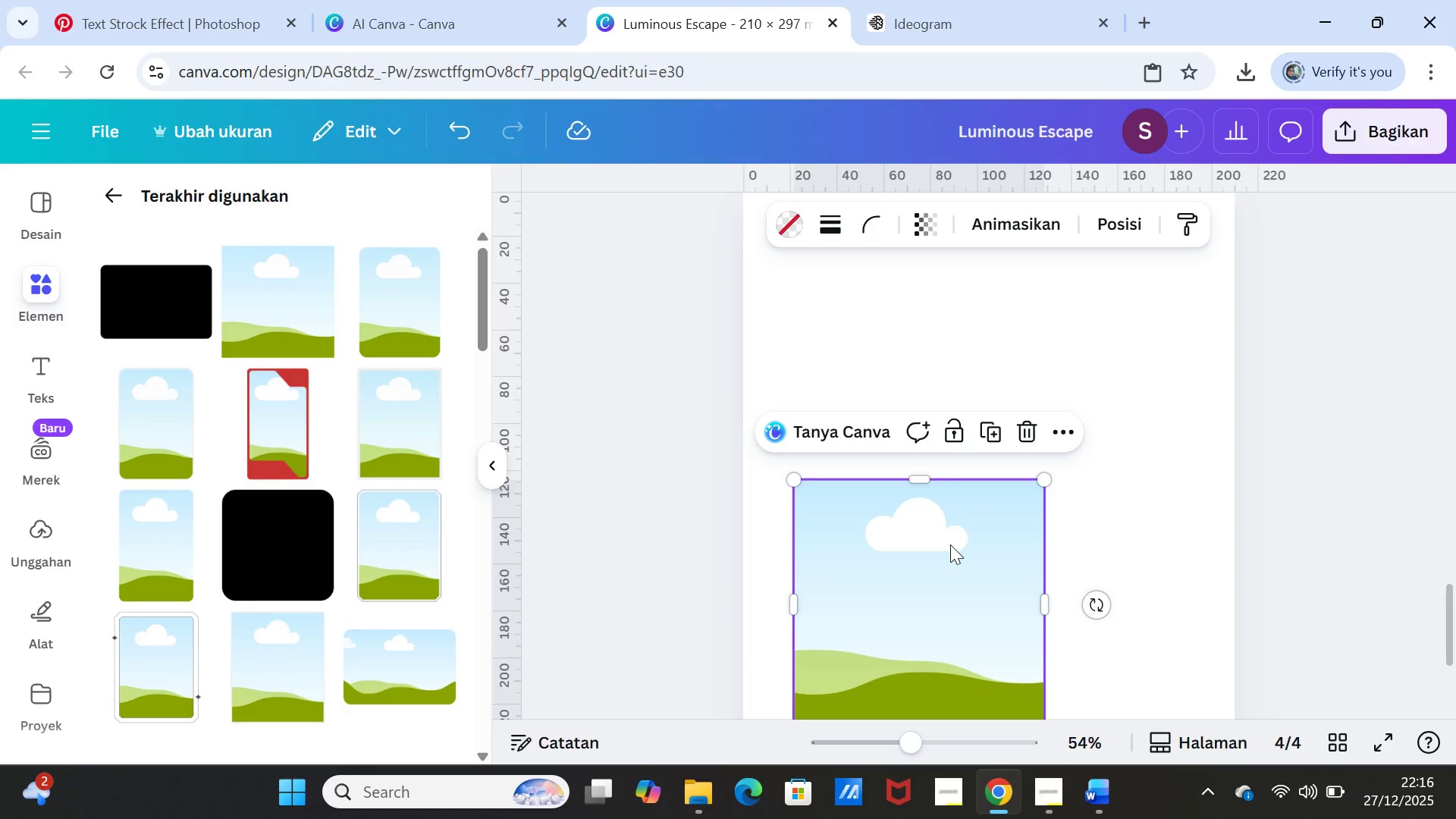 
scroll: coordinate [950, 544], scroll_direction: down, amount: 1.0
 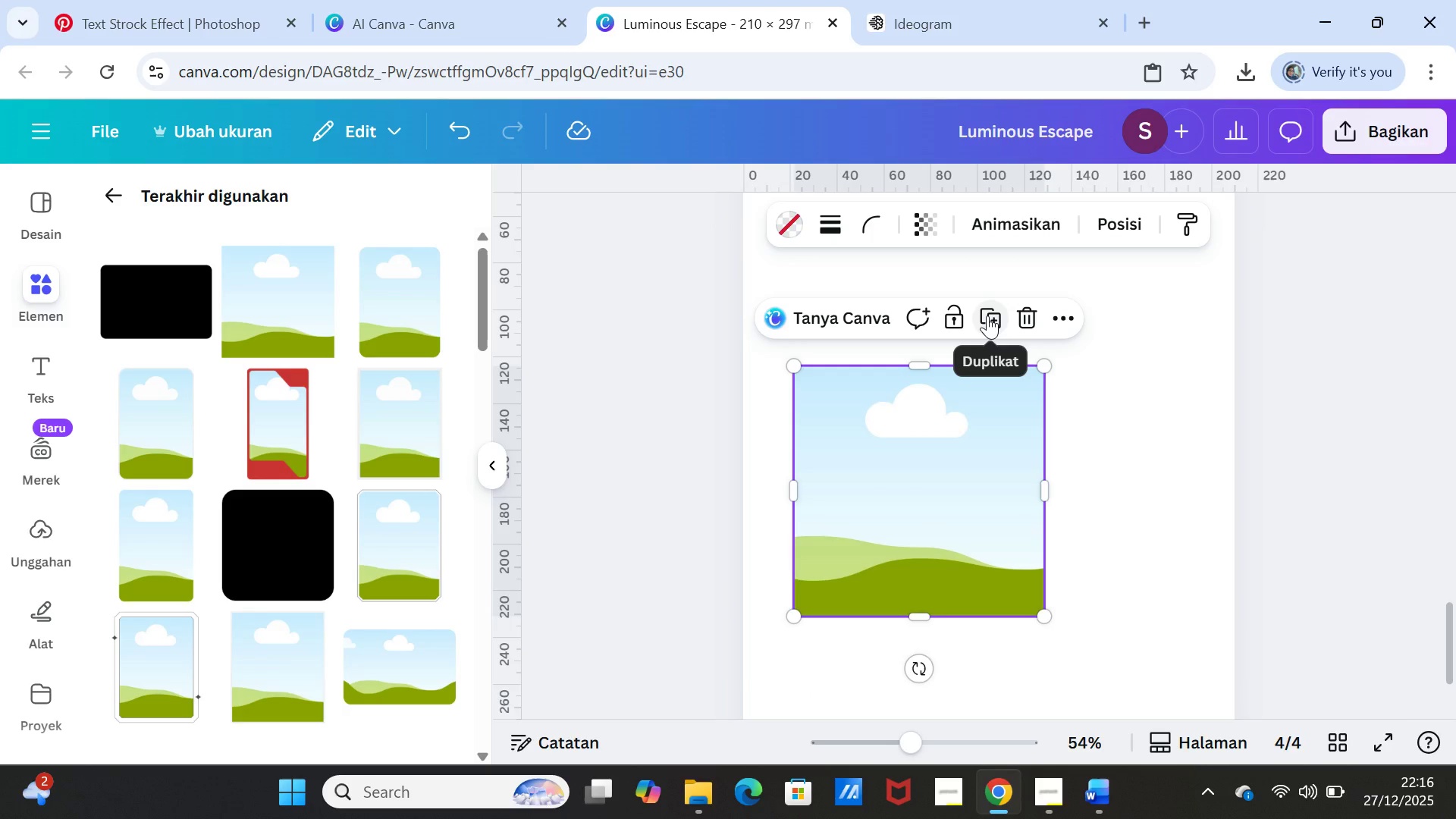 
left_click([987, 315])
 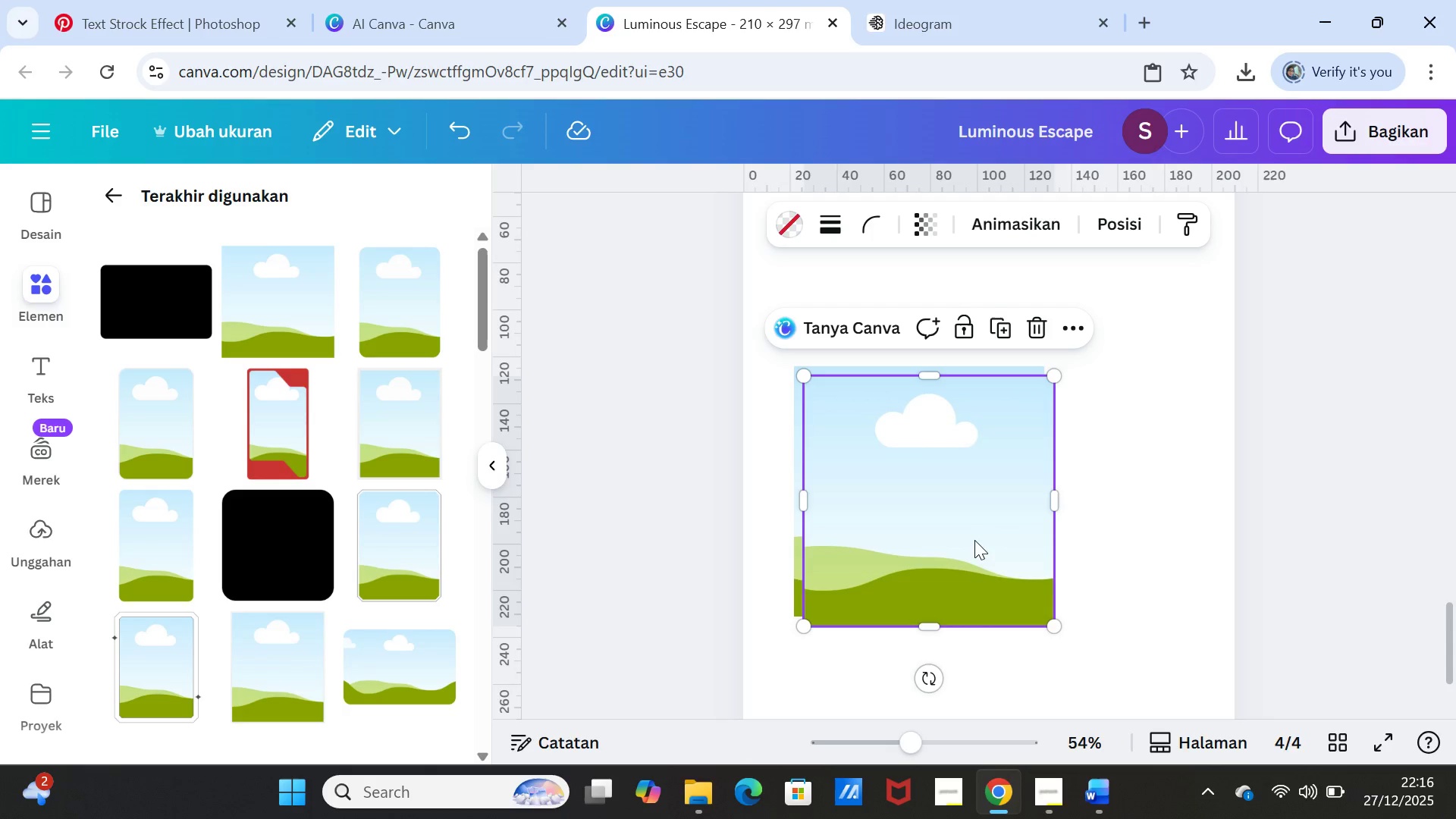 
left_click_drag(start_coordinate=[974, 540], to_coordinate=[1092, 579])
 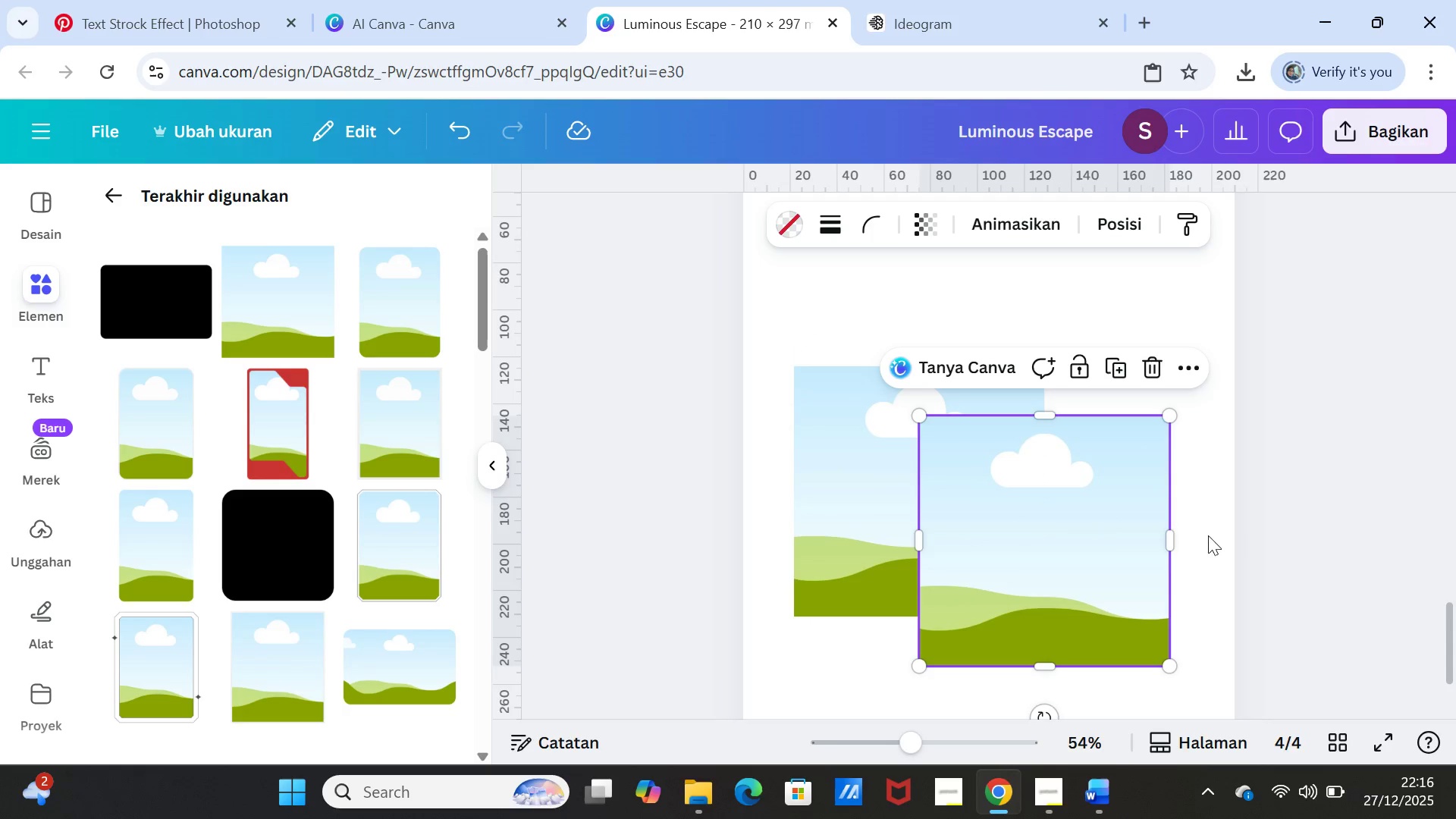 
scroll: coordinate [1222, 525], scroll_direction: down, amount: 1.0
 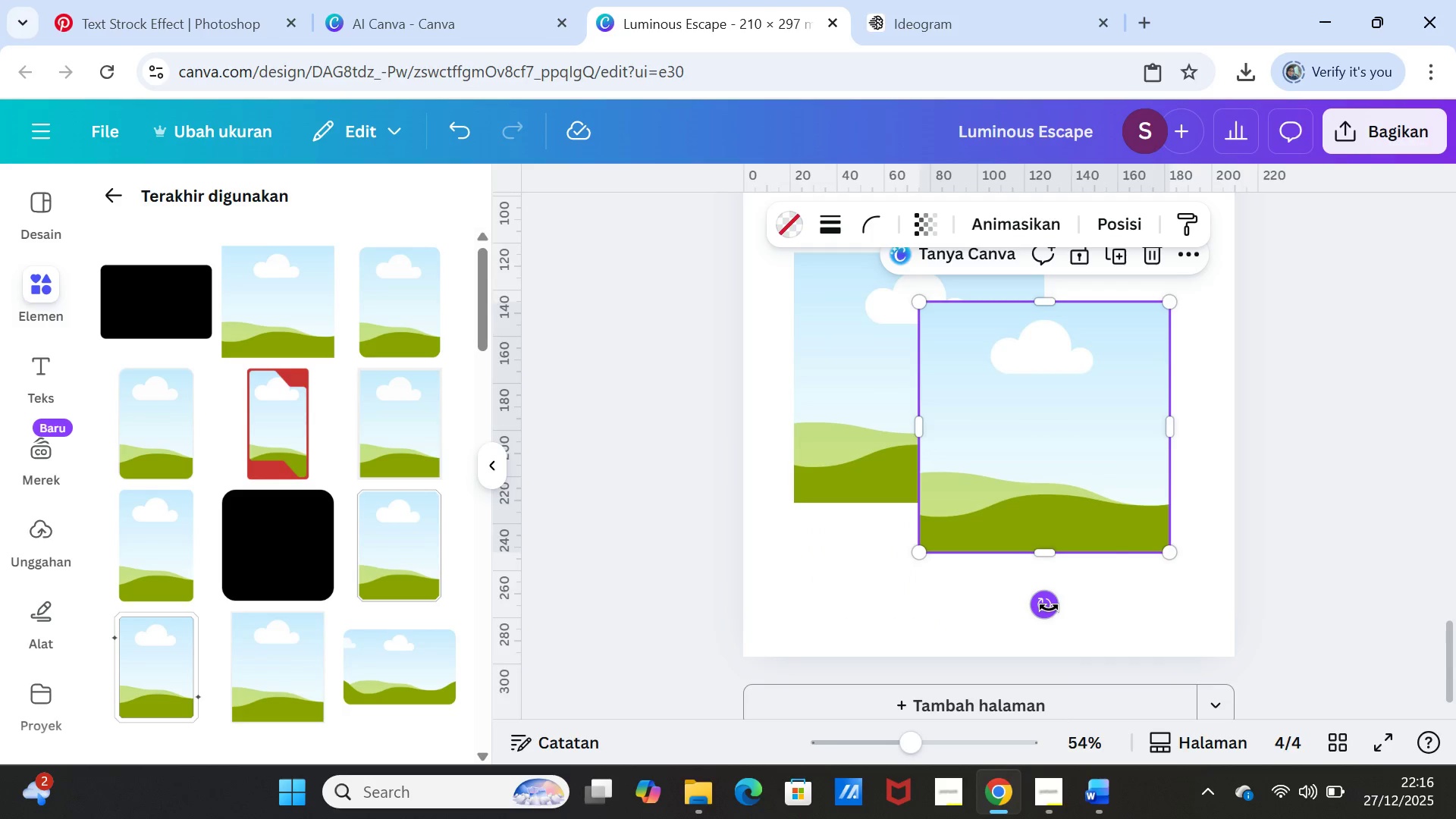 
left_click_drag(start_coordinate=[1049, 607], to_coordinate=[1072, 621])
 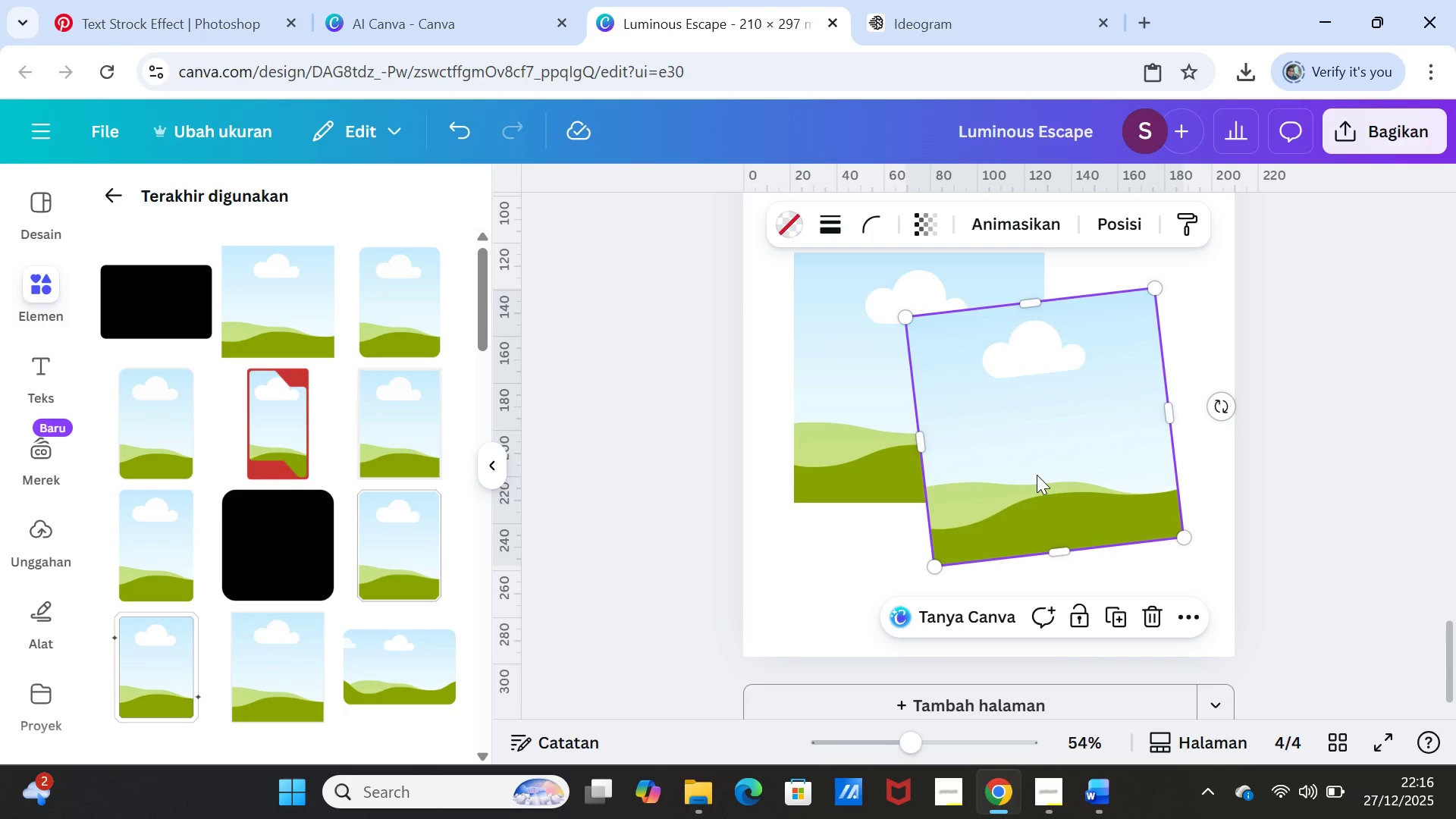 
left_click_drag(start_coordinate=[1037, 475], to_coordinate=[1034, 581])
 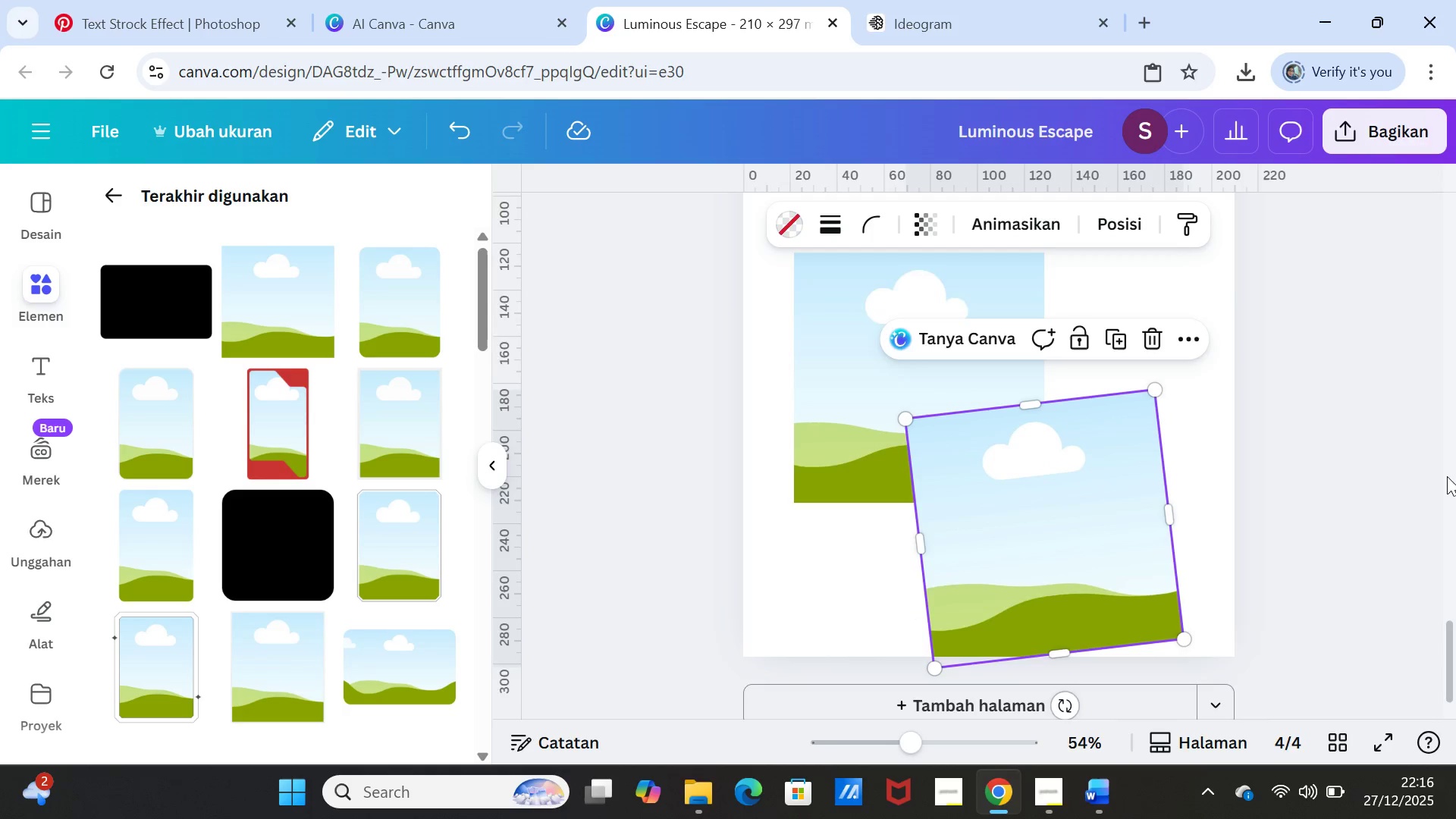 
left_click([1447, 476])
 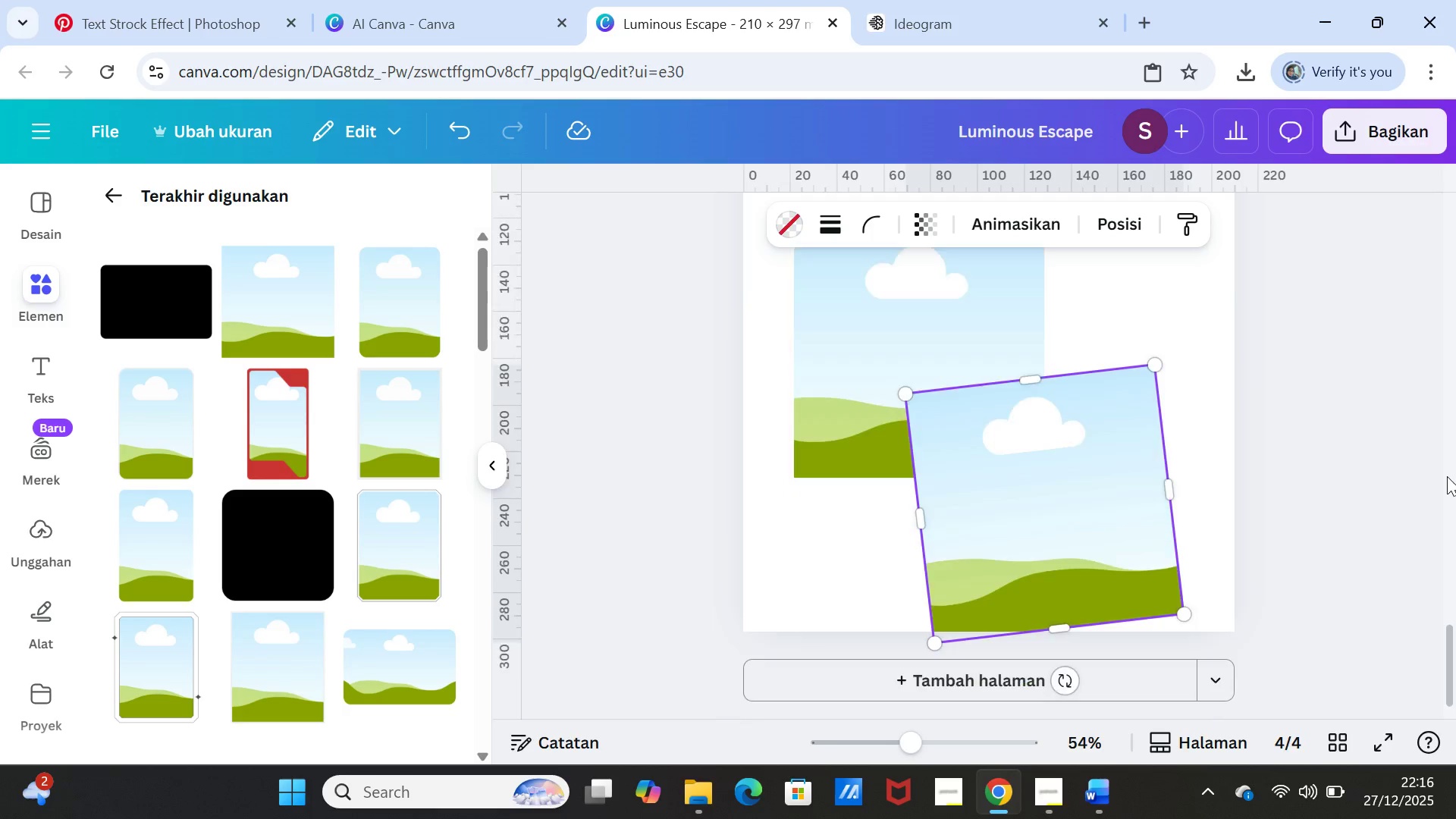 
scroll: coordinate [1447, 476], scroll_direction: down, amount: 1.0
 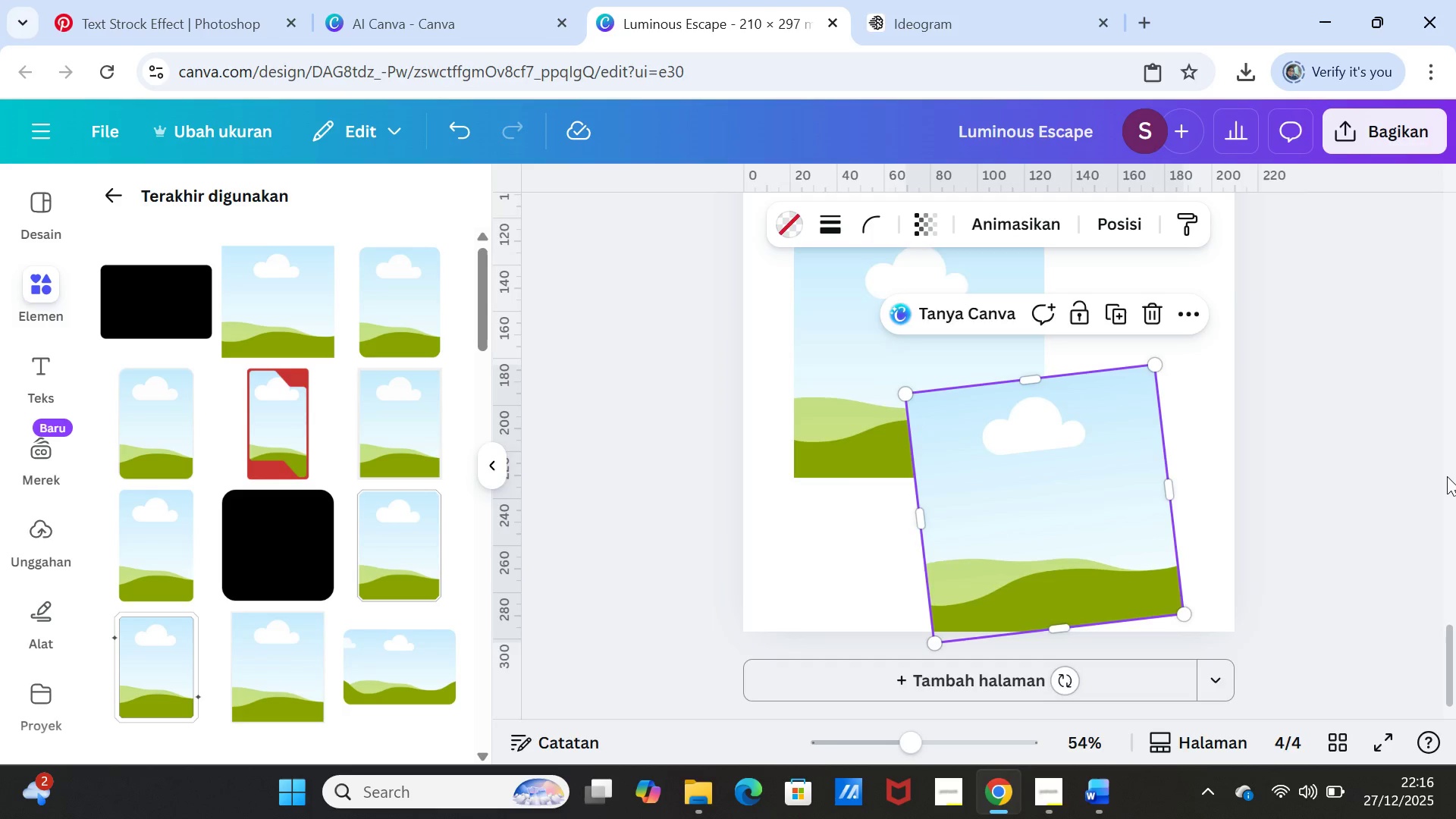 
left_click([1447, 476])
 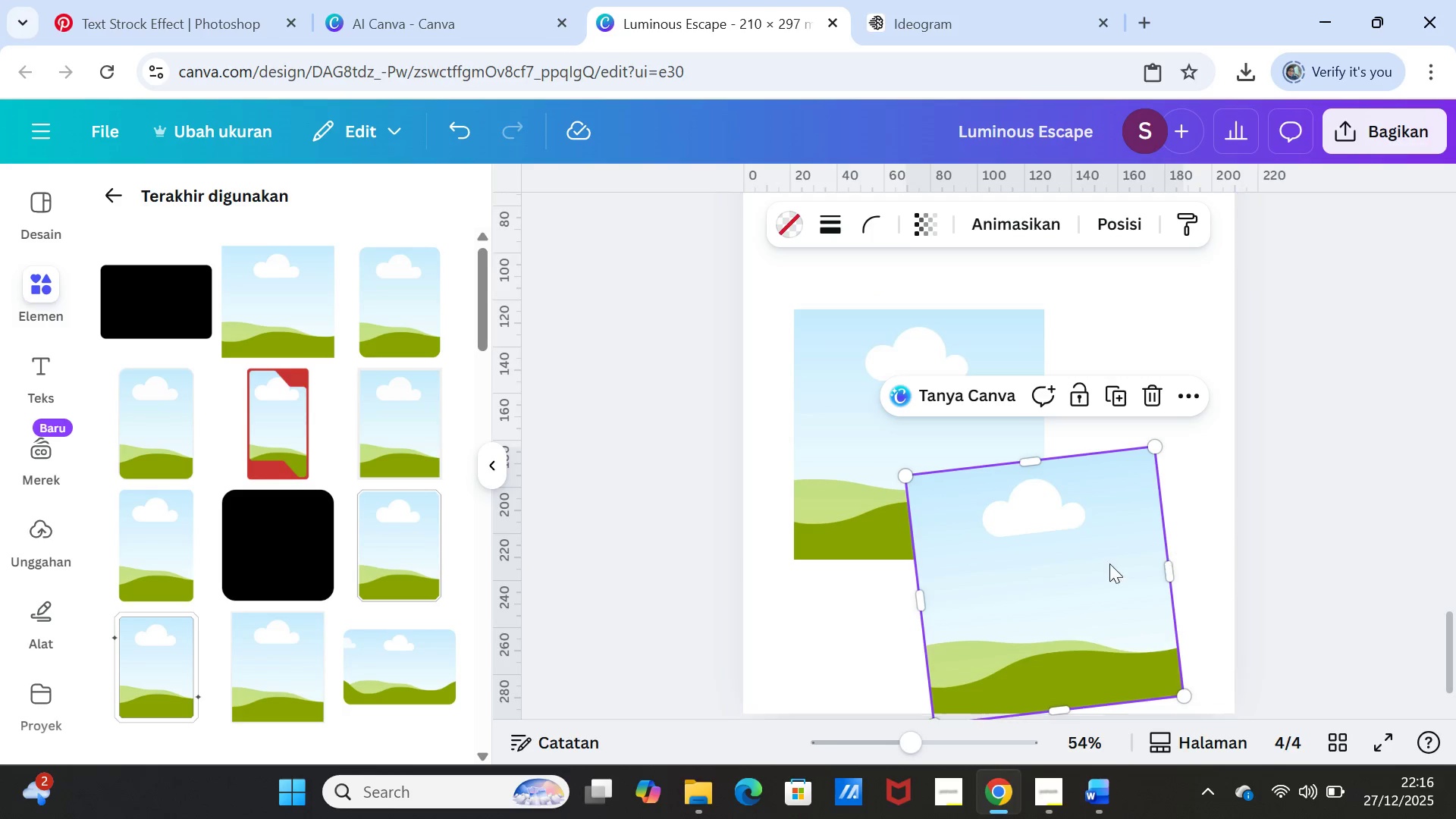 
left_click_drag(start_coordinate=[1079, 565], to_coordinate=[1075, 521])
 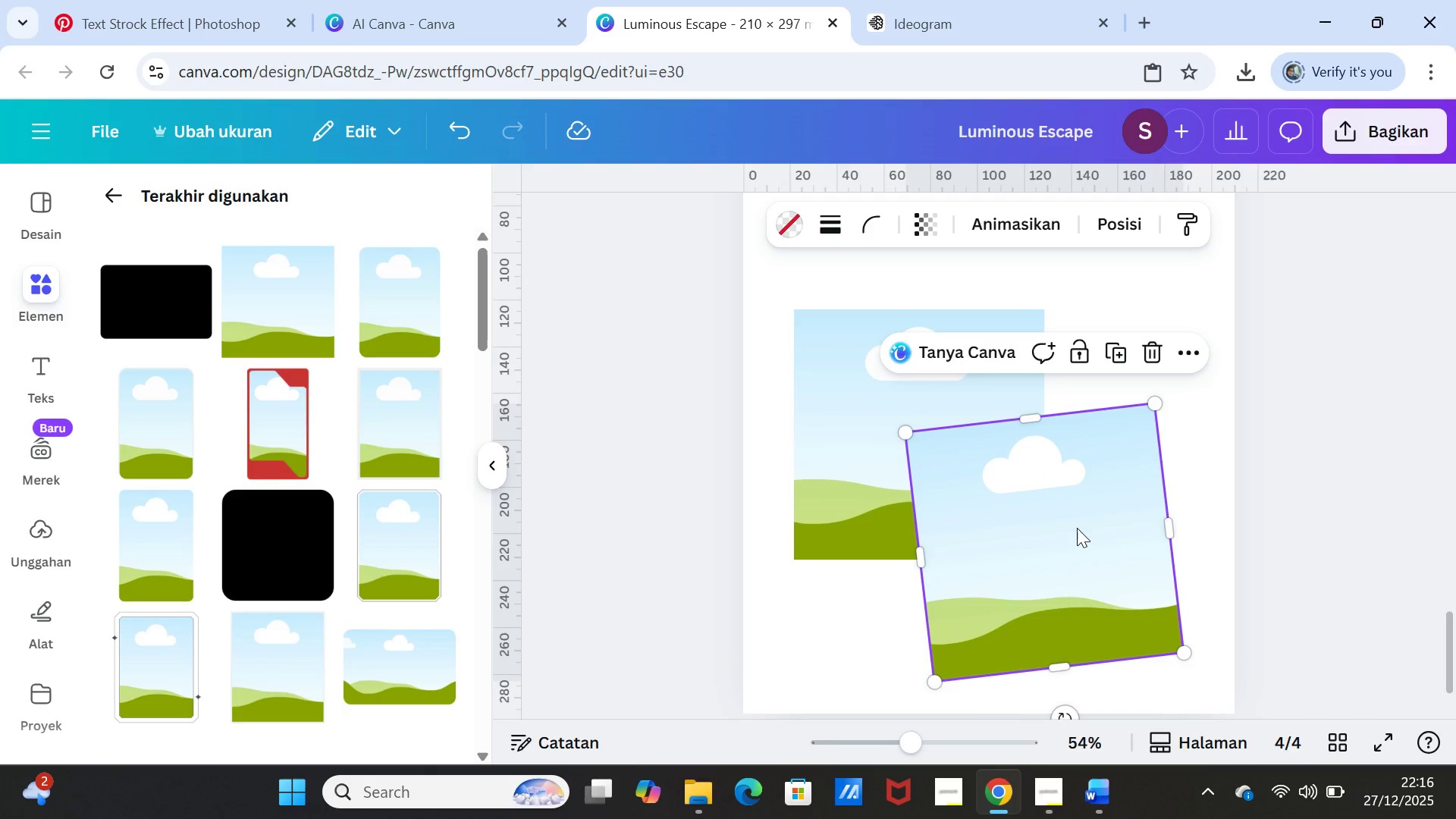 
key(Delete)
 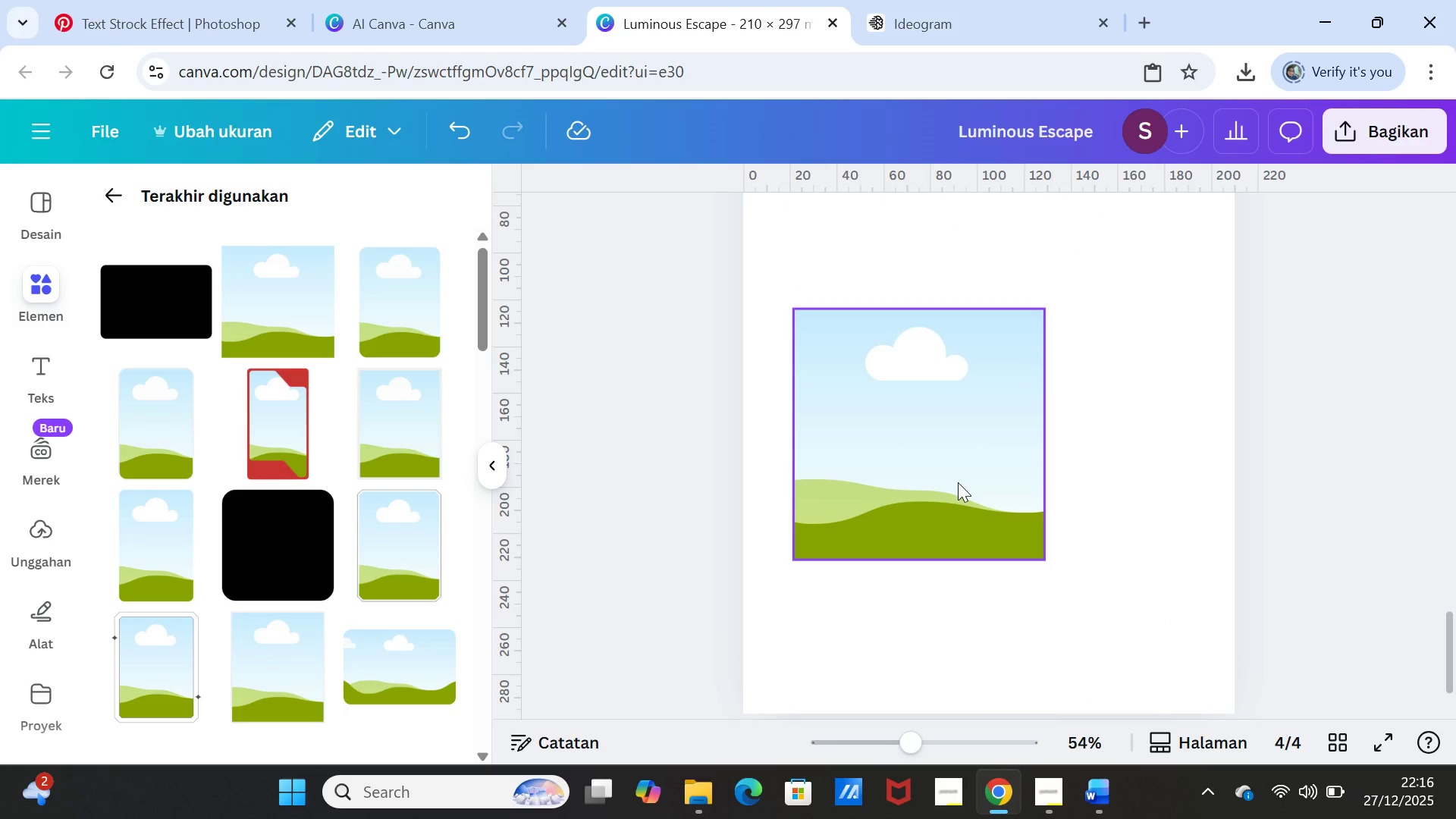 
wait(5.2)
 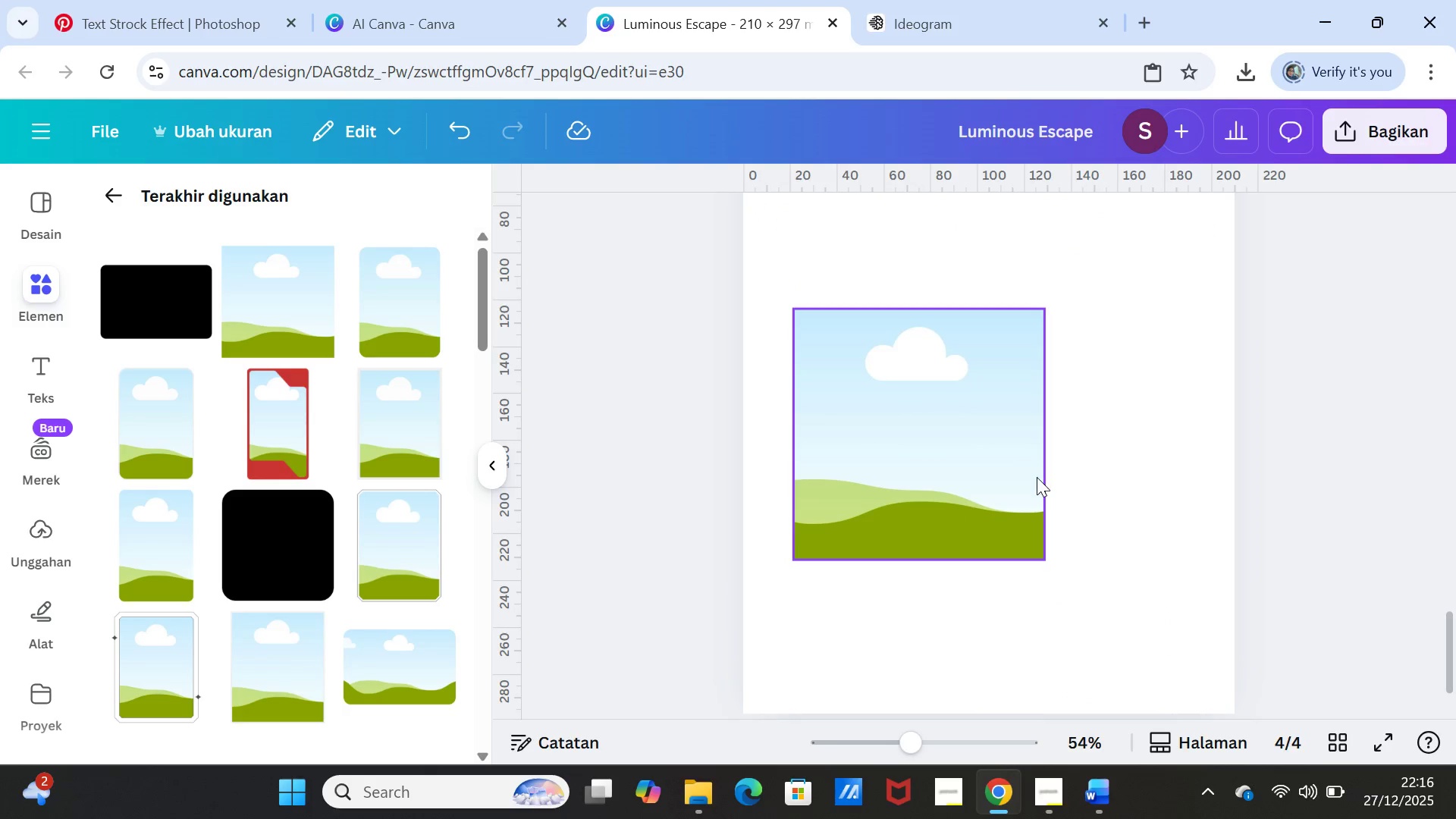 
left_click_drag(start_coordinate=[958, 482], to_coordinate=[961, 488])
 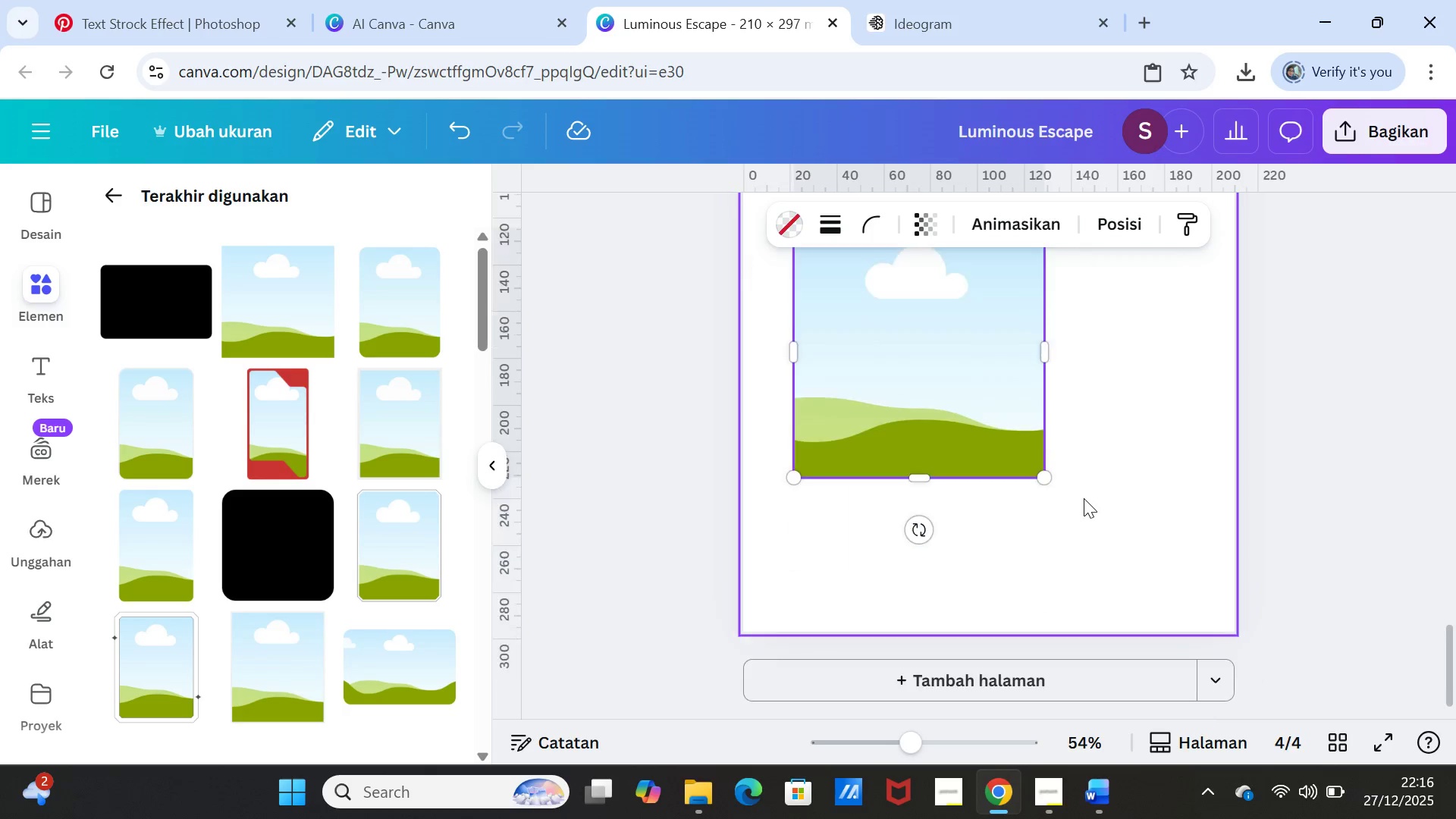 
scroll: coordinate [1084, 498], scroll_direction: down, amount: 1.0
 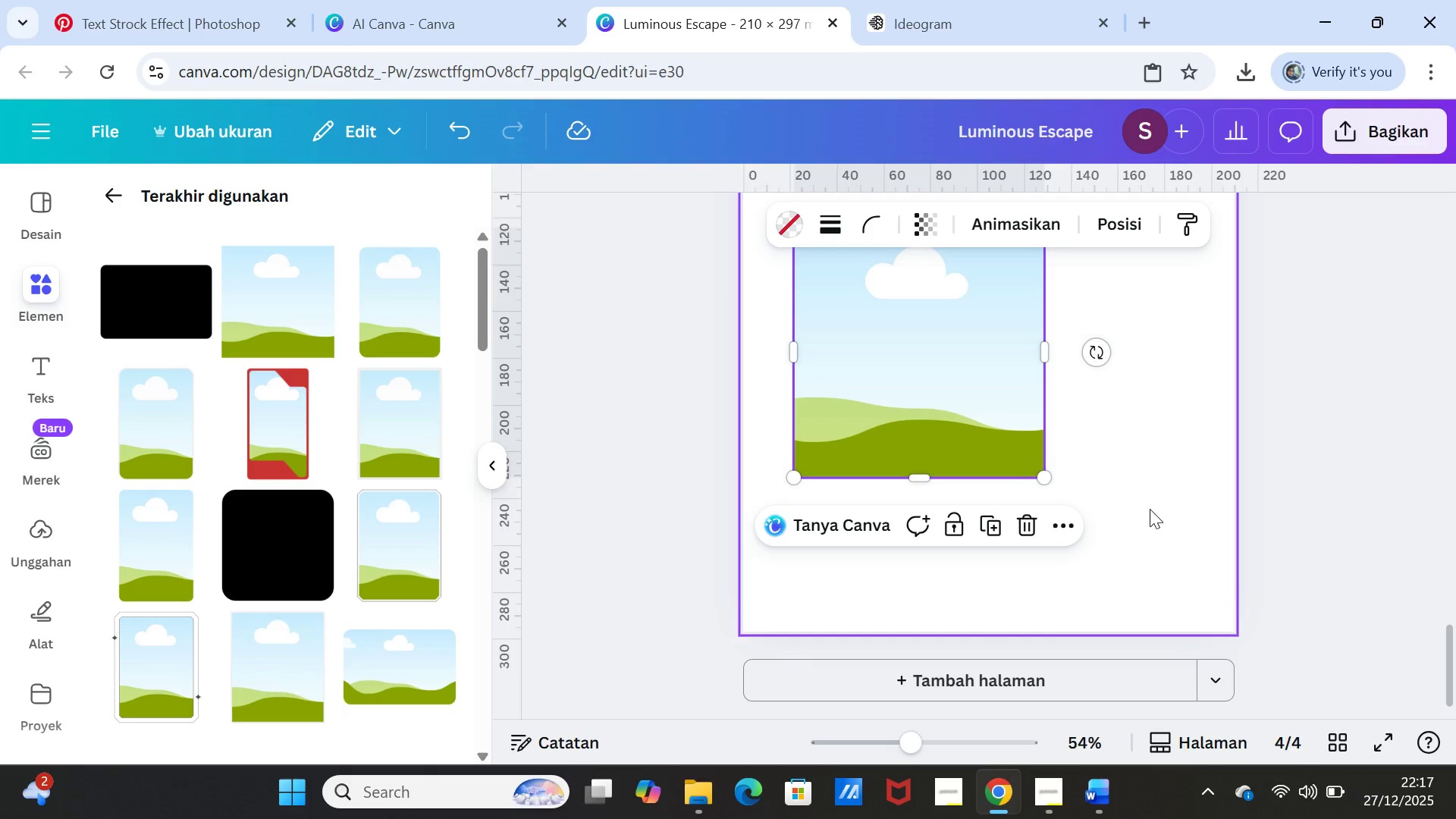 
wait(28.58)
 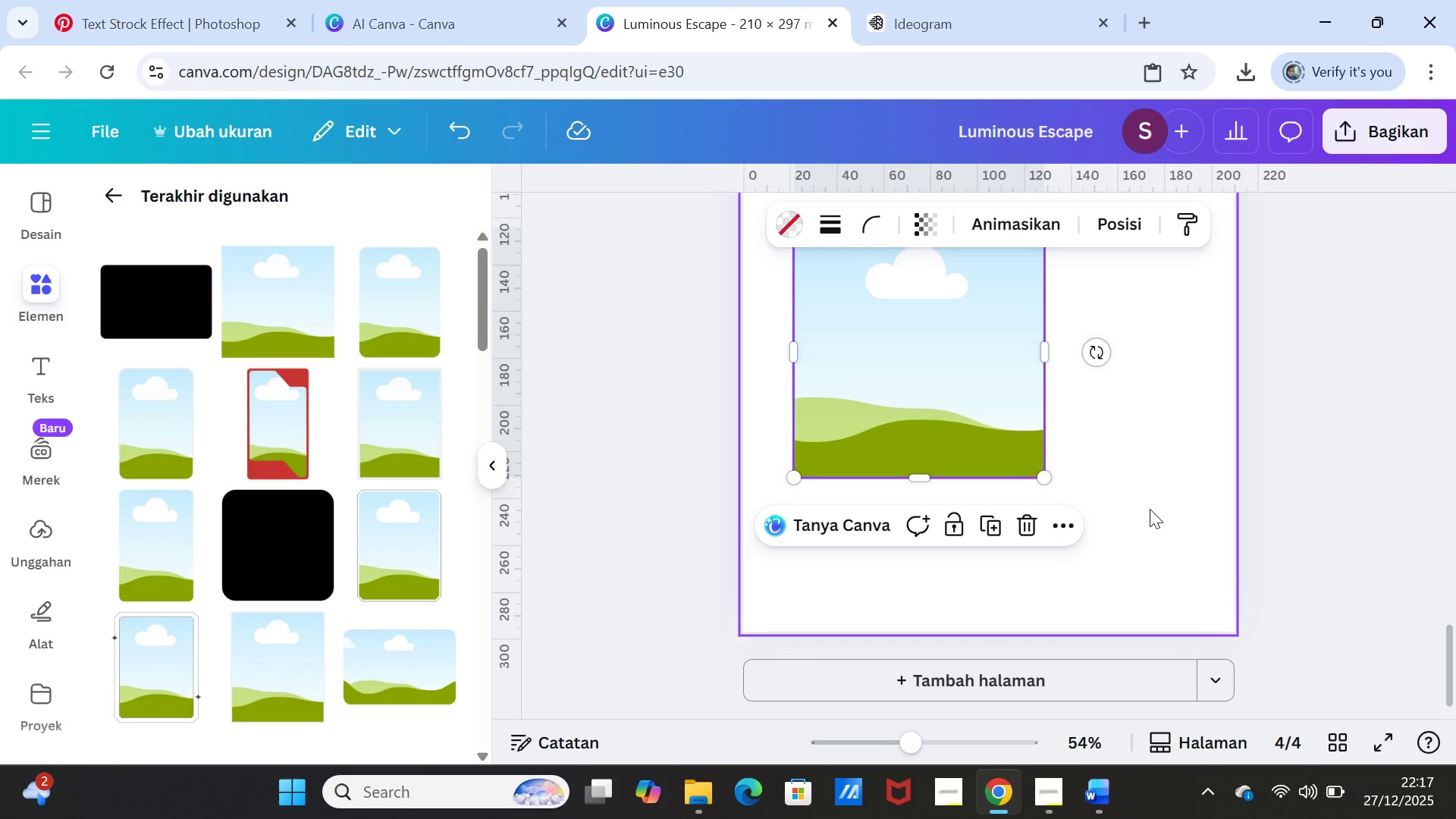 
left_click([1446, 324])
 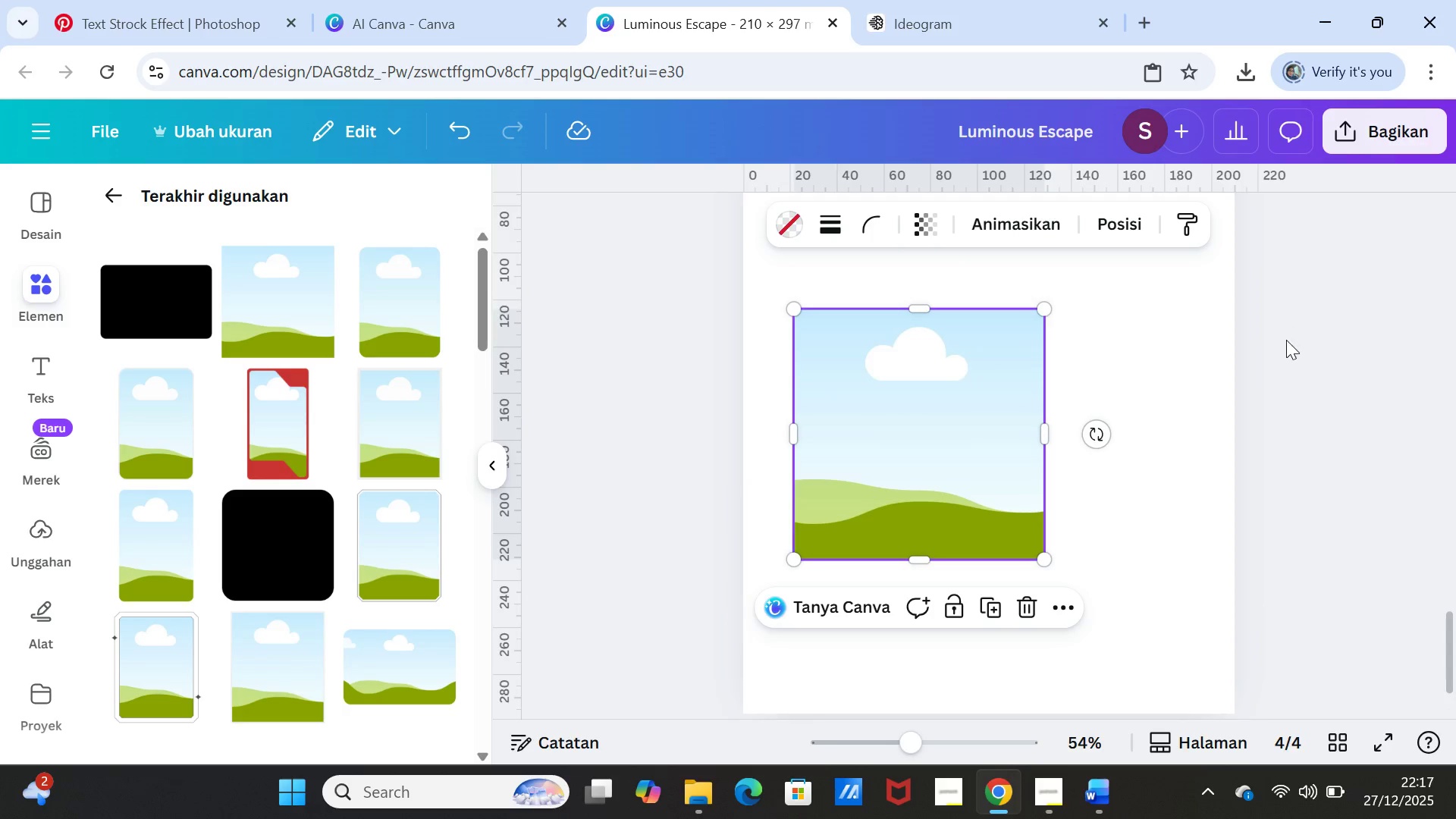 
scroll: coordinate [1277, 347], scroll_direction: up, amount: 6.0
 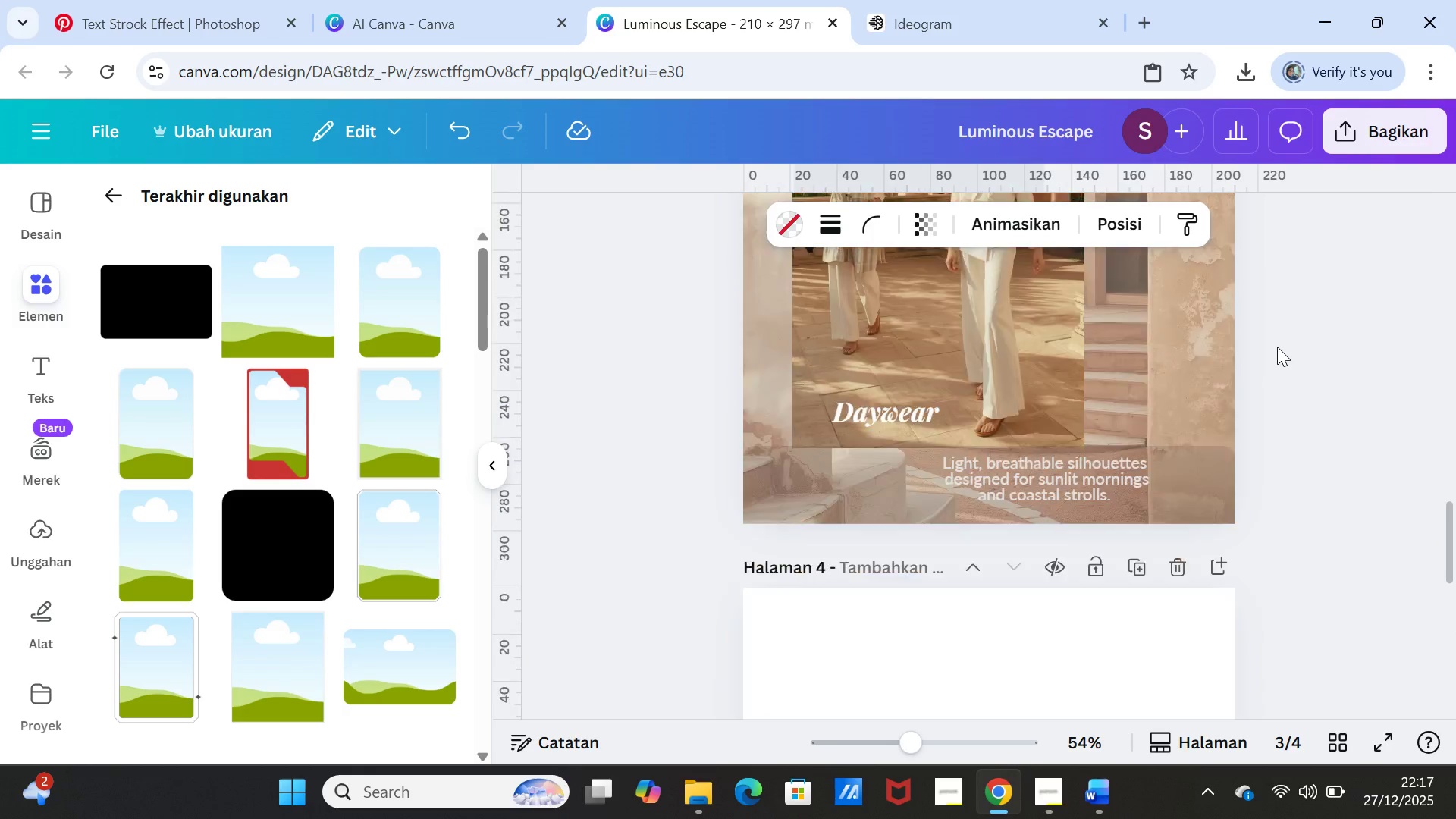 
scroll: coordinate [1277, 347], scroll_direction: down, amount: 6.0
 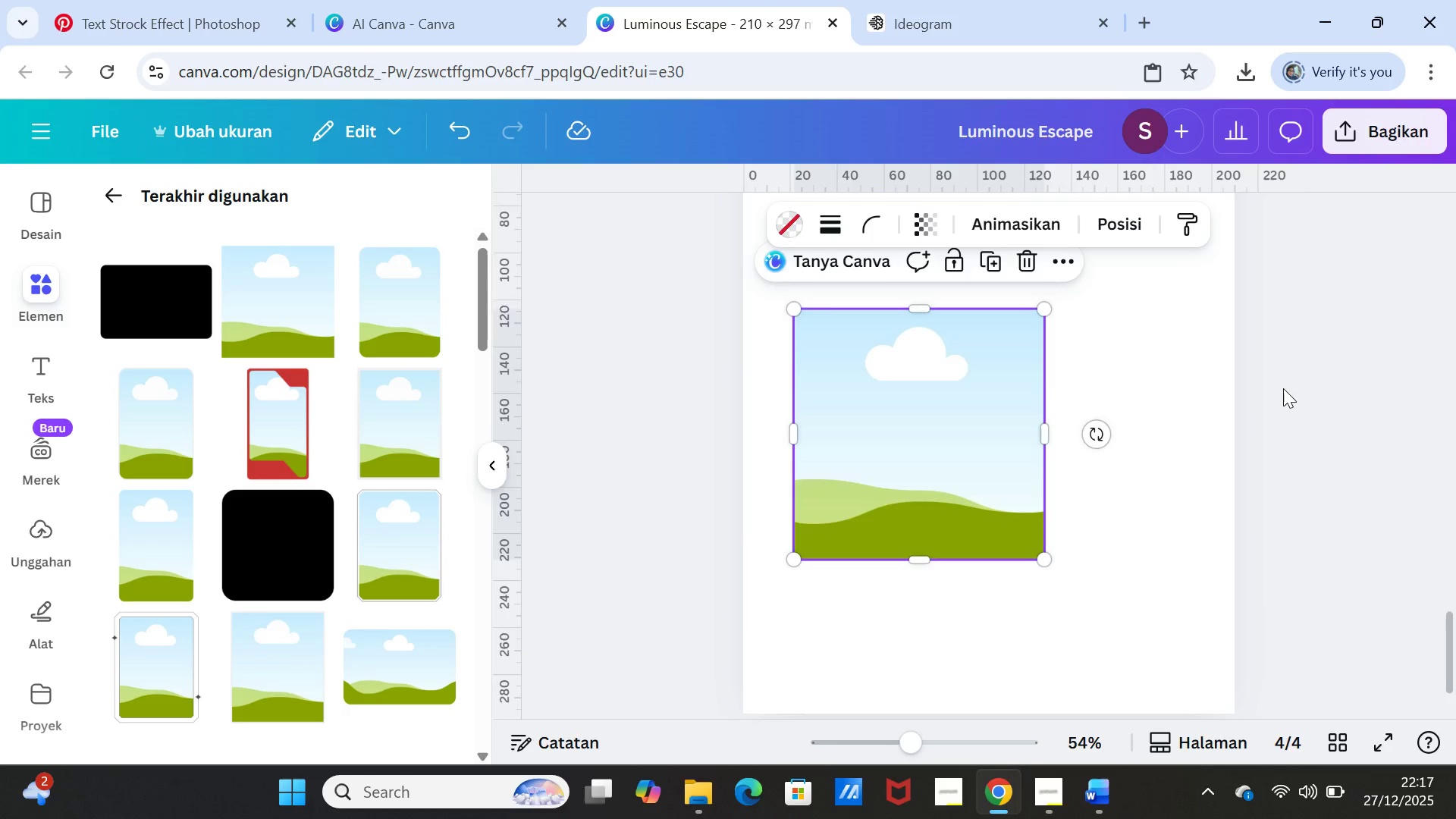 
scroll: coordinate [1283, 388], scroll_direction: up, amount: 1.0
 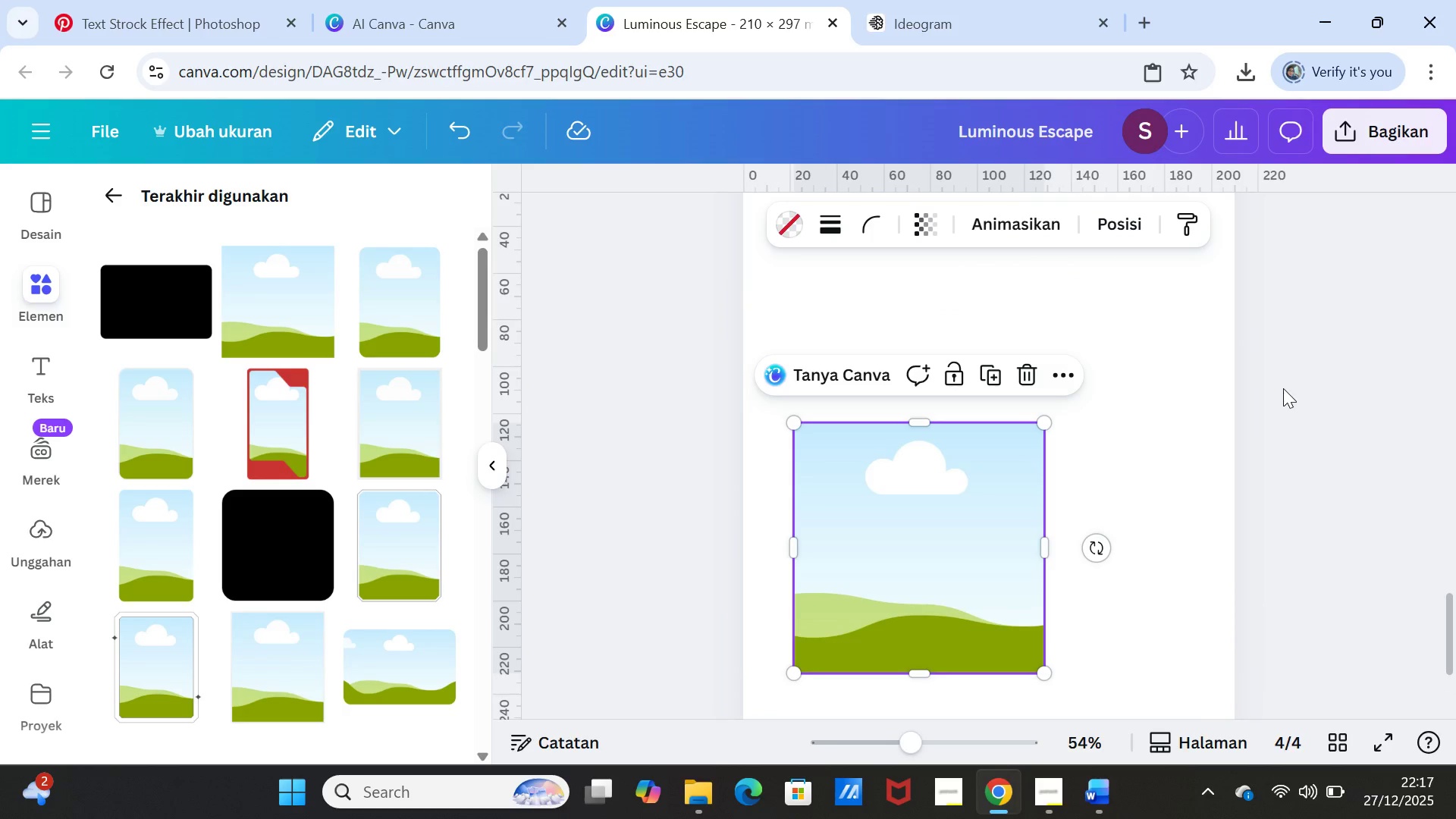 
scroll: coordinate [1283, 388], scroll_direction: none, amount: 0.0
 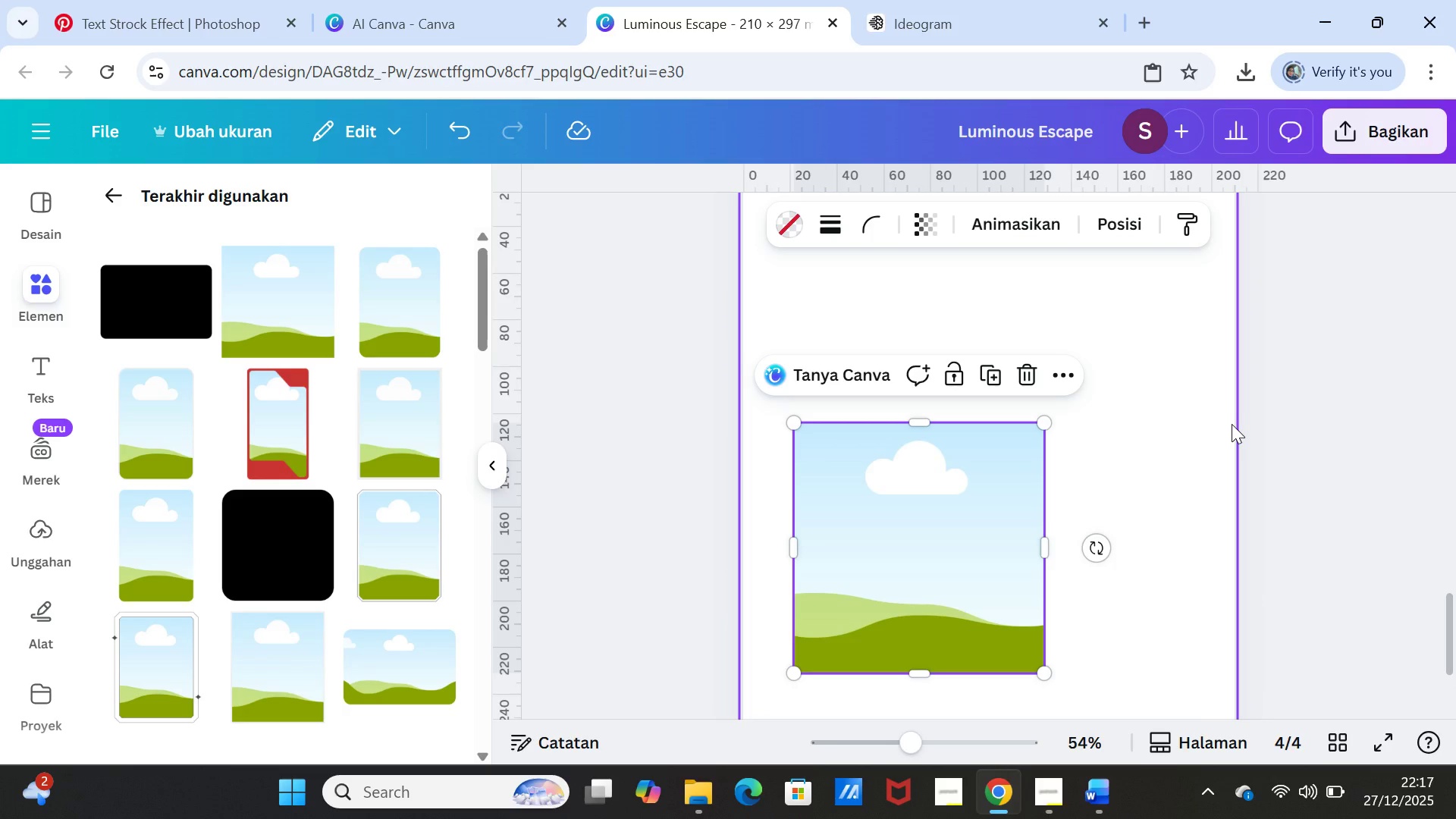 
scroll: coordinate [1252, 426], scroll_direction: up, amount: 8.0
 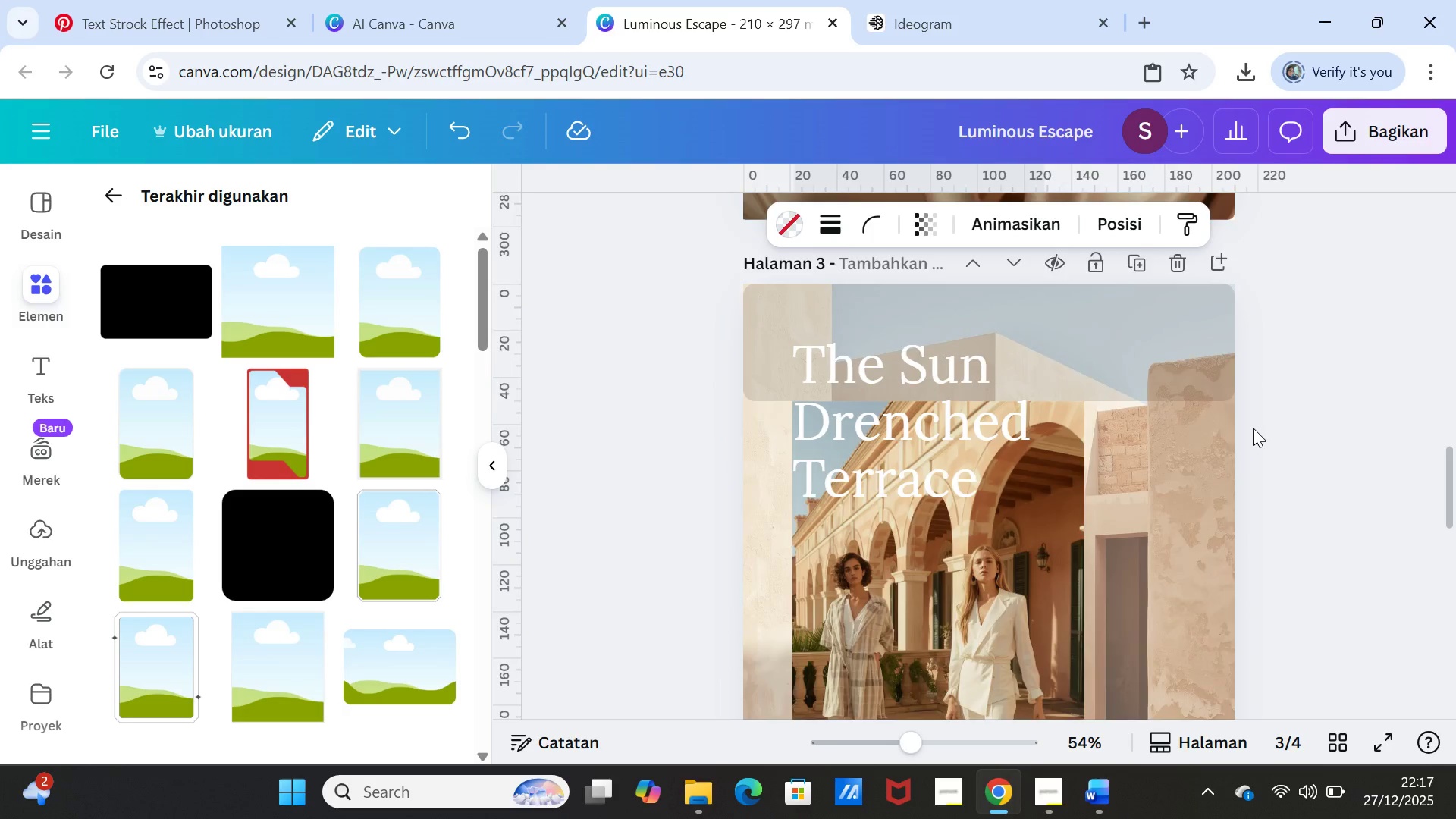 
scroll: coordinate [1275, 465], scroll_direction: down, amount: 9.0
 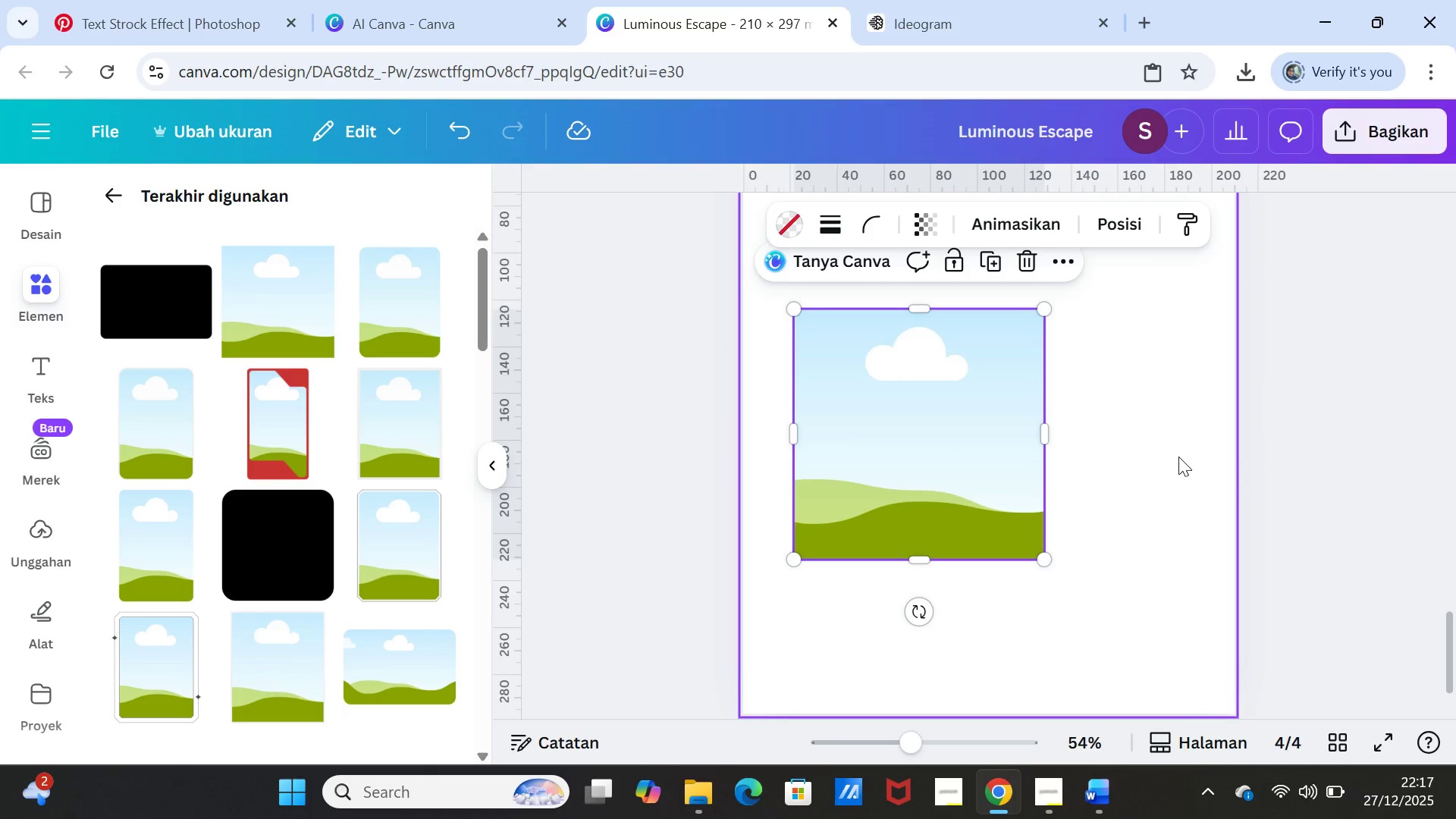 
left_click([1178, 457])
 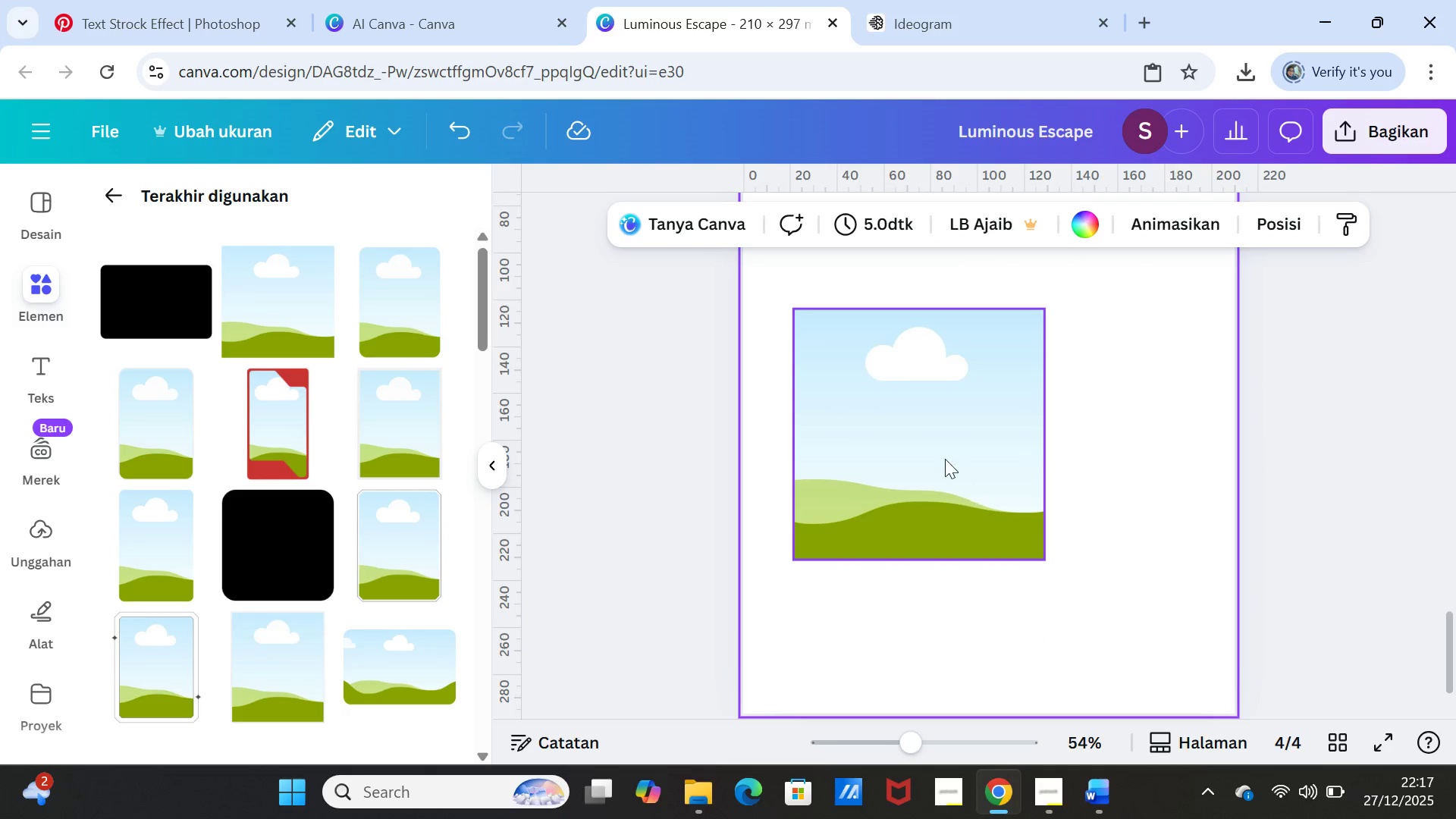 
scroll: coordinate [995, 445], scroll_direction: up, amount: 1.0
 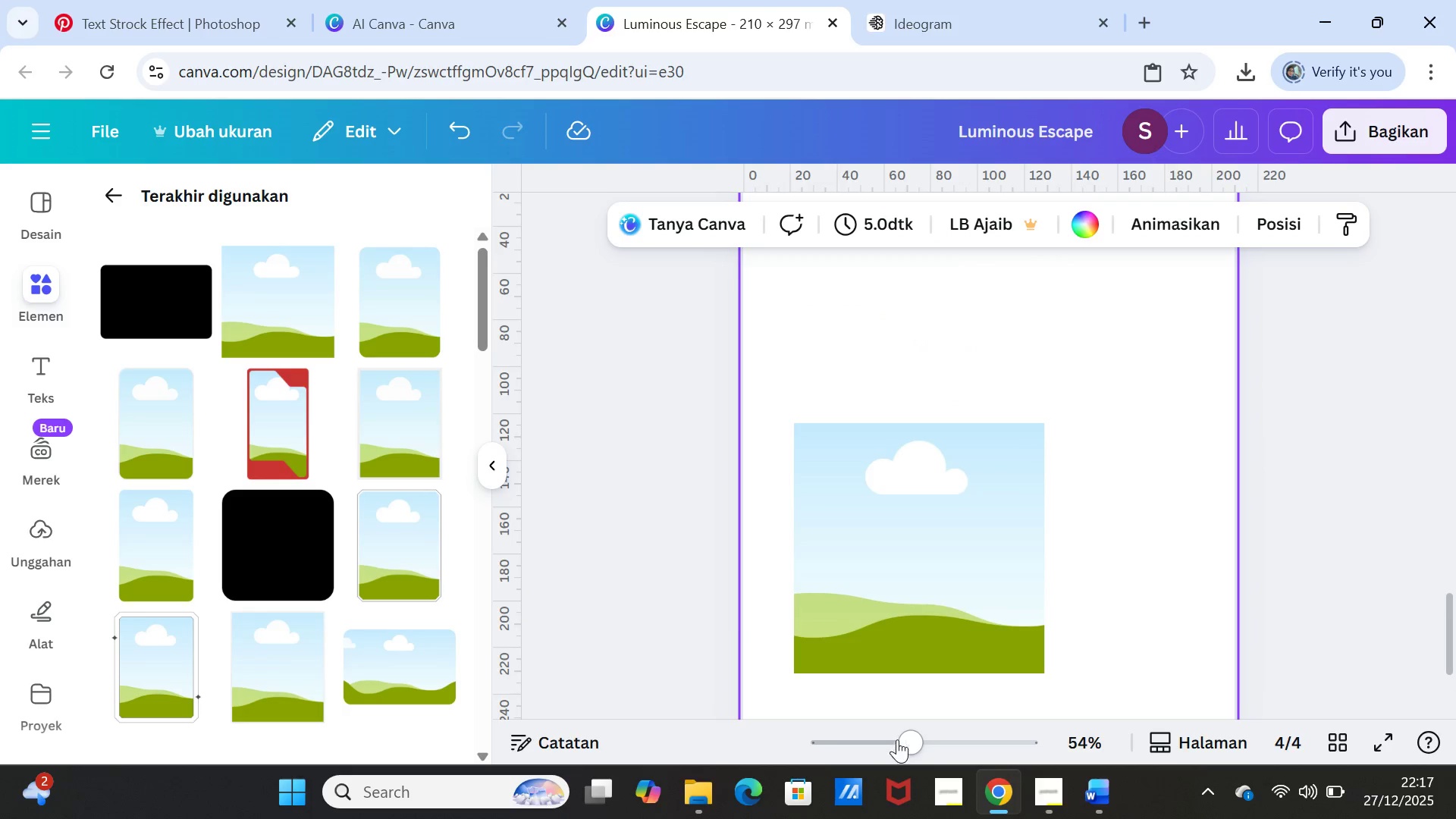 
left_click_drag(start_coordinate=[905, 741], to_coordinate=[890, 737])
 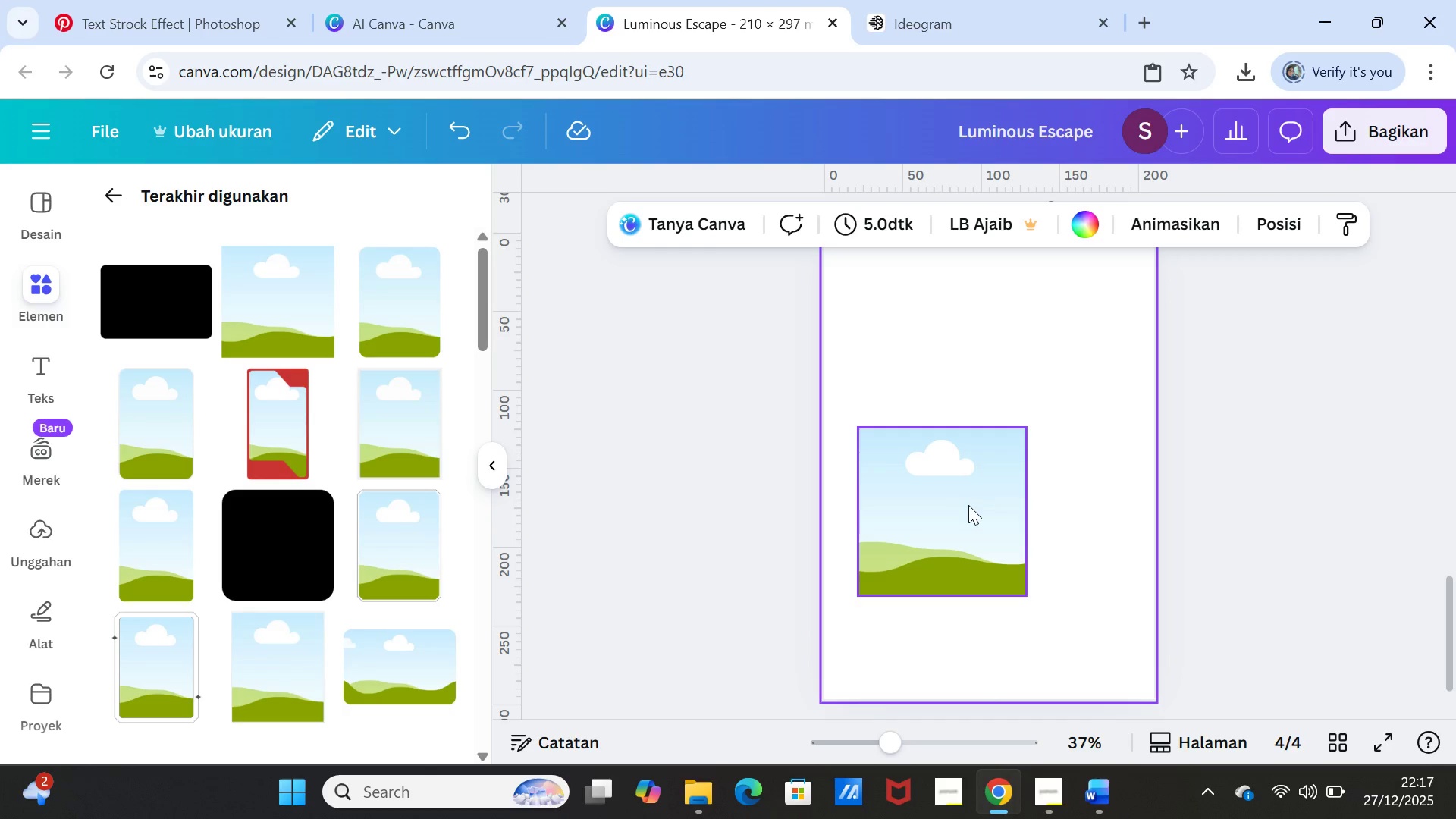 
left_click_drag(start_coordinate=[968, 505], to_coordinate=[968, 460])
 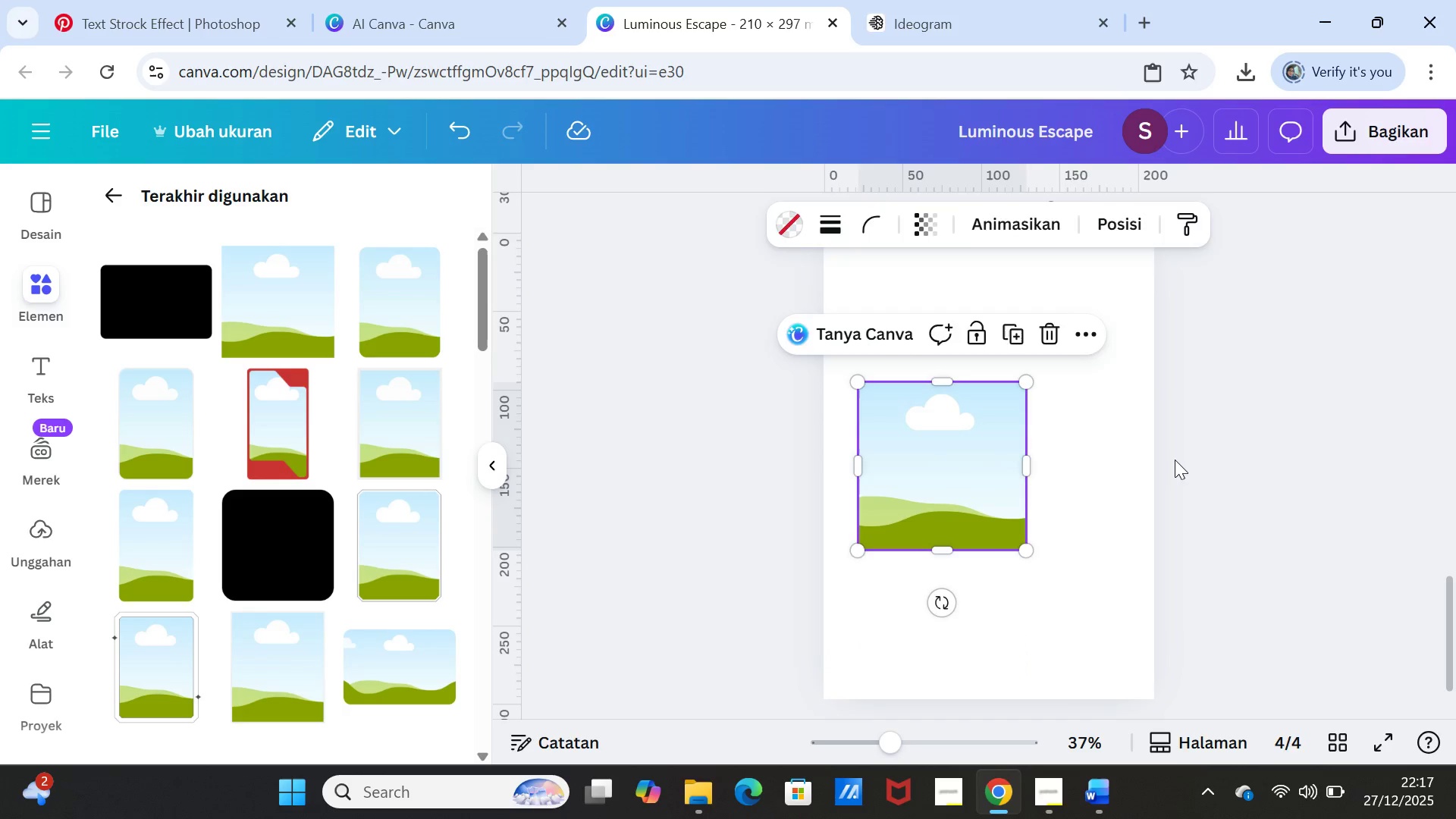 
left_click([1175, 460])
 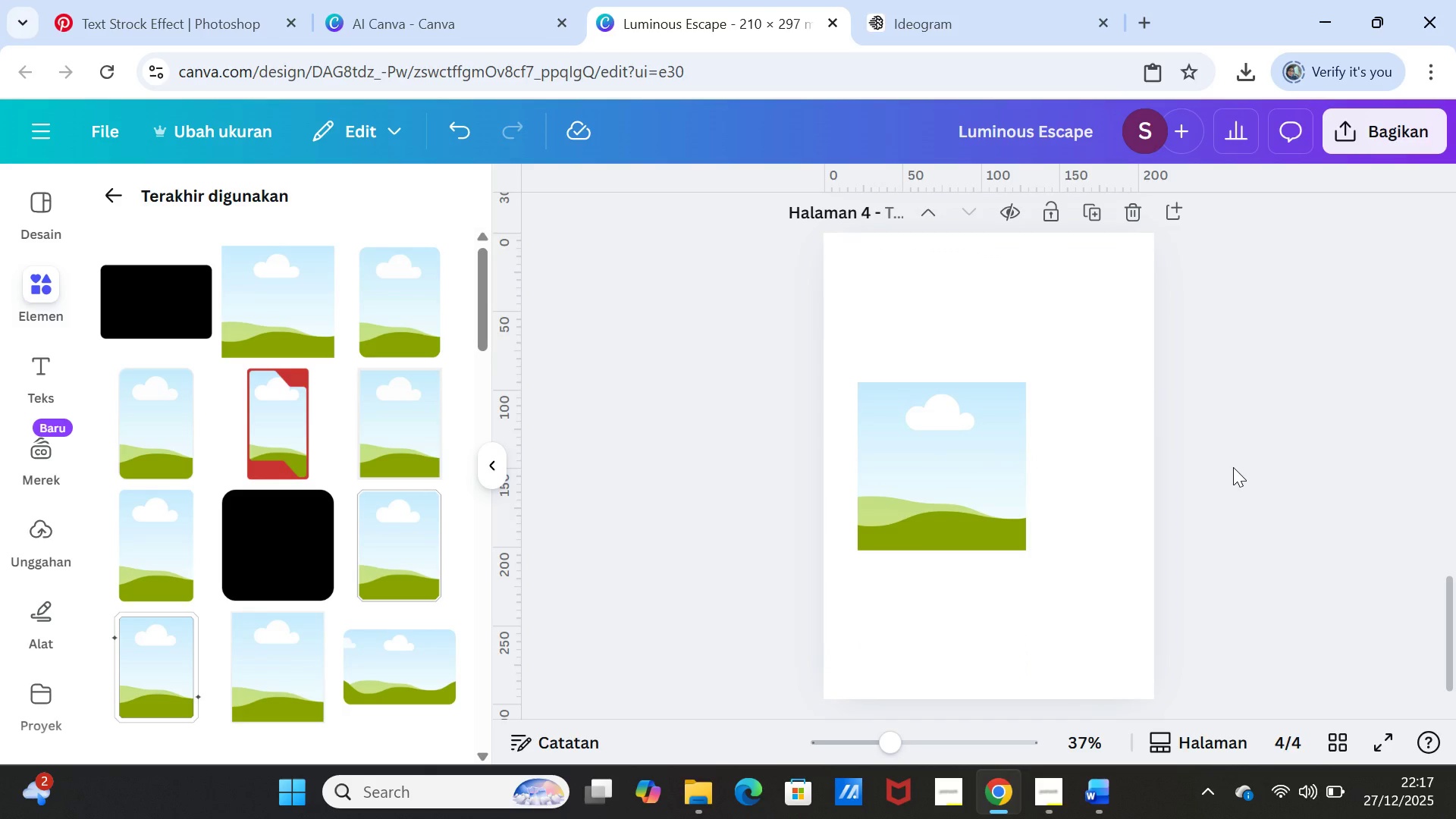 
left_click([965, 471])
 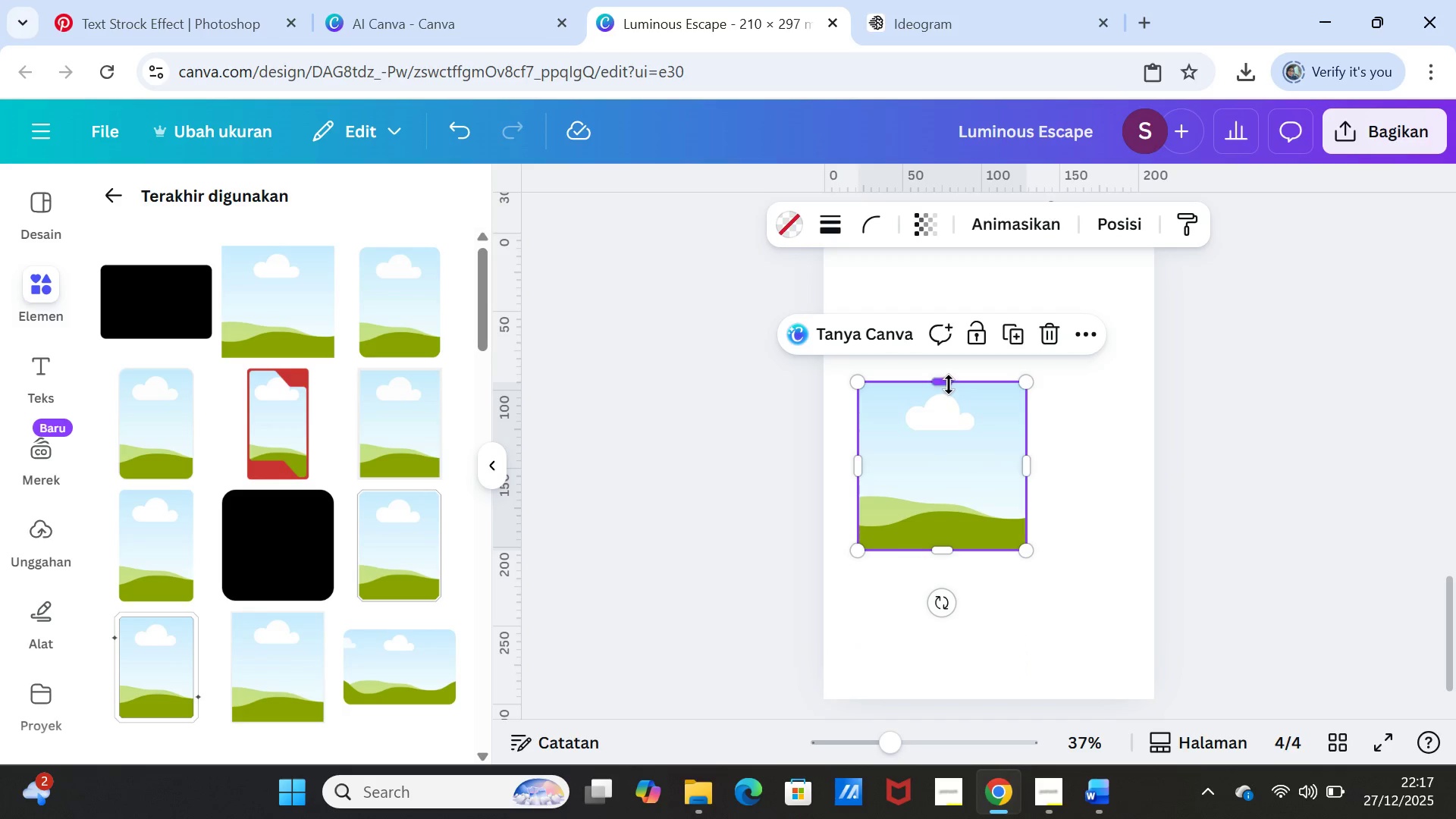 
left_click_drag(start_coordinate=[947, 383], to_coordinate=[946, 328])
 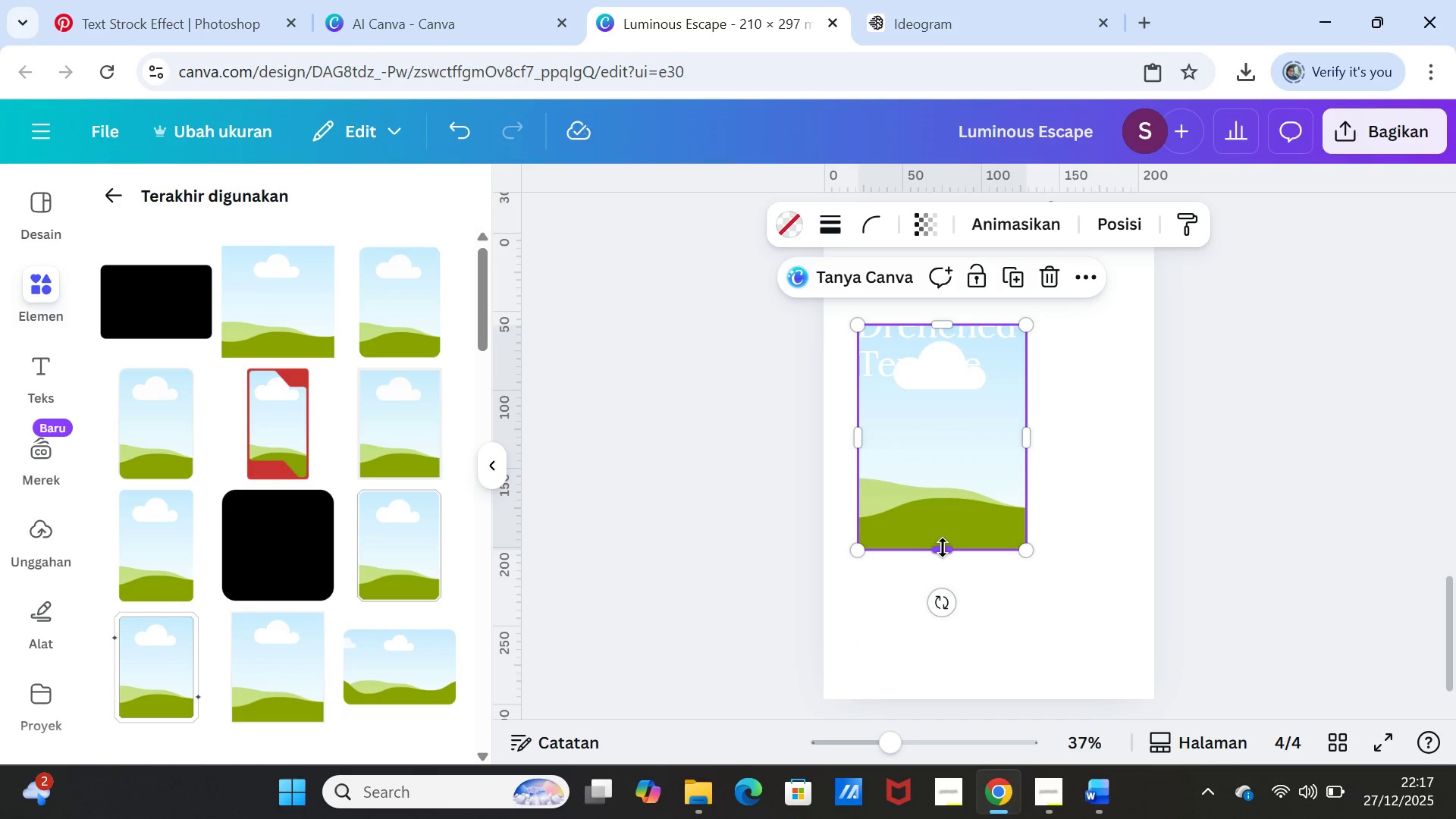 
left_click_drag(start_coordinate=[942, 548], to_coordinate=[943, 585])
 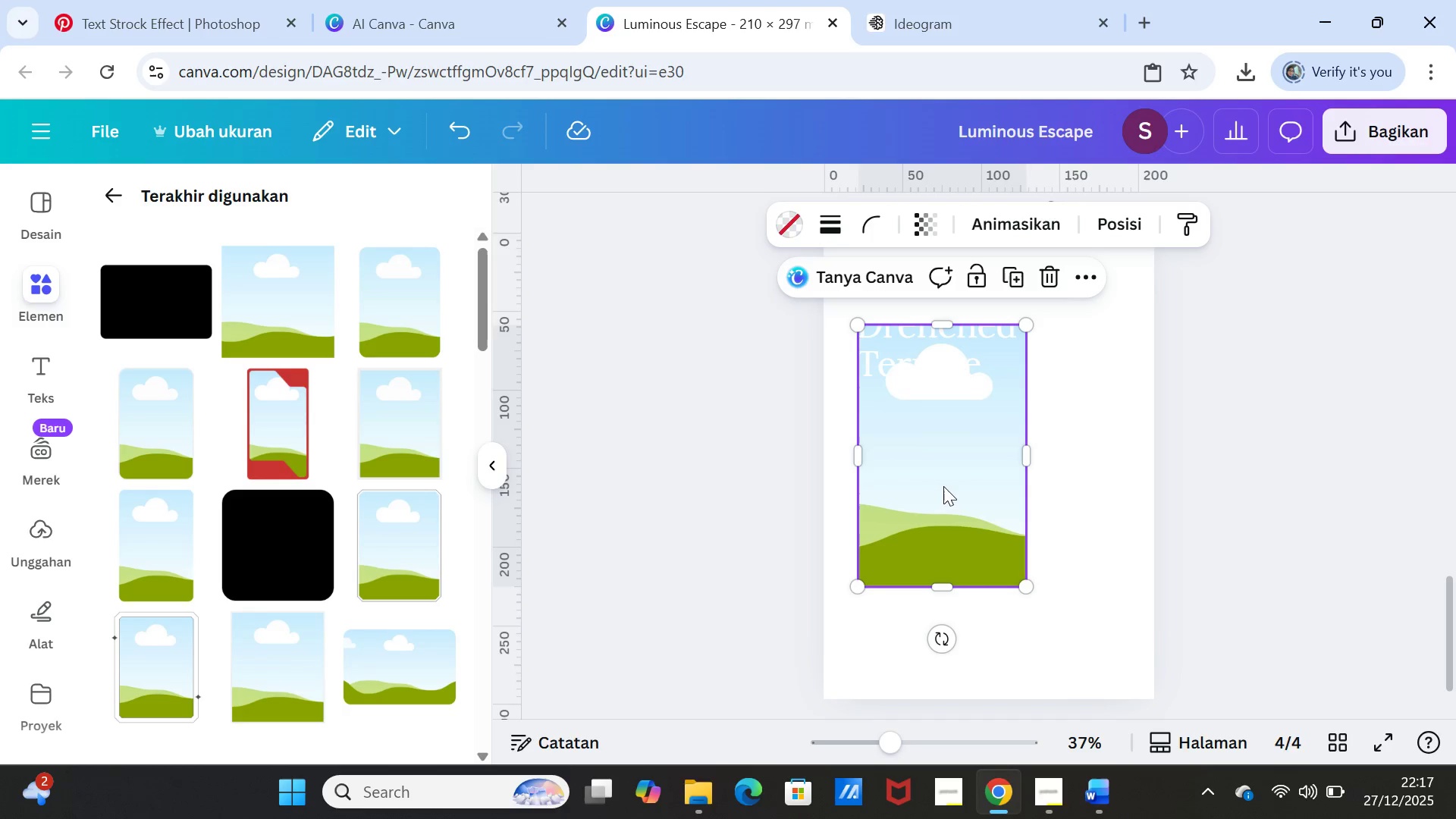 
left_click_drag(start_coordinate=[943, 486], to_coordinate=[940, 493])
 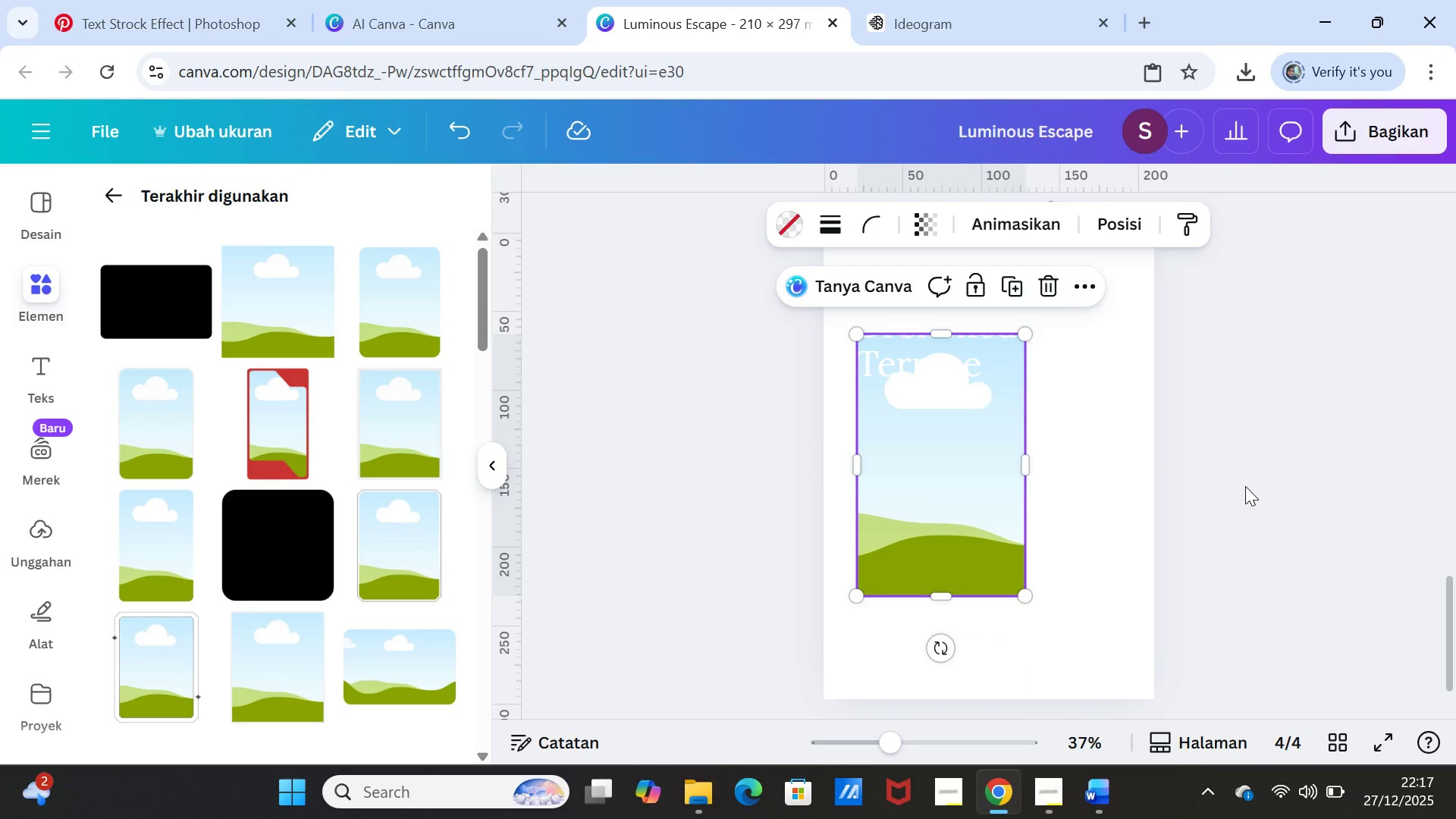 
left_click([1245, 486])
 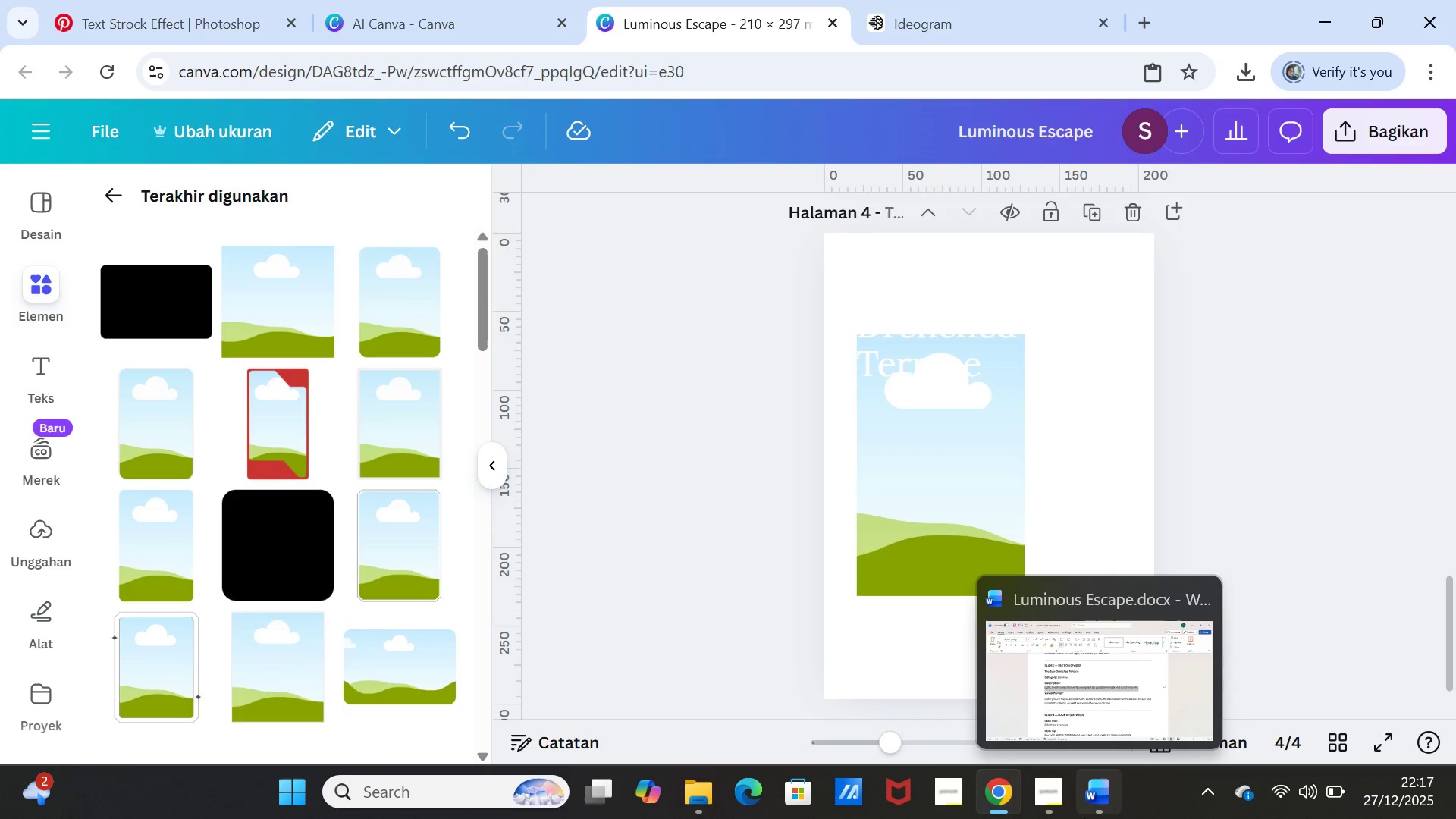 
left_click([1093, 794])
 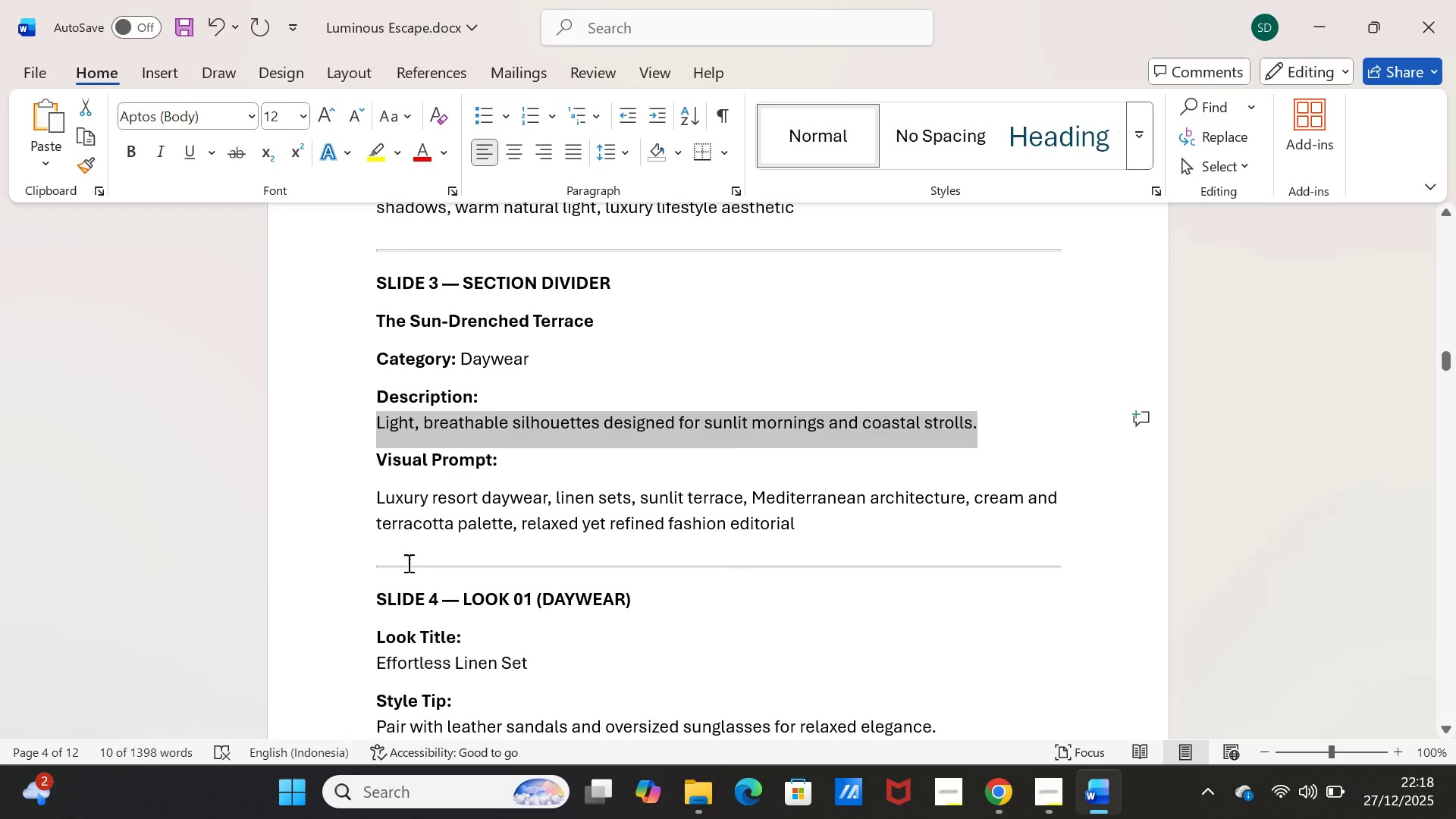 
scroll: coordinate [399, 568], scroll_direction: down, amount: 4.0
 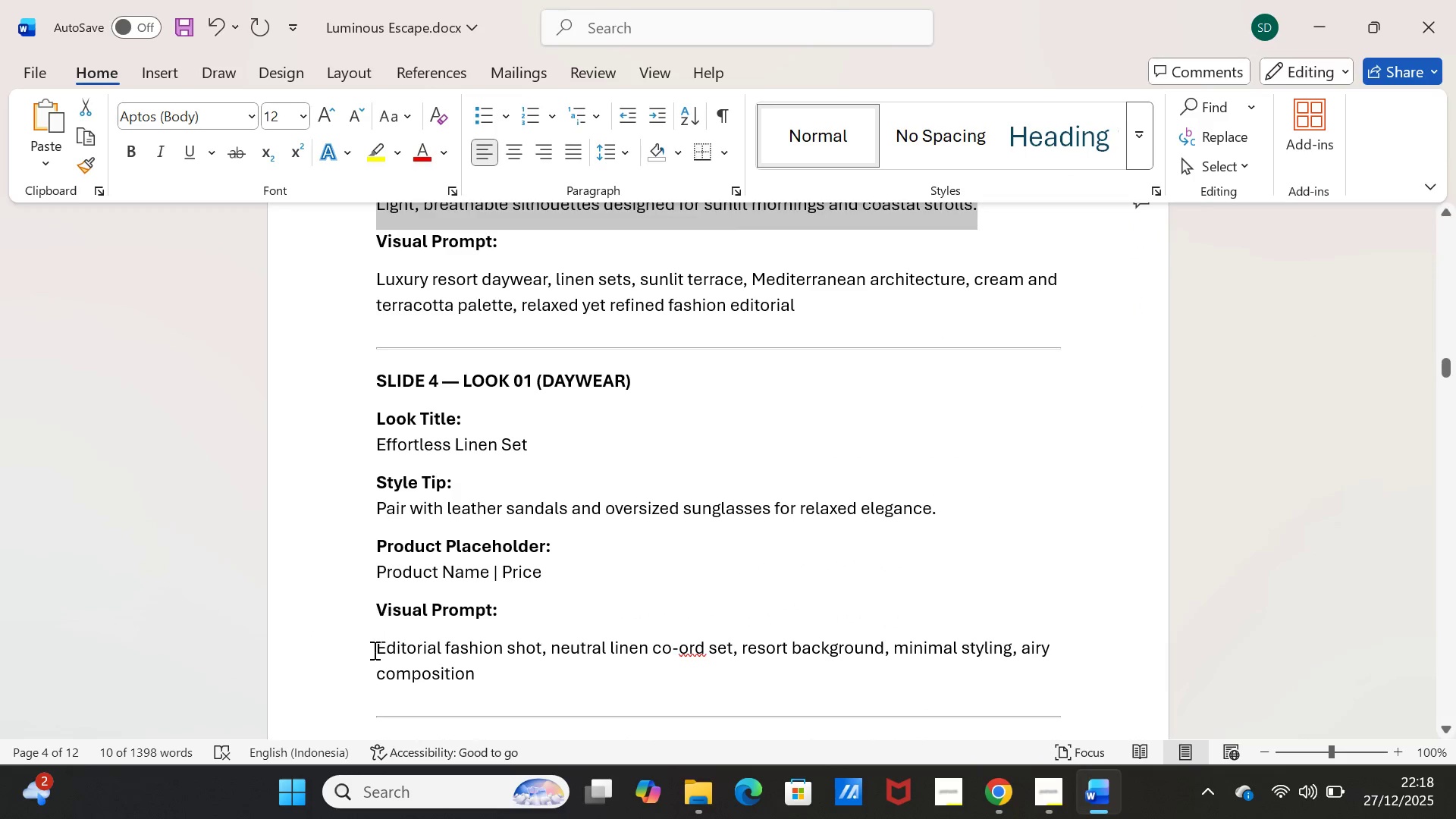 
left_click_drag(start_coordinate=[373, 652], to_coordinate=[516, 662])
 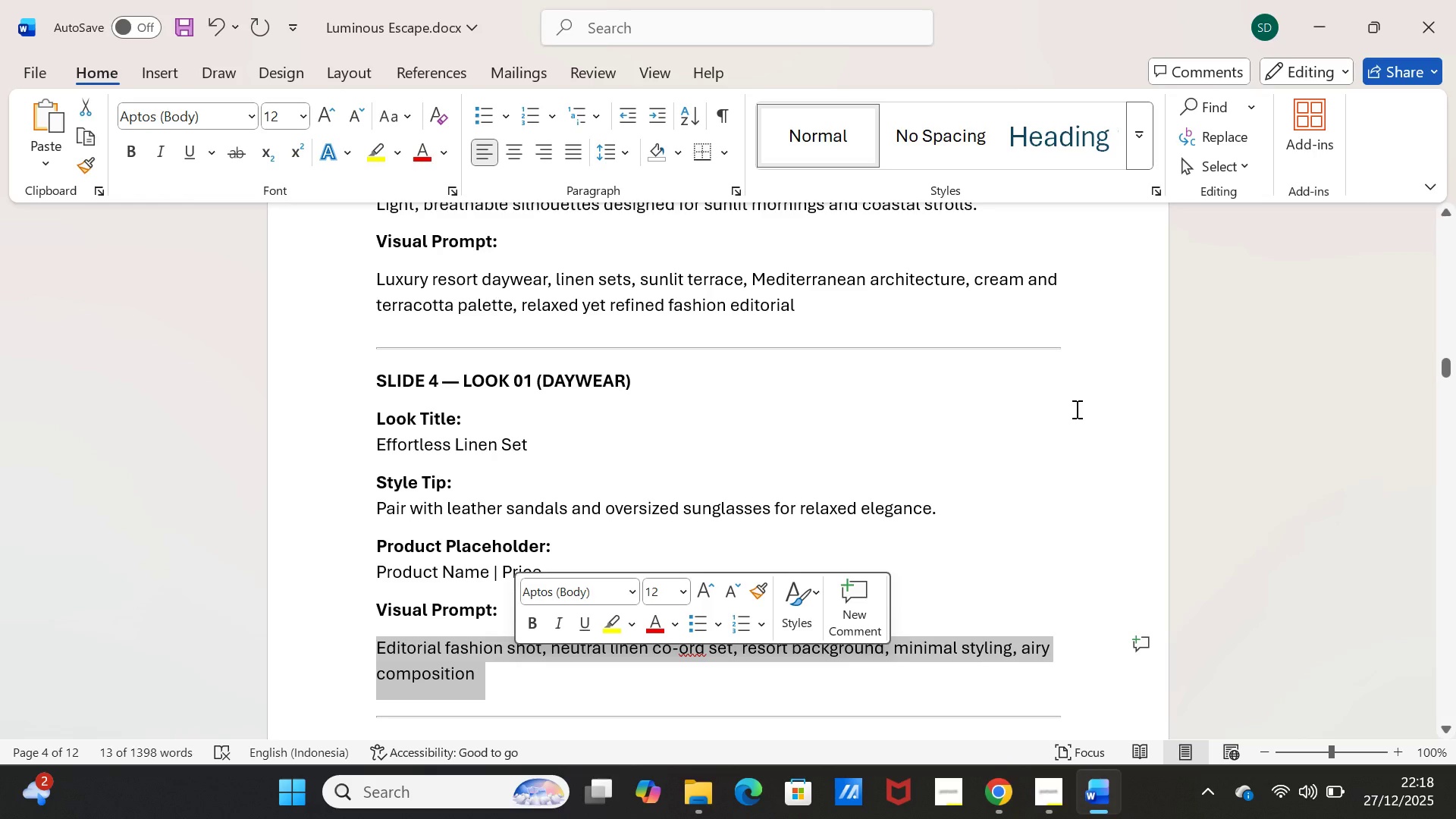 
key(Control+C)
 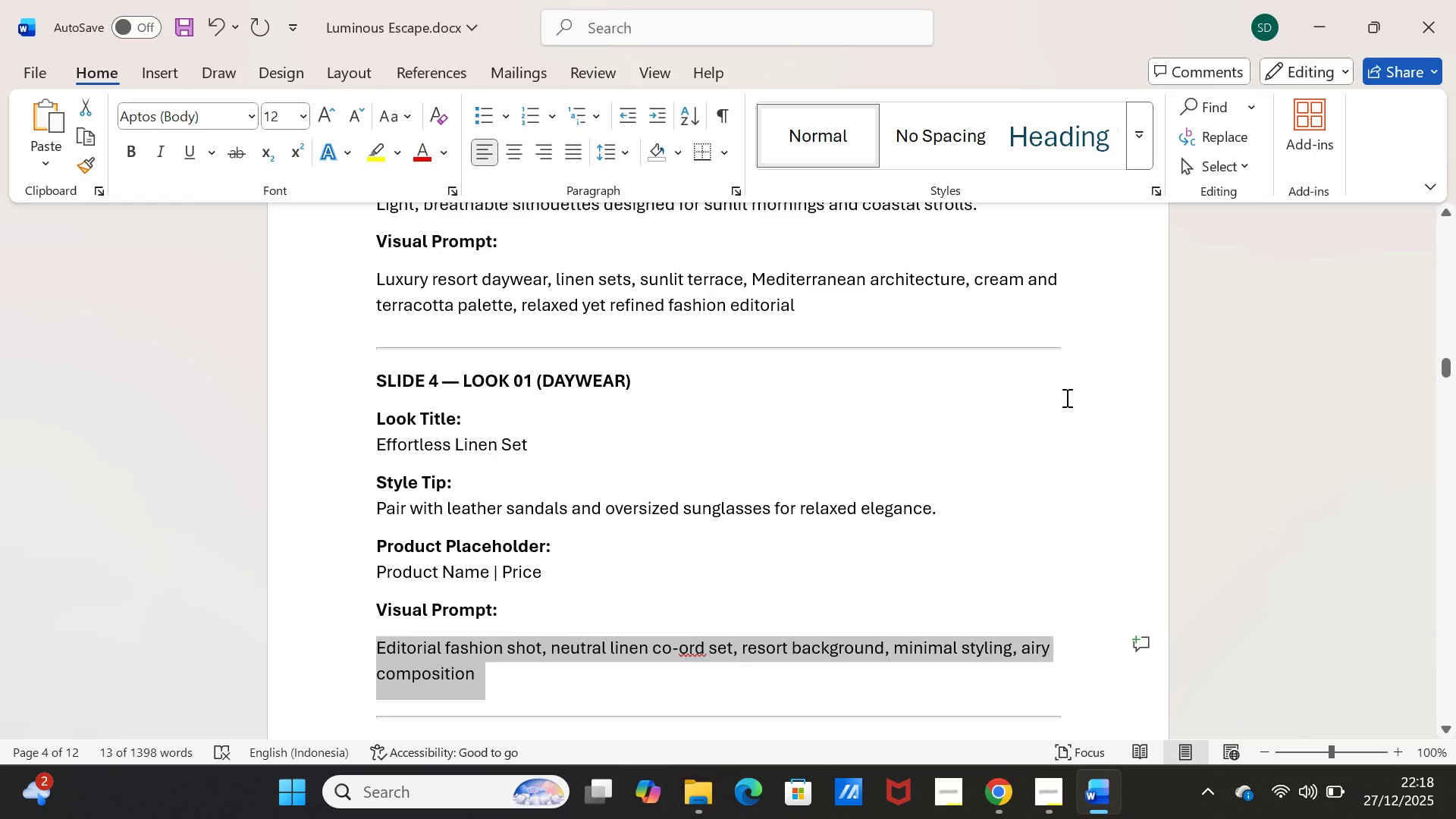 
scroll: coordinate [1064, 400], scroll_direction: up, amount: 3.0
 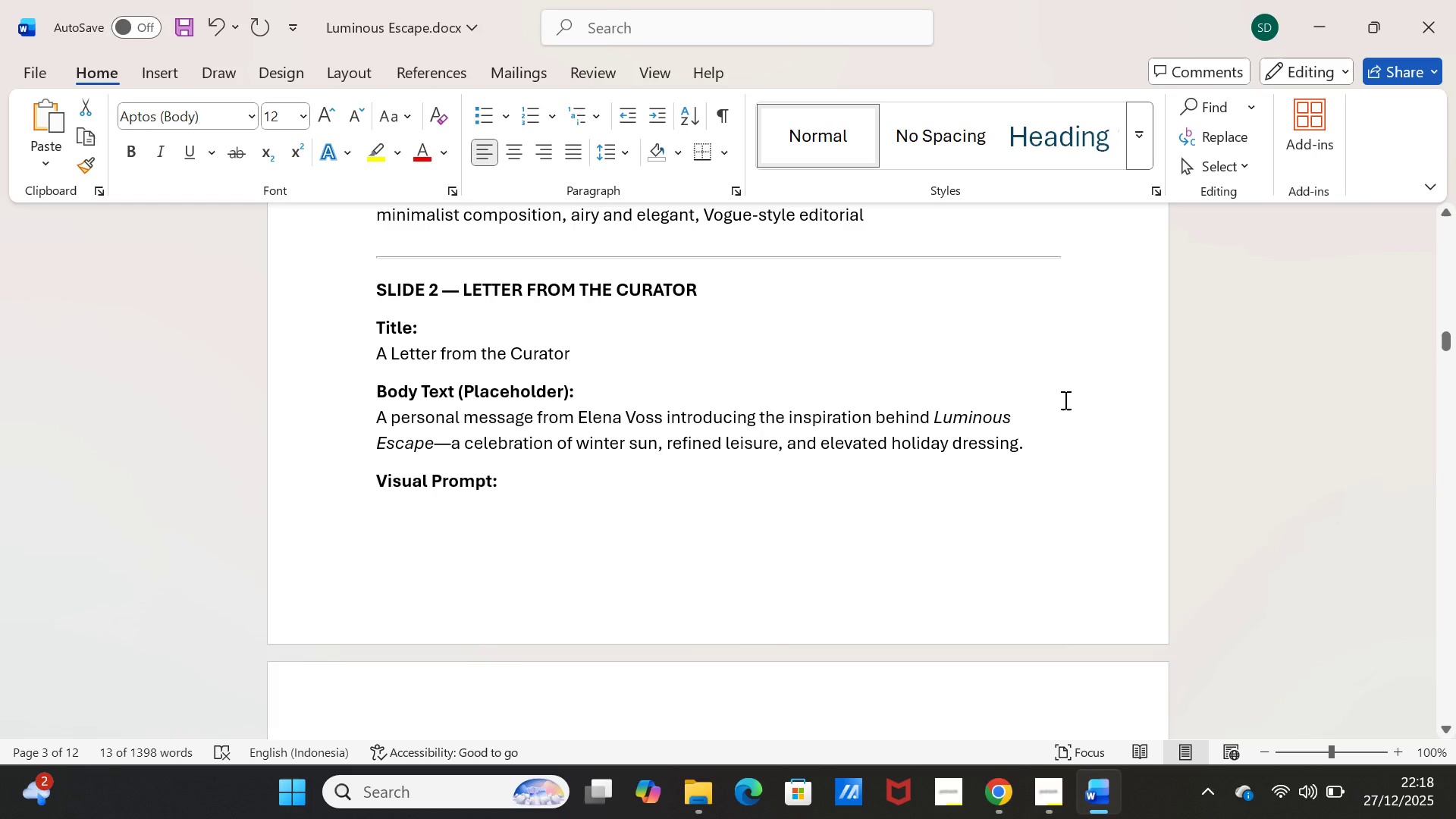 
scroll: coordinate [1066, 524], scroll_direction: down, amount: 6.0
 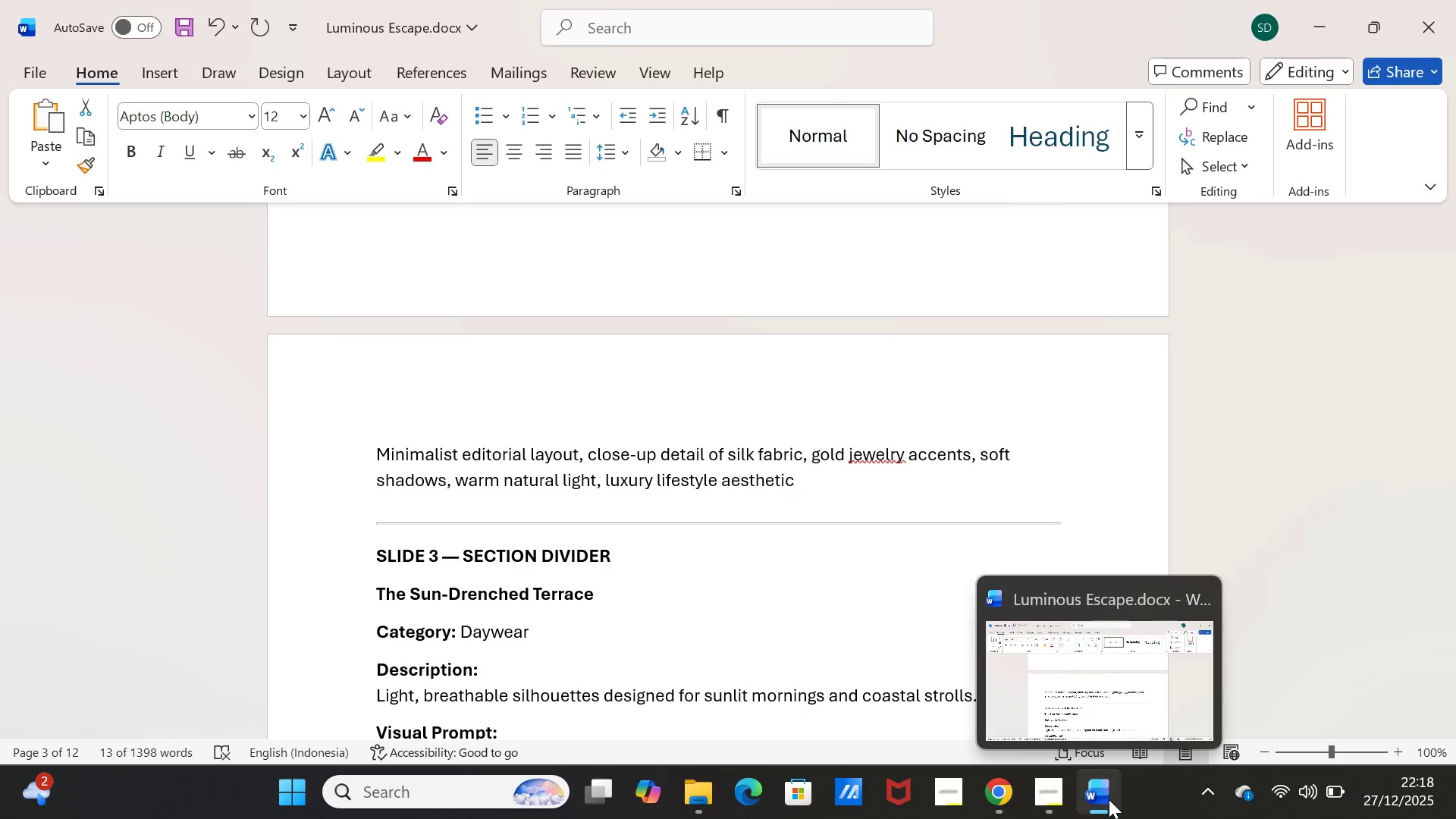 
left_click([1109, 799])
 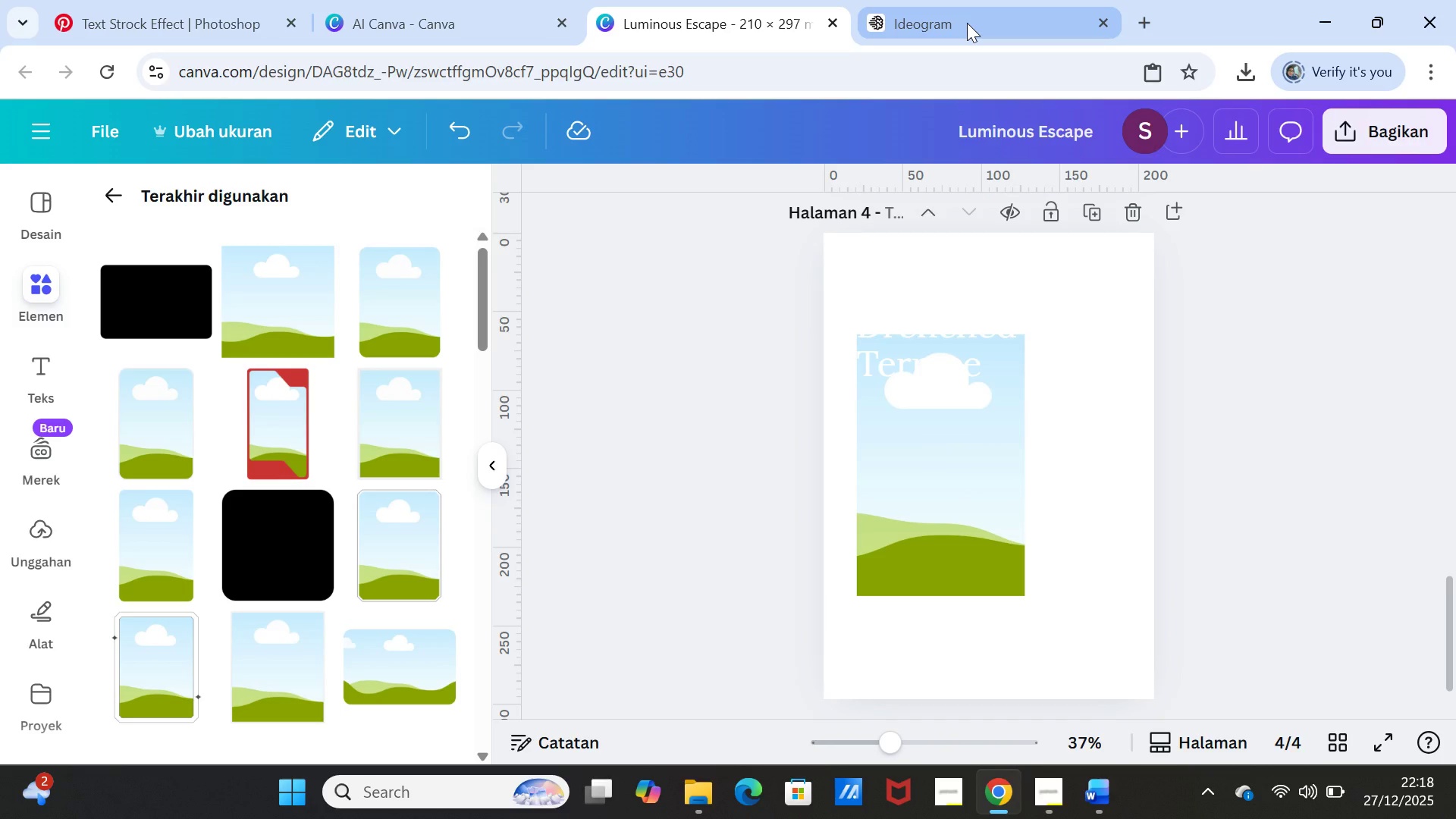 
left_click([967, 23])
 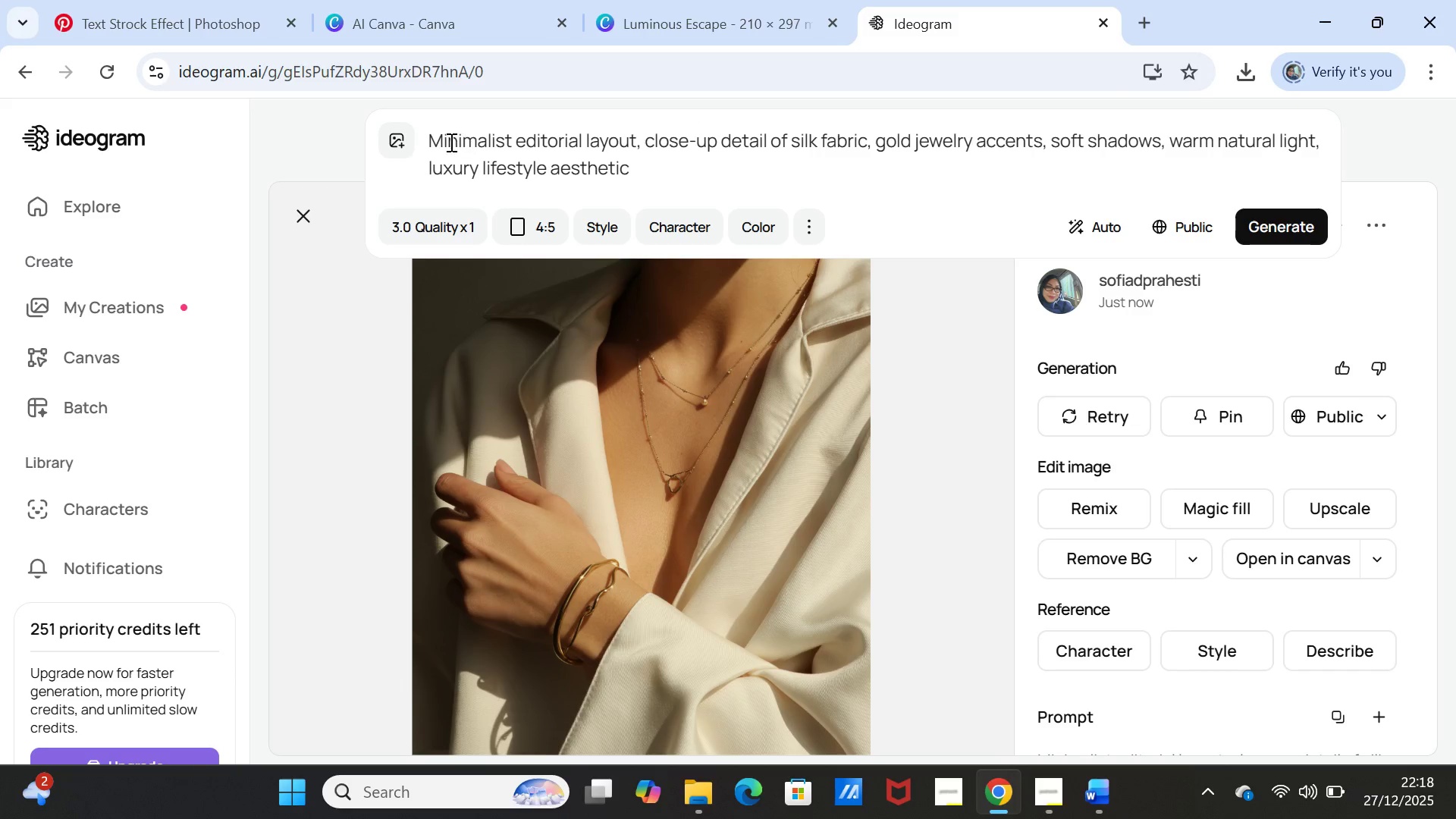 
left_click([429, 137])
 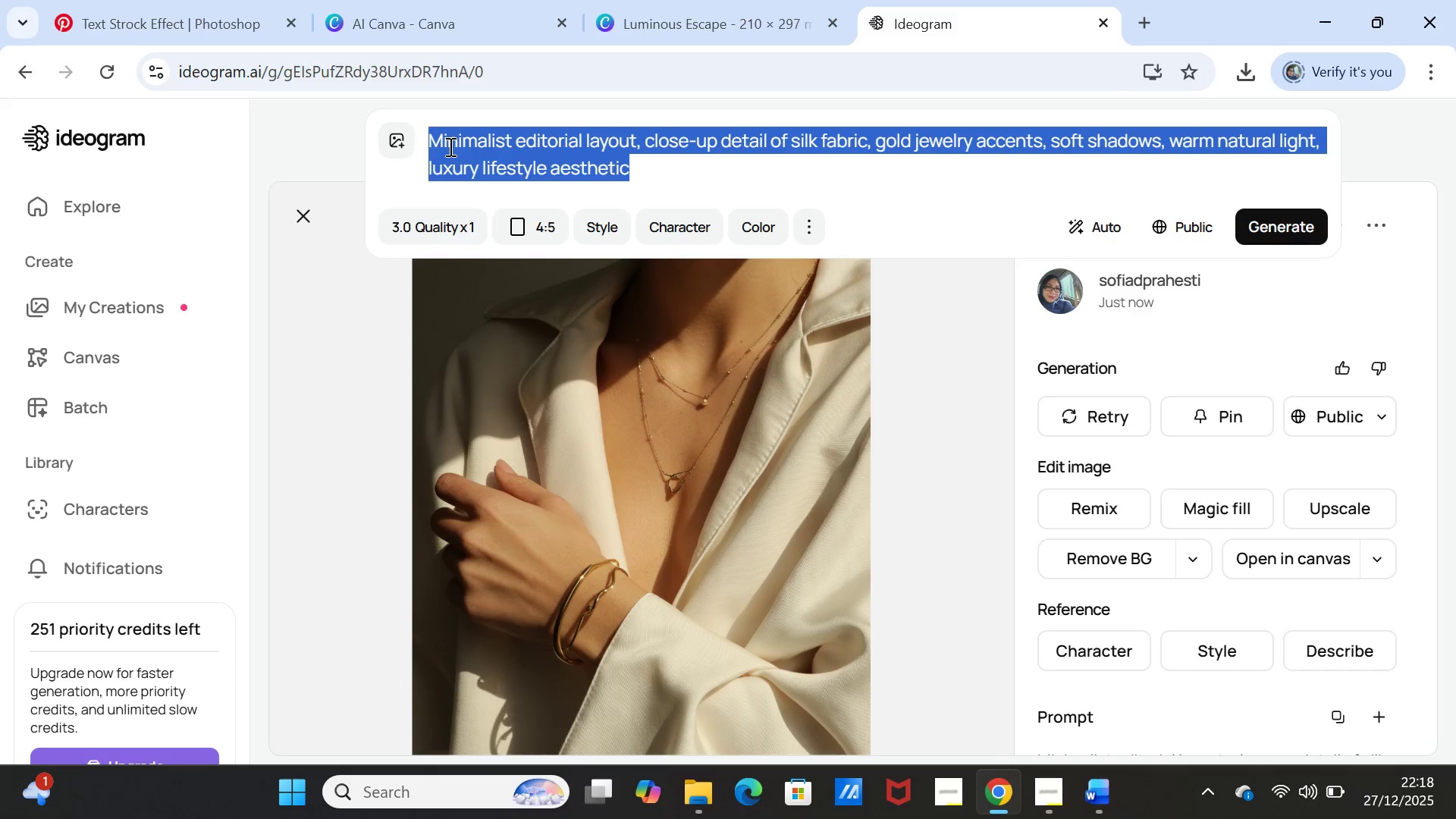 
key(Control+V)
 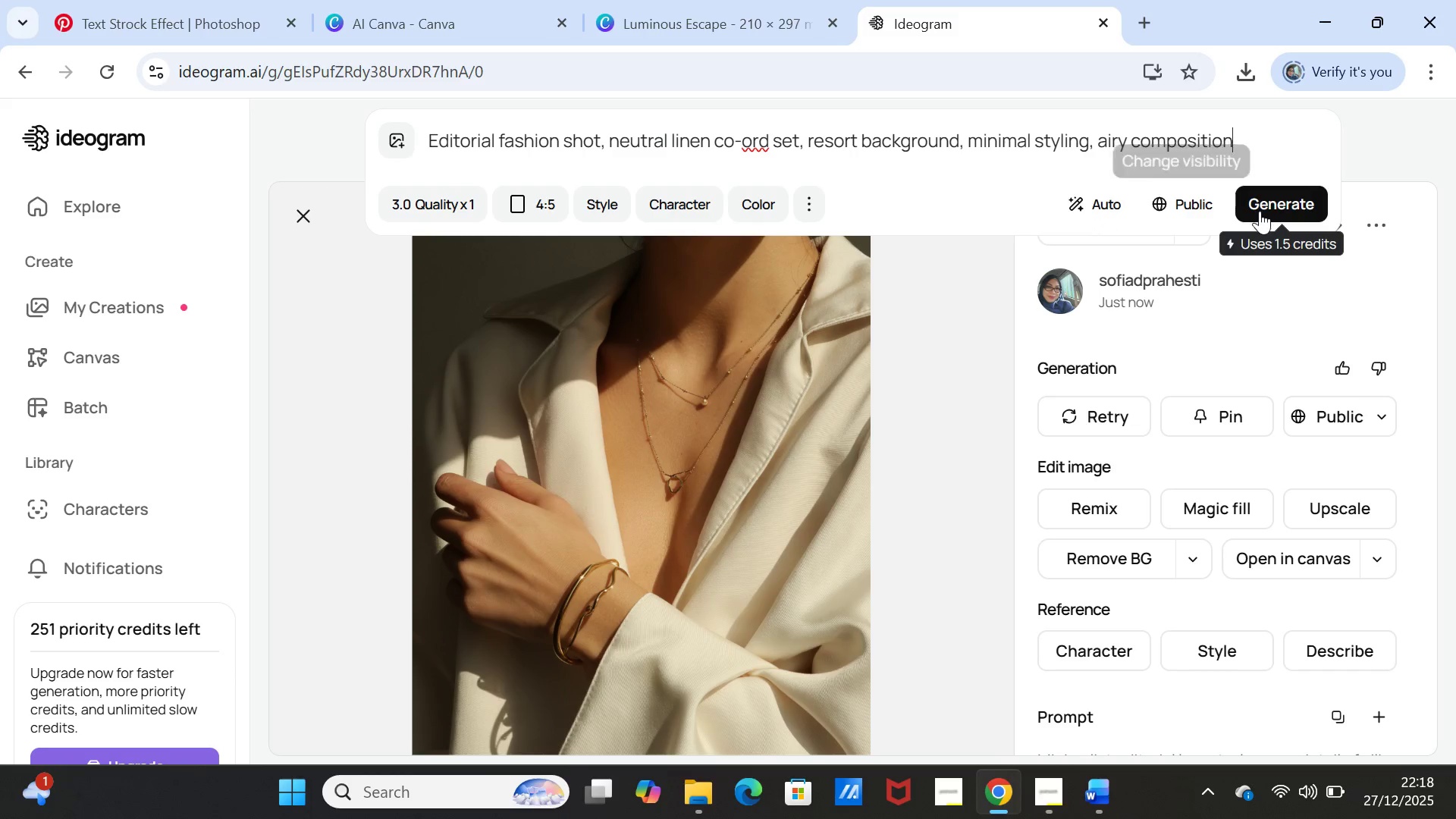 
left_click([1266, 207])
 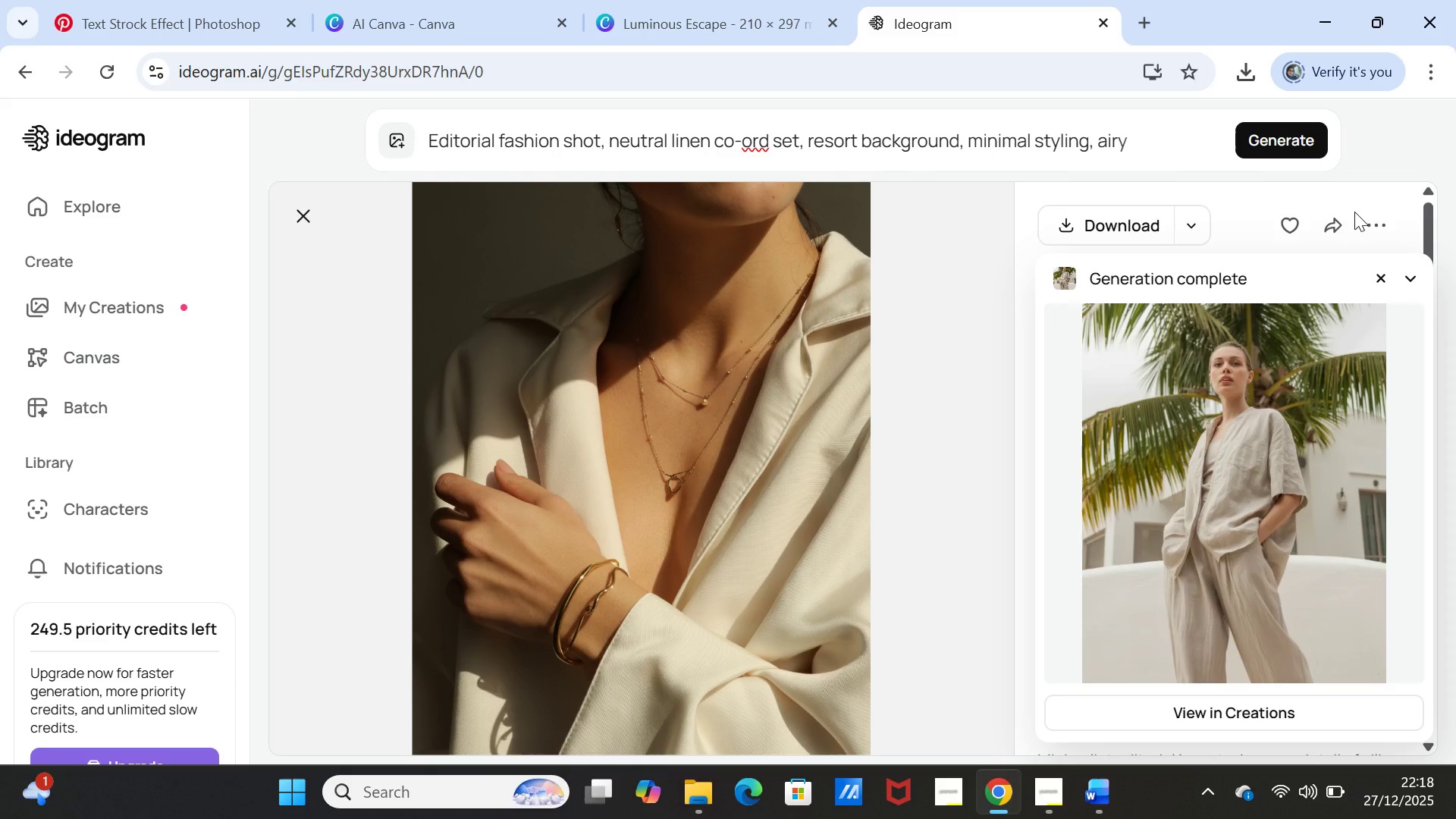 
wait(25.11)
 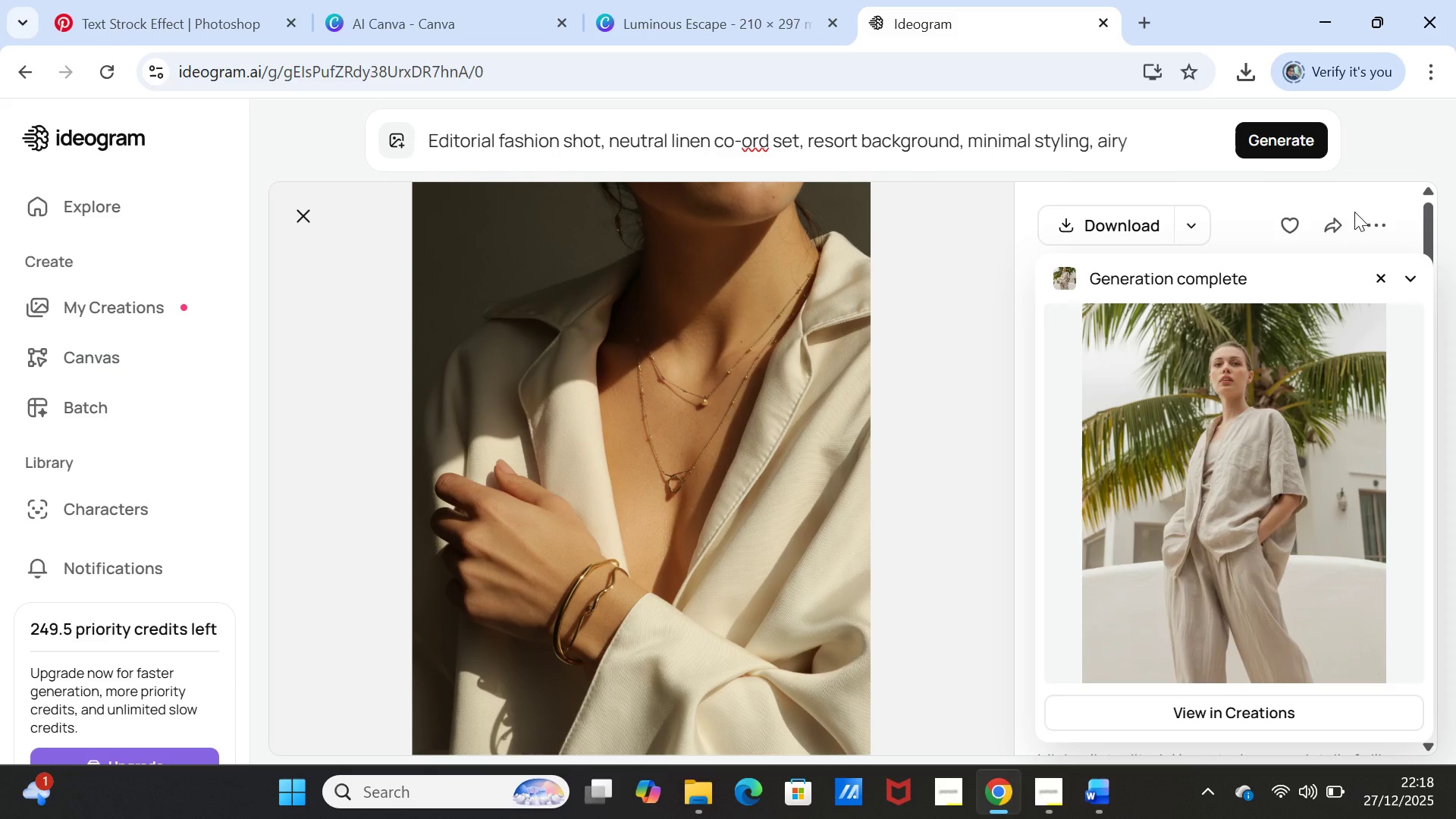 
left_click([1099, 790])
 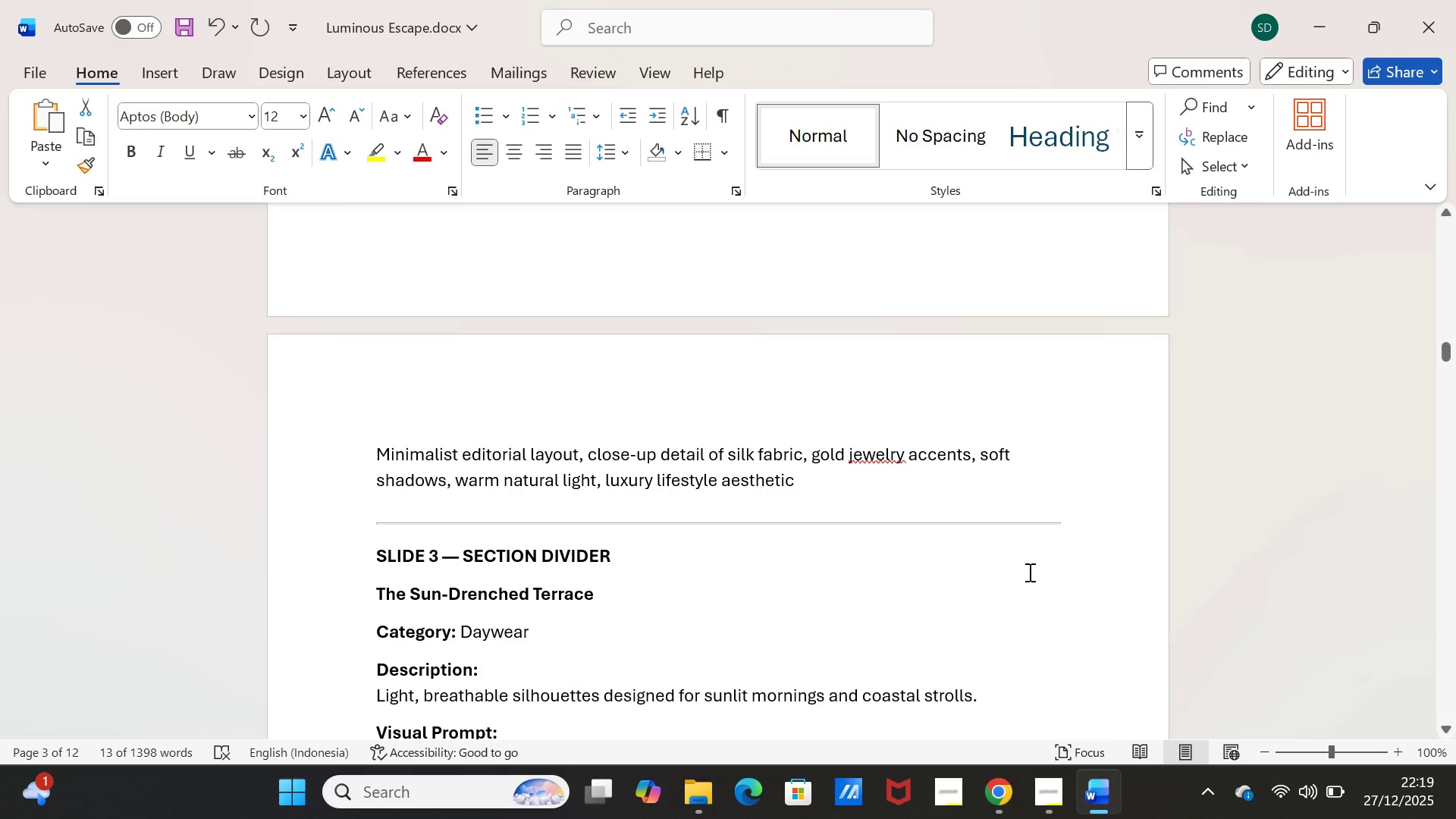 
scroll: coordinate [1026, 560], scroll_direction: down, amount: 10.0
 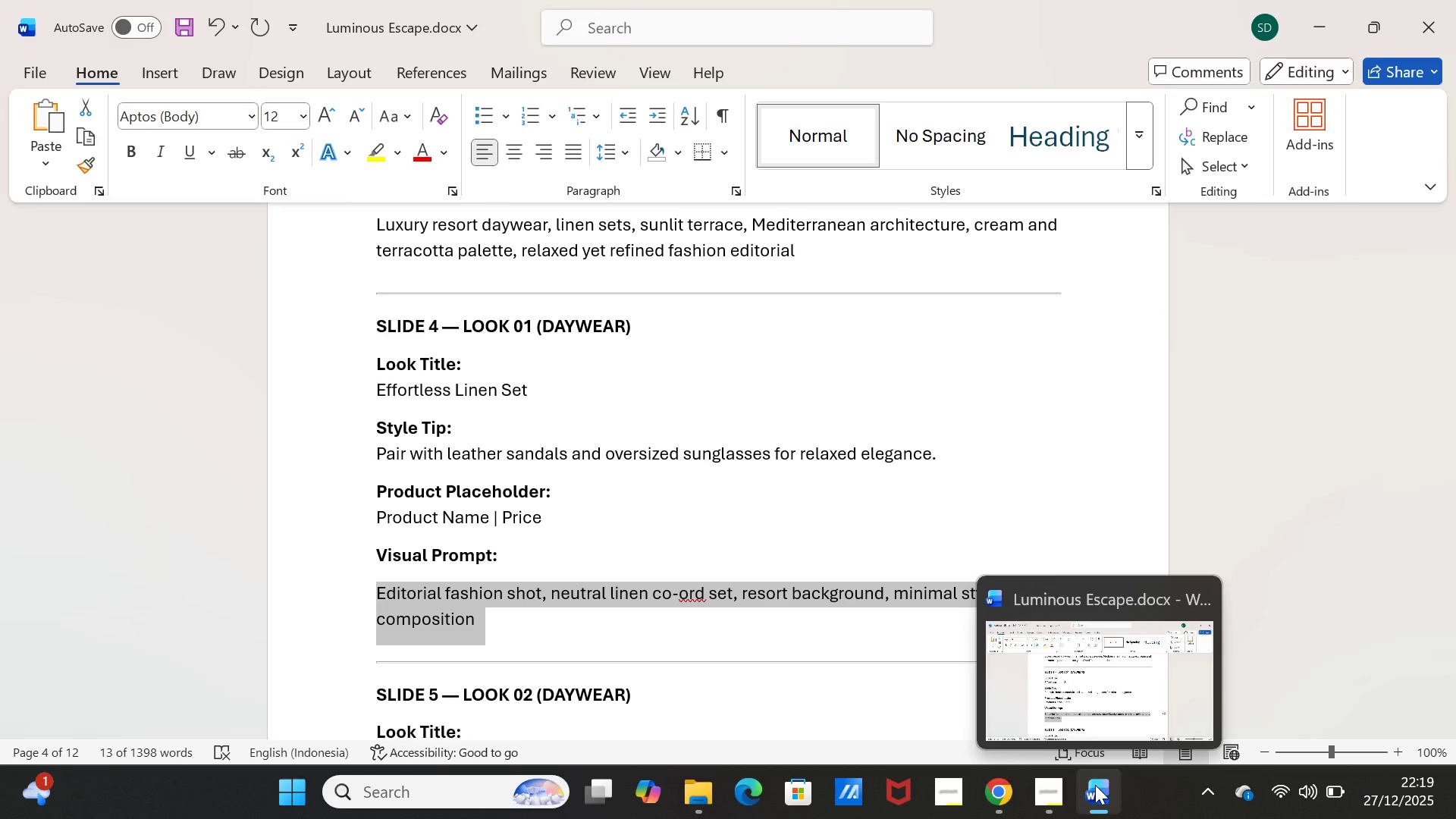 
left_click([1095, 785])
 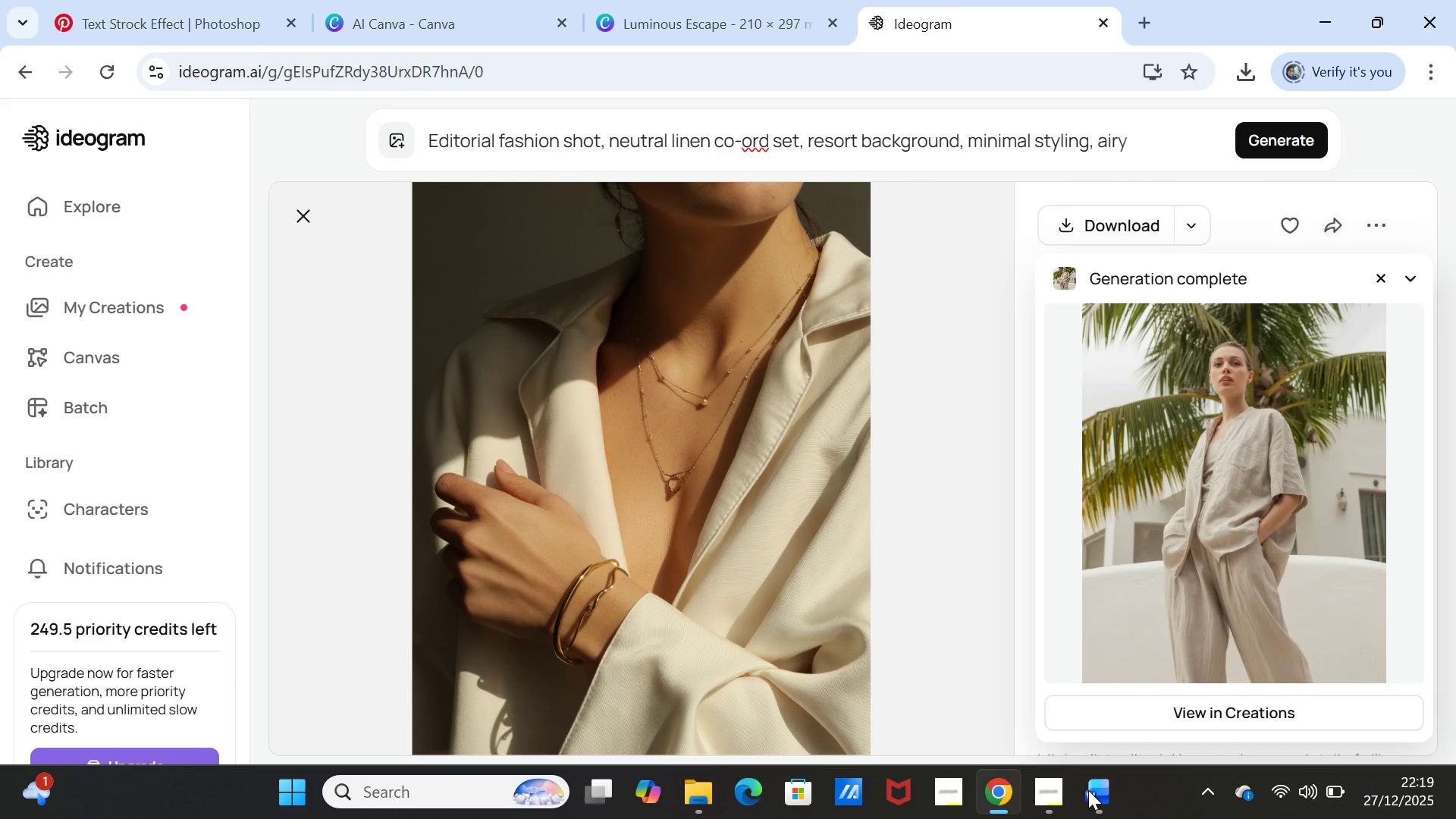 
left_click([1088, 790])
 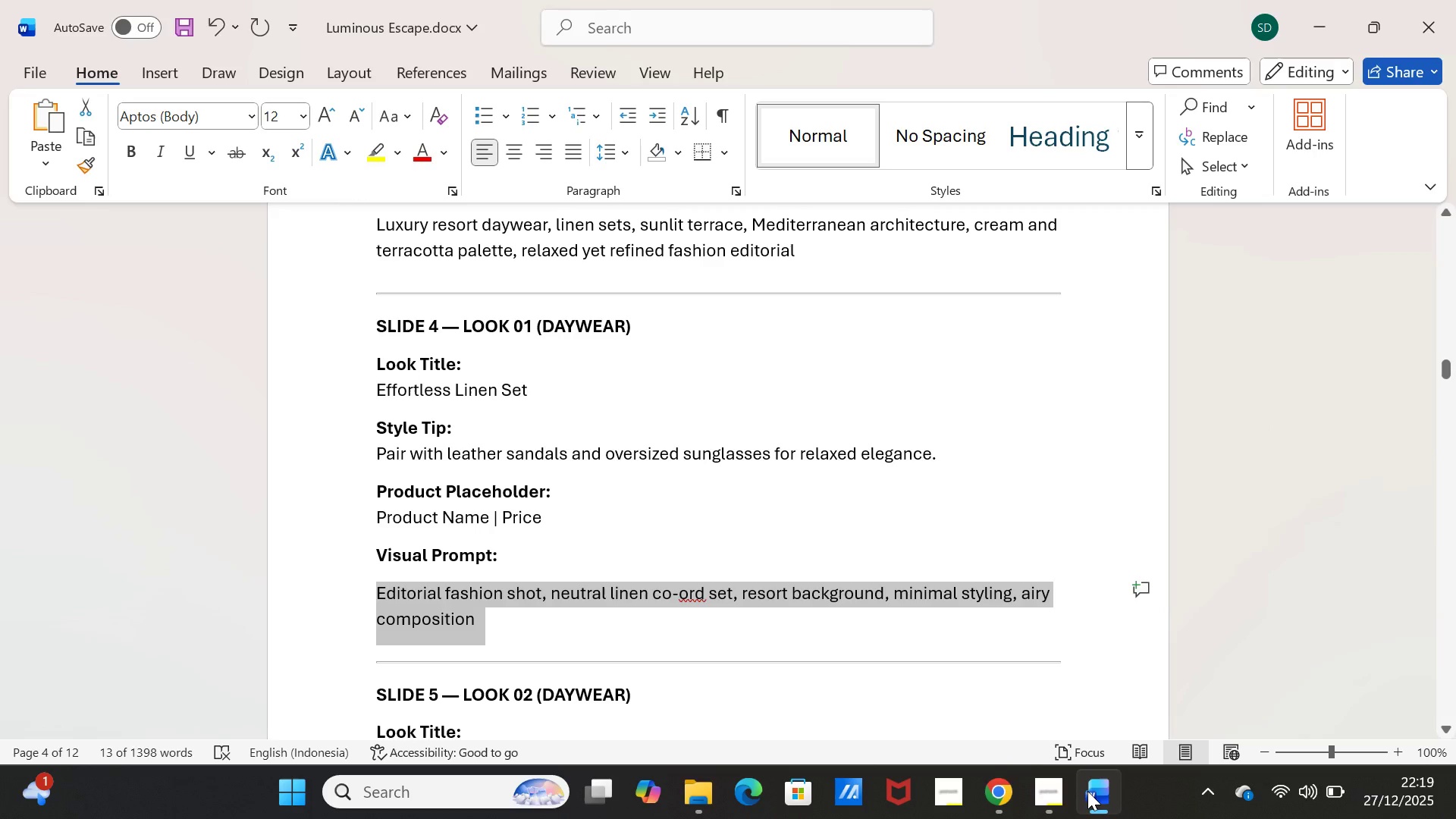 
left_click([1087, 791])
 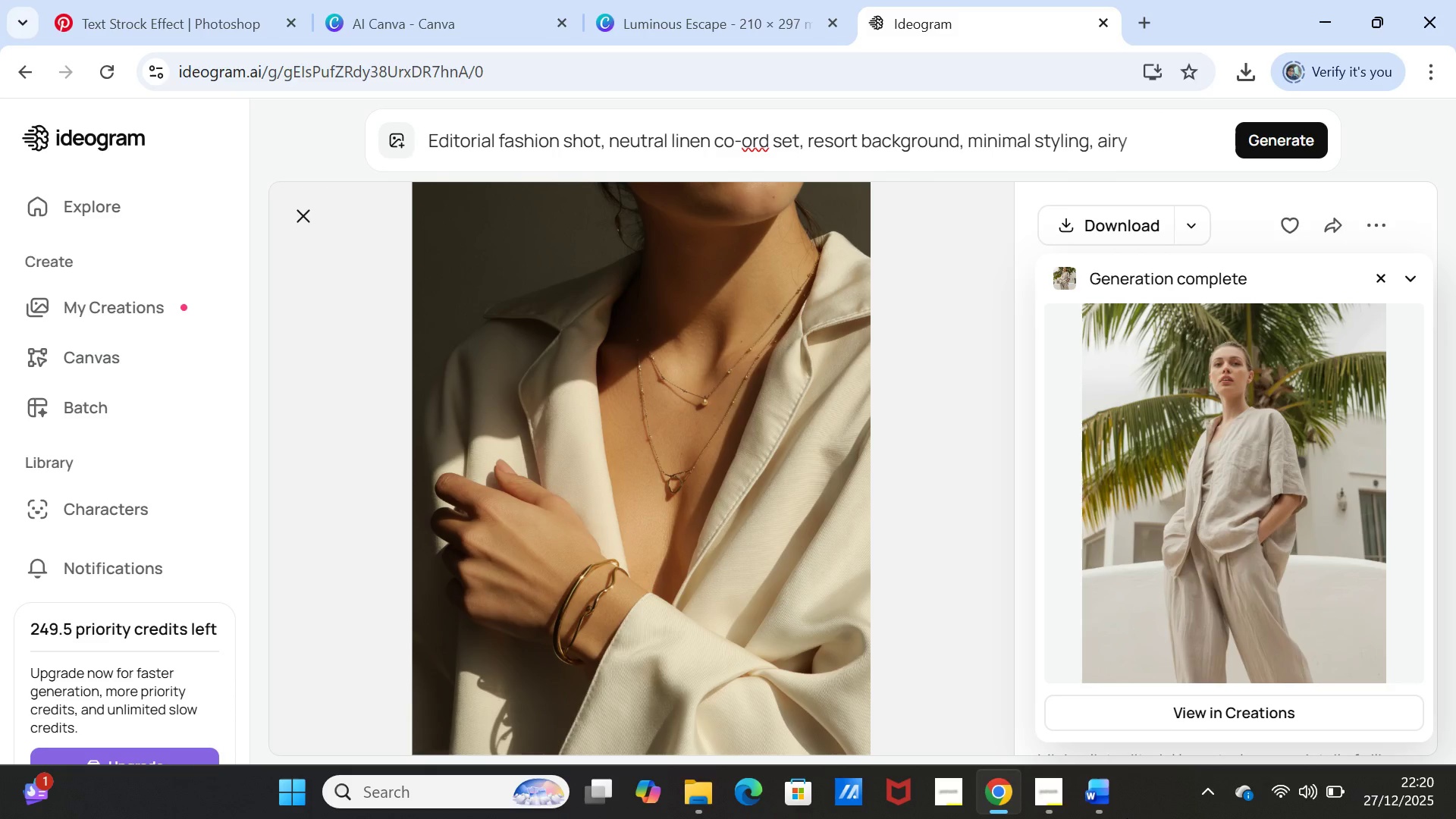 
wait(78.27)
 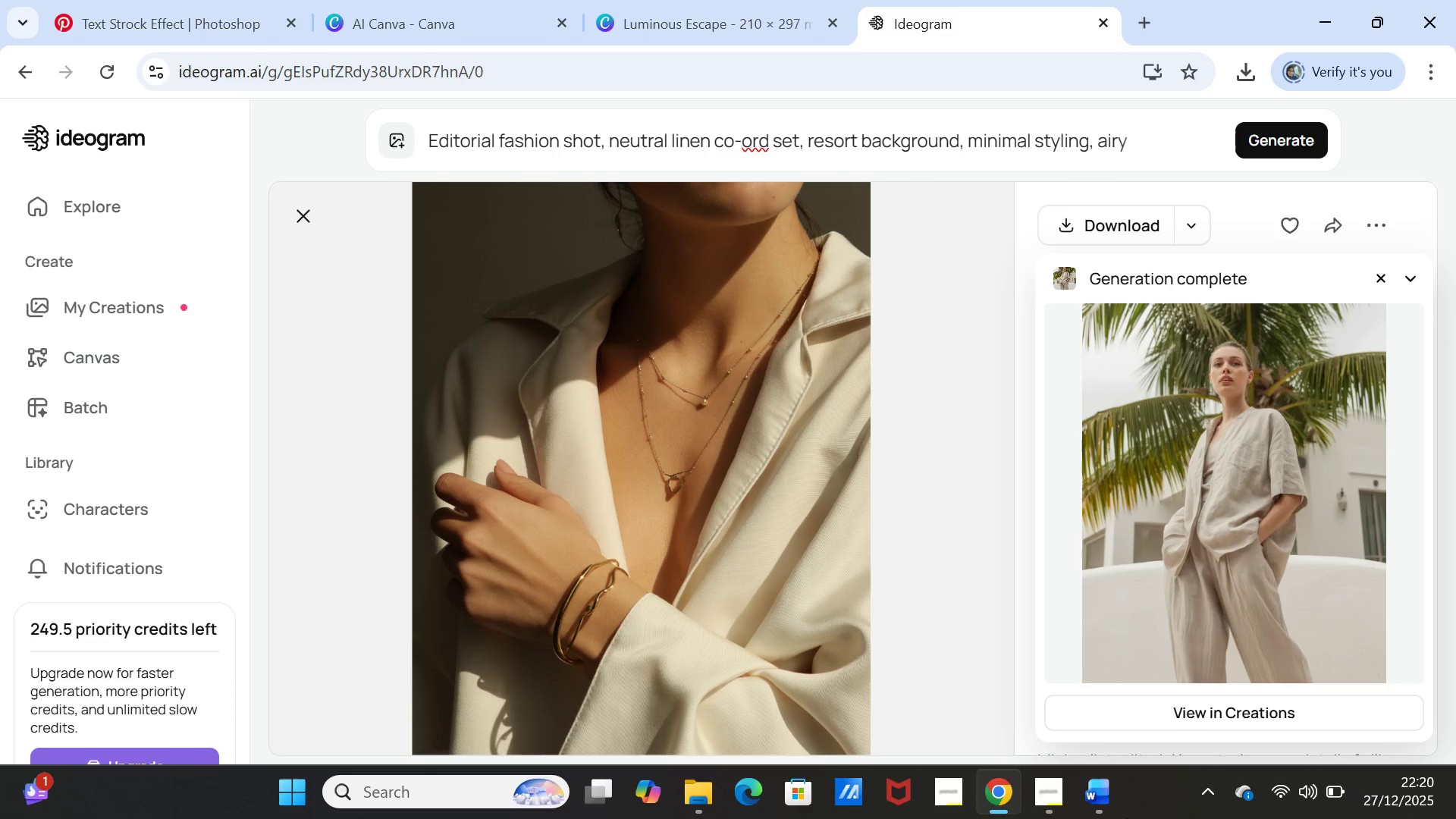 
left_click([455, 197])
 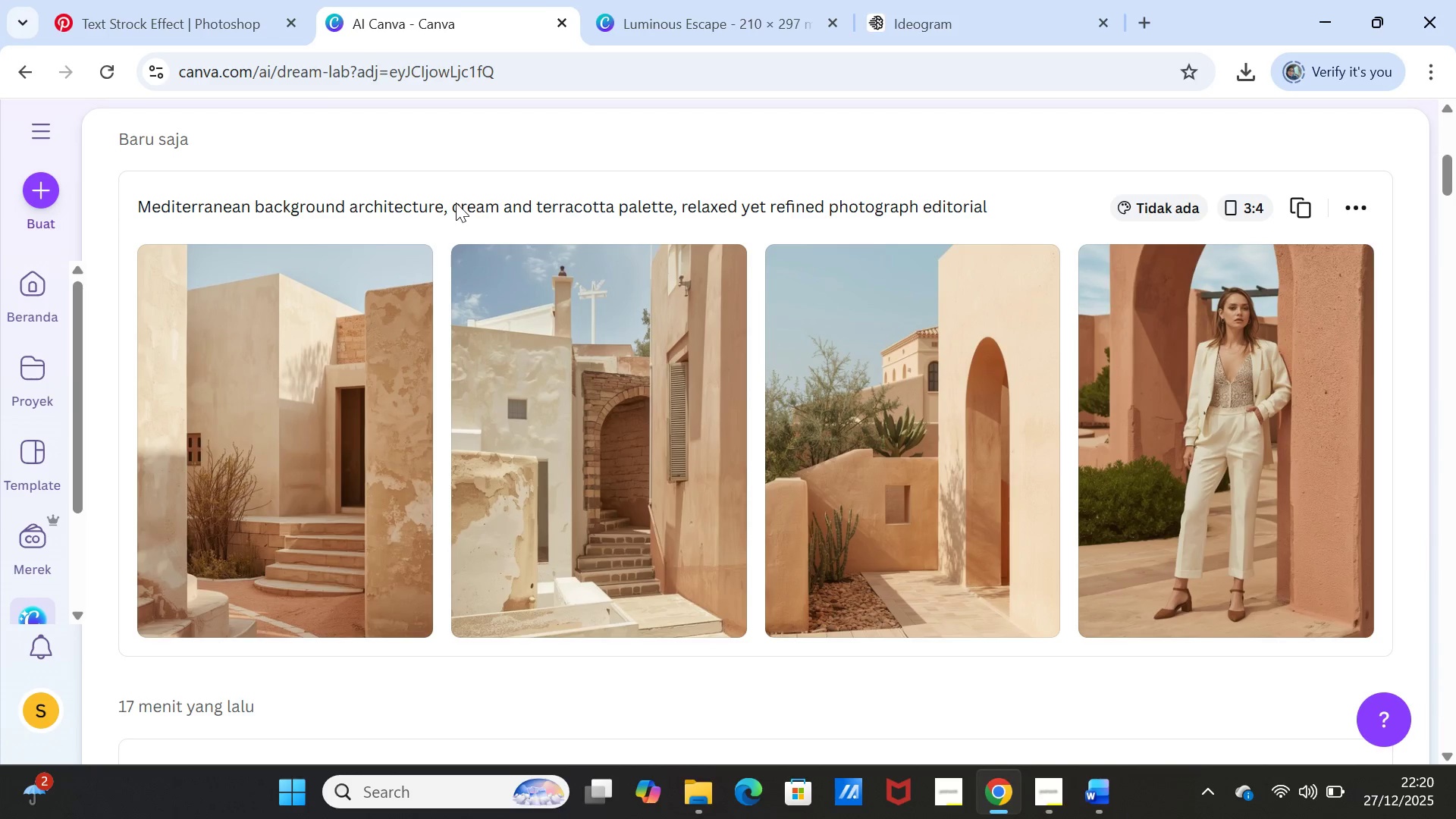 
left_click([456, 202])
 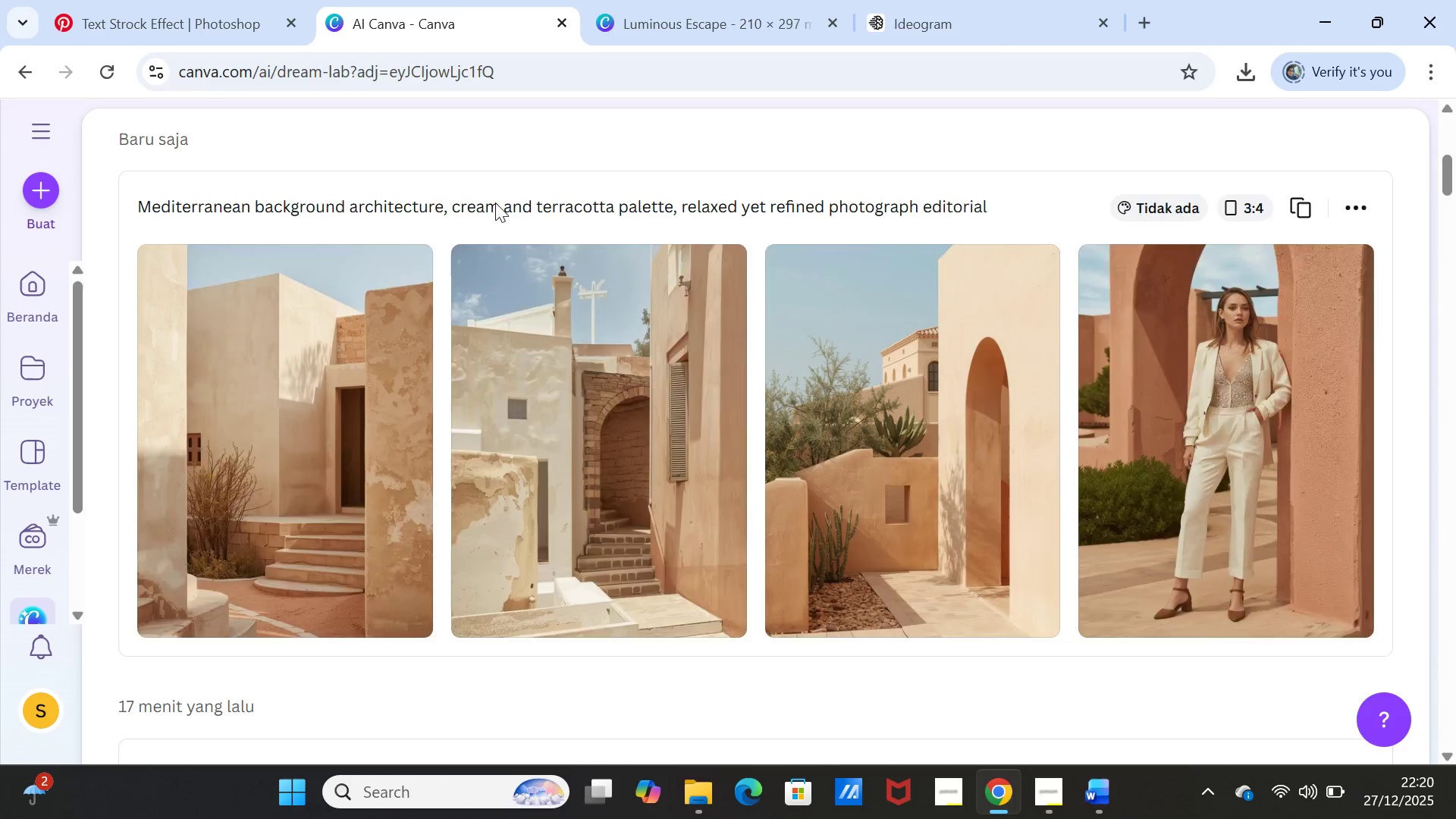 
left_click([485, 259])
 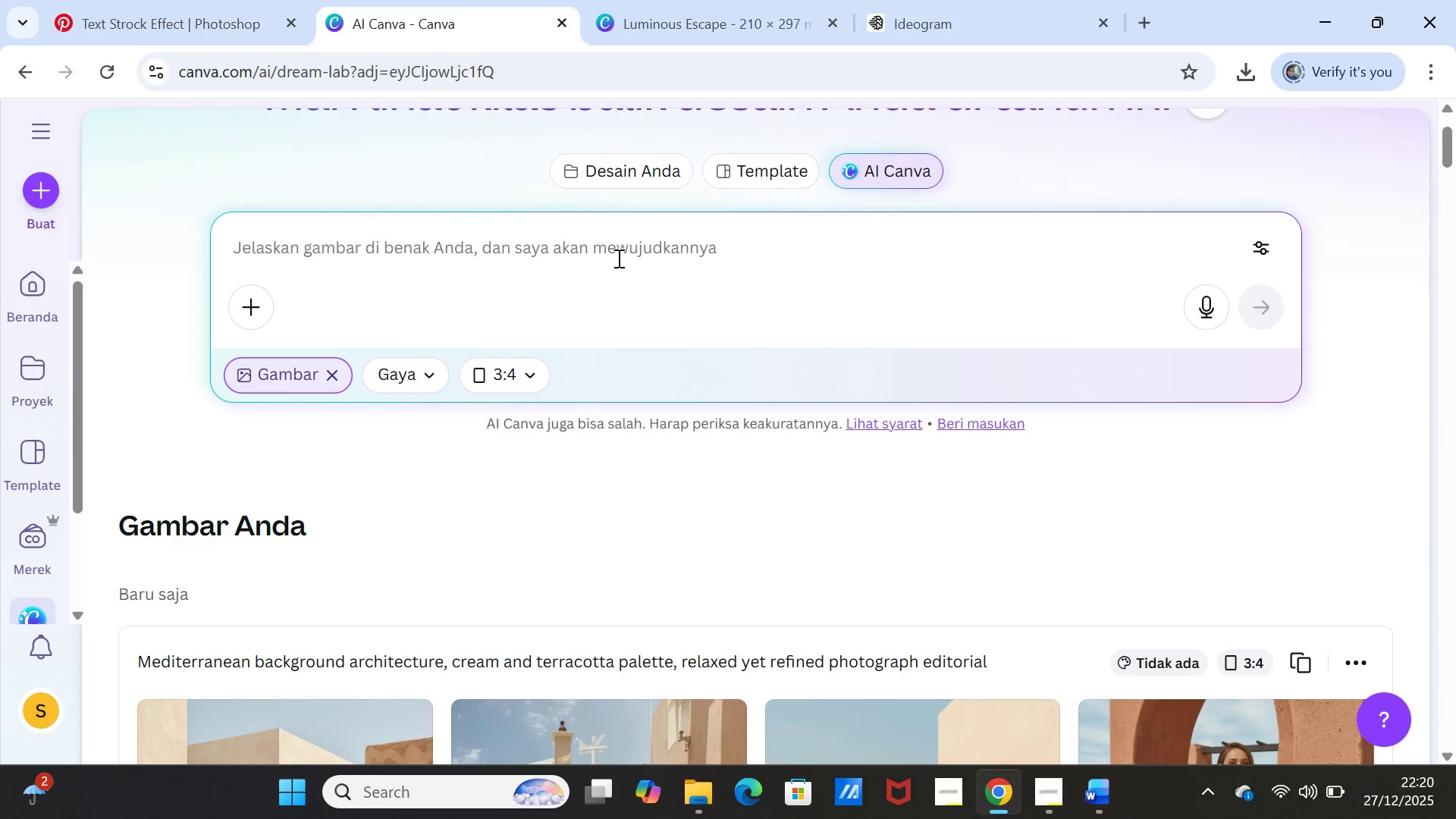 
scroll: coordinate [495, 202], scroll_direction: up, amount: 4.0
 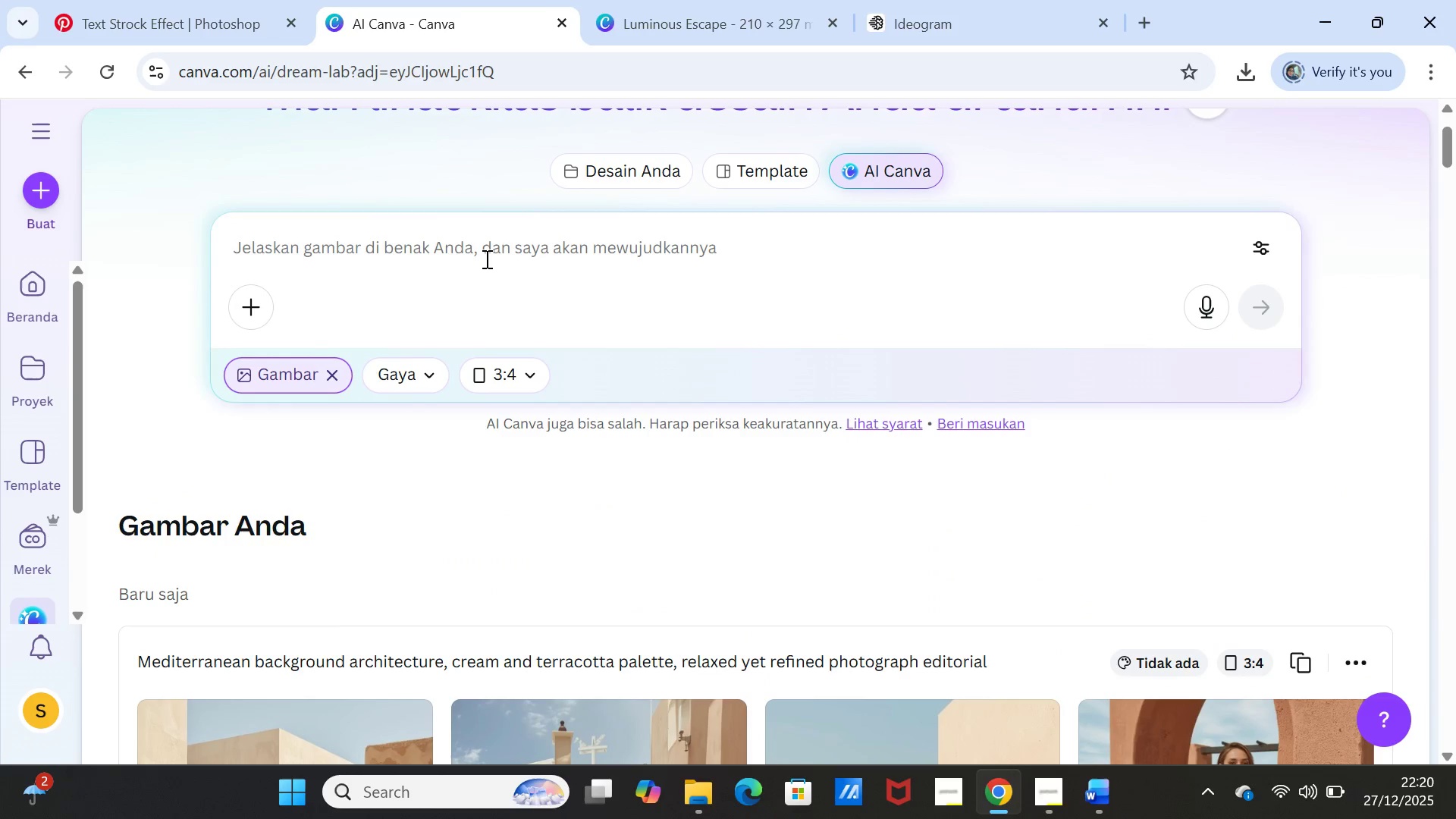 
key(Control+V)
 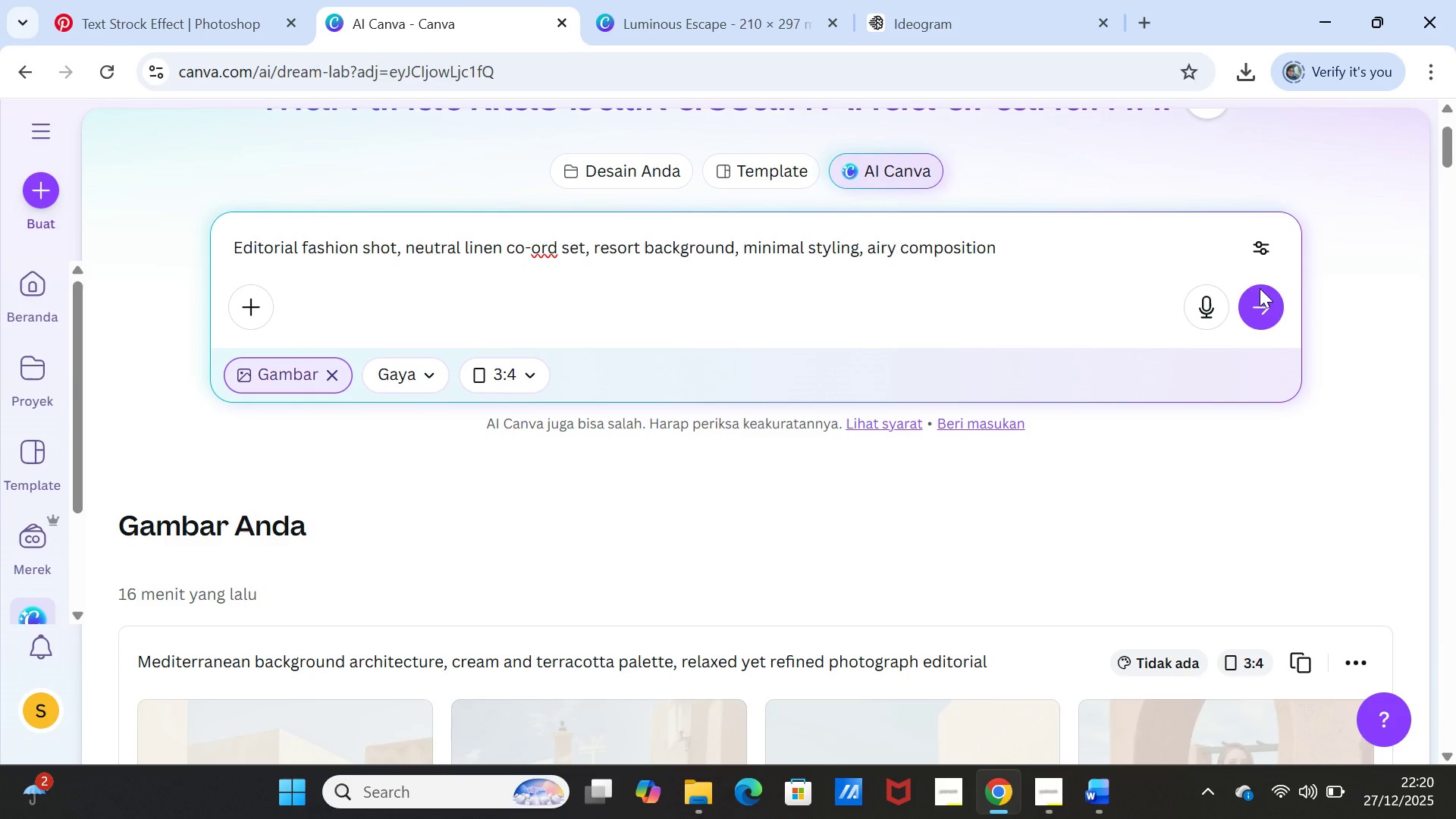 
left_click([1262, 311])
 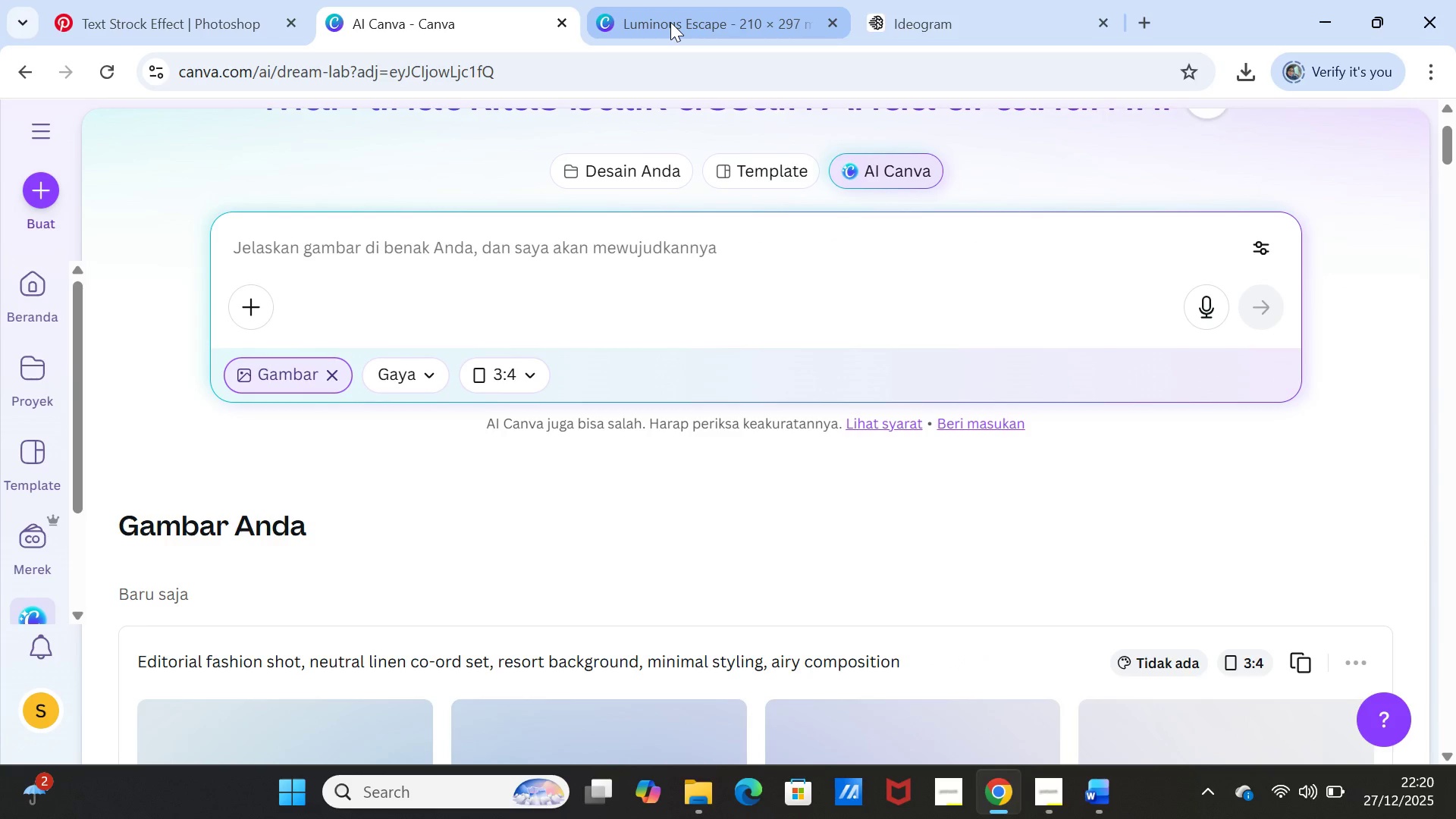 
left_click([670, 22])
 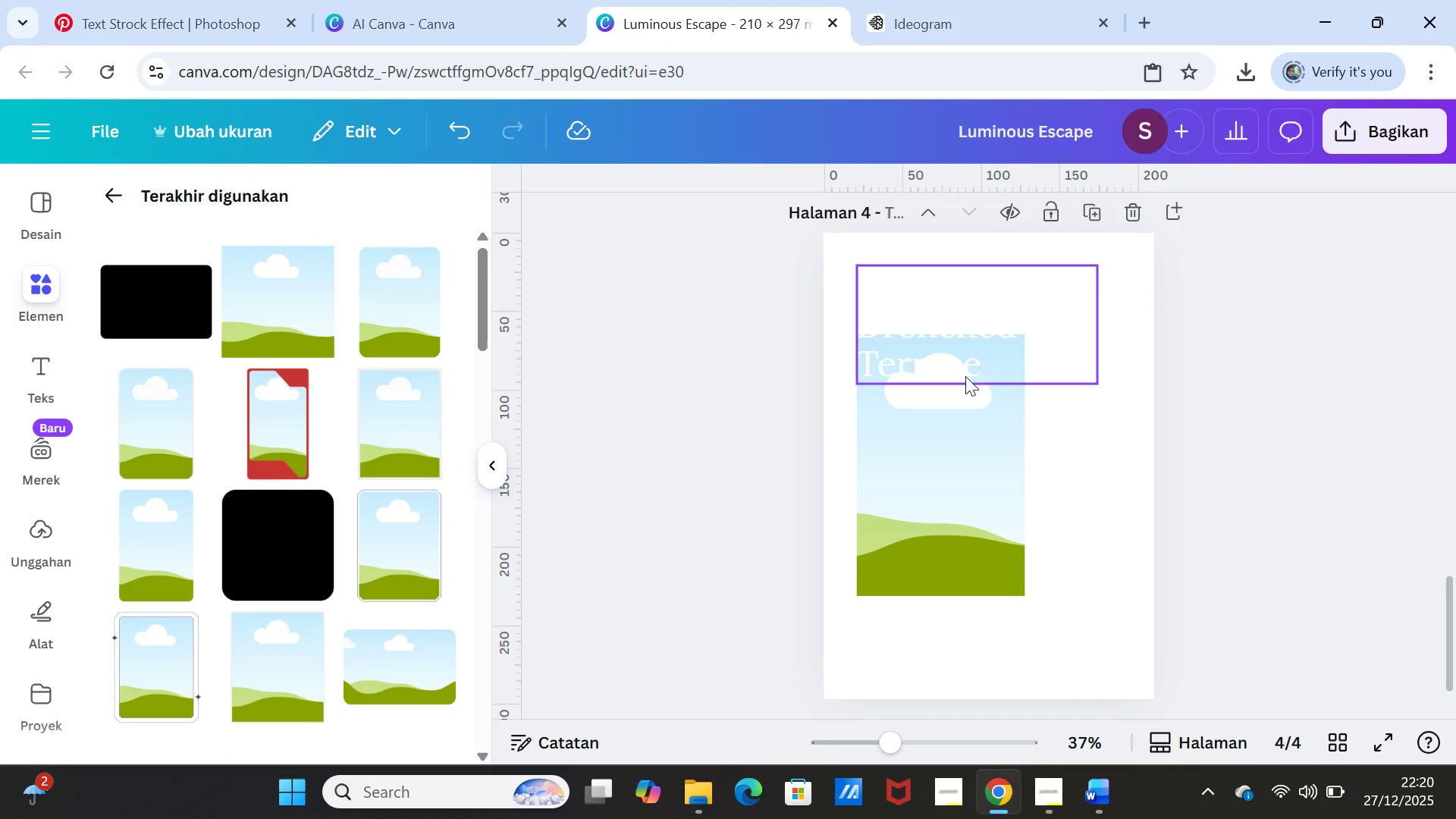 
left_click([967, 409])
 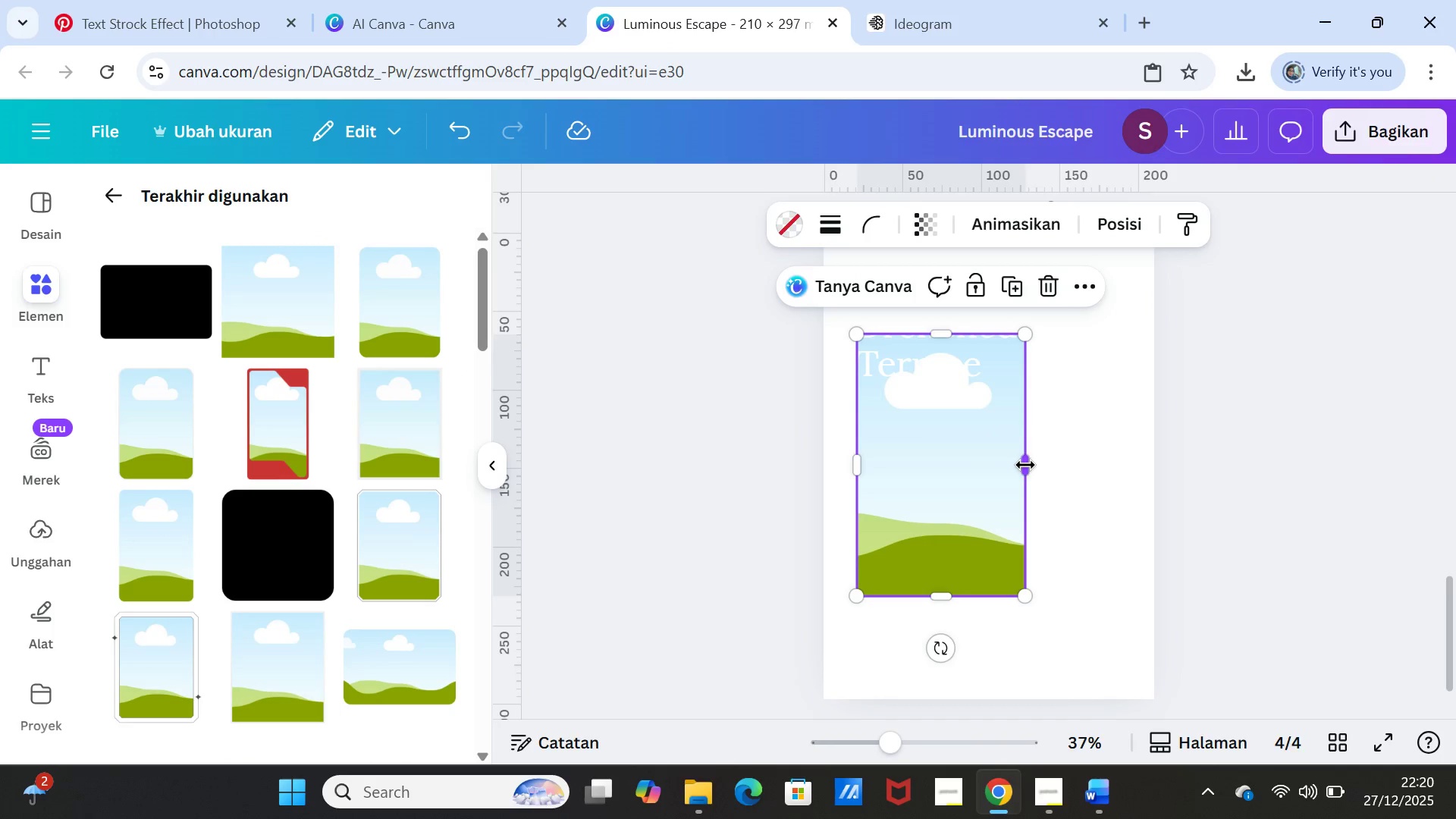 
left_click_drag(start_coordinate=[1025, 465], to_coordinate=[1120, 464])
 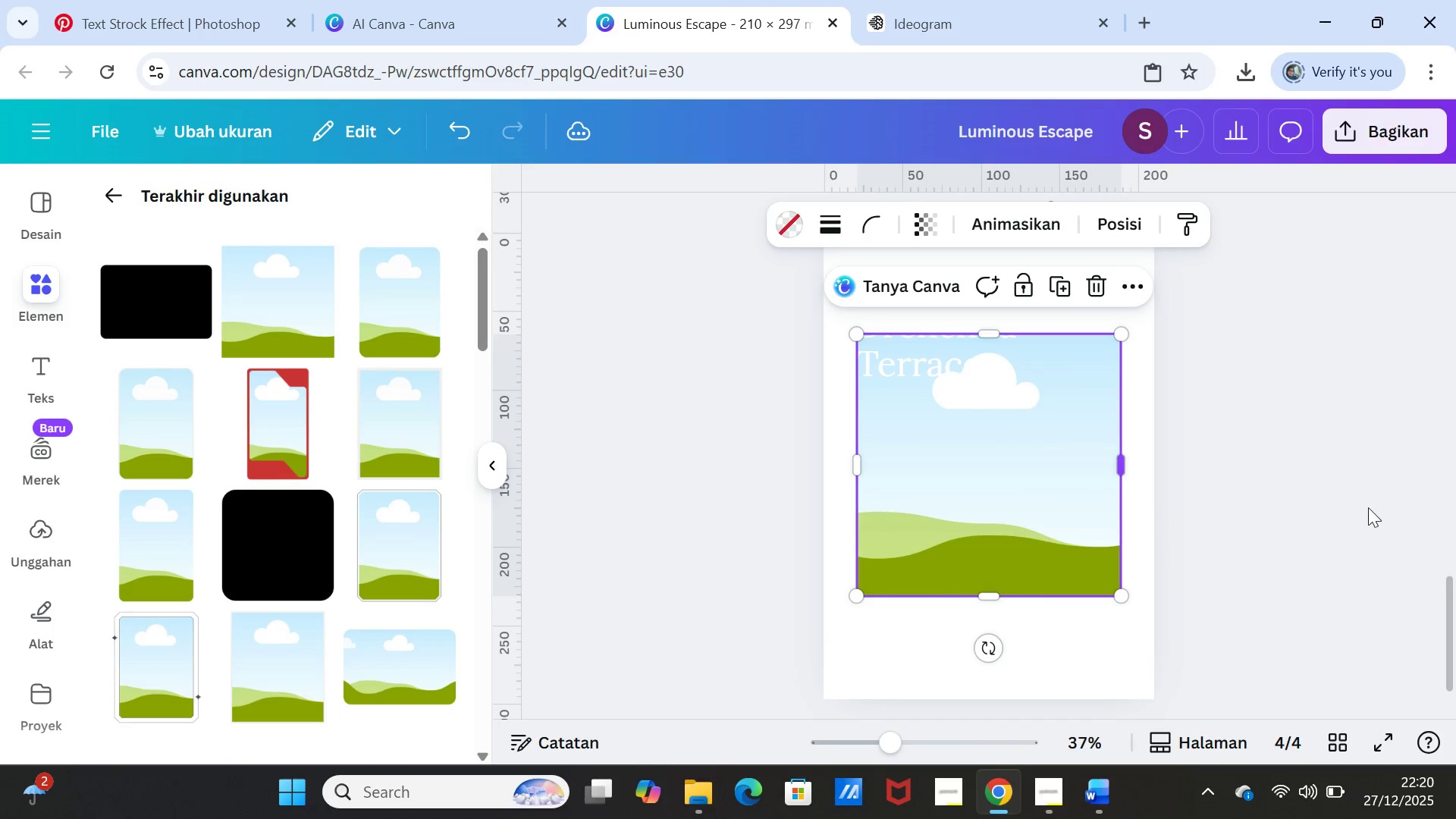 
left_click([1368, 507])
 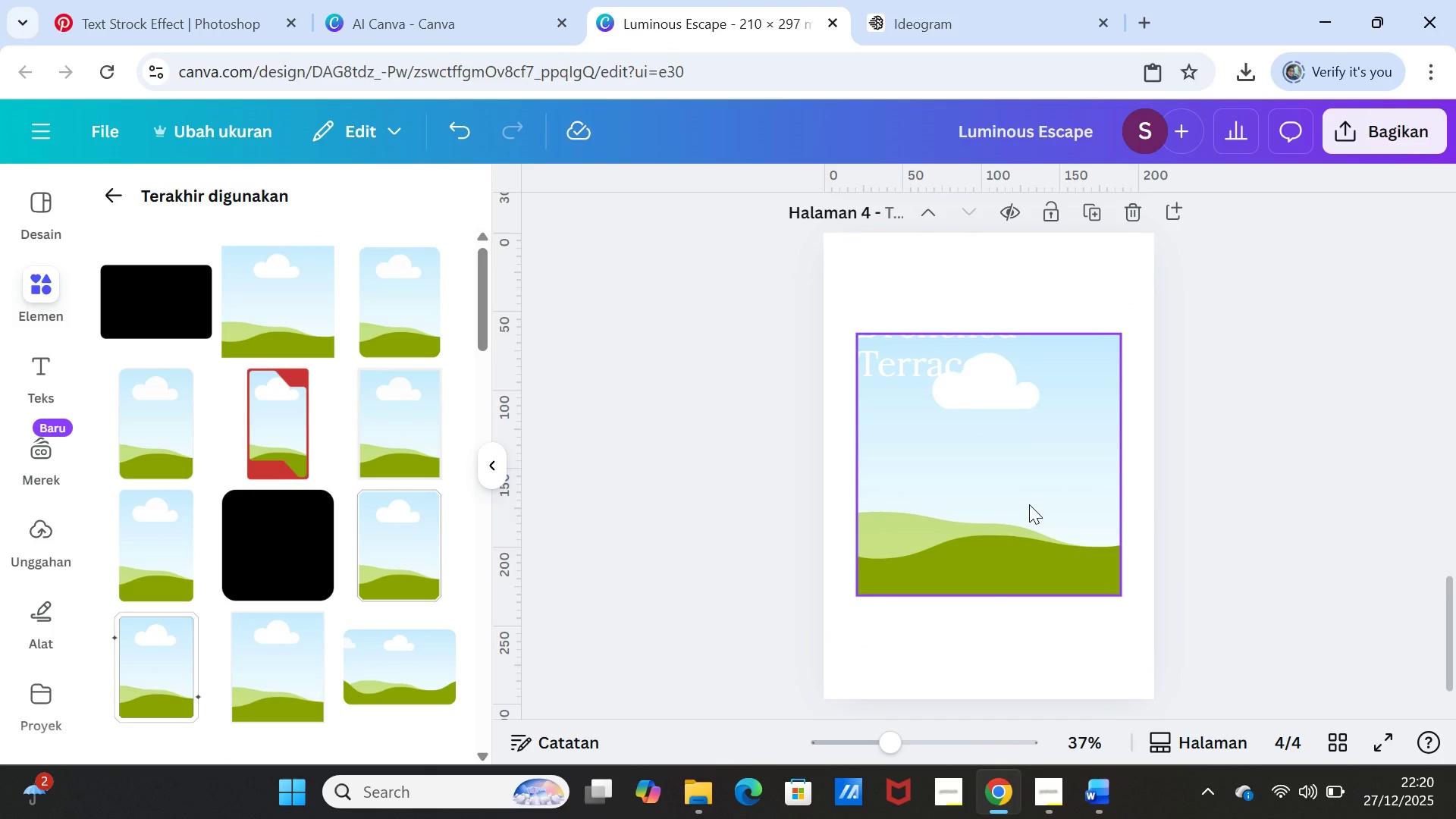 
left_click_drag(start_coordinate=[1029, 504], to_coordinate=[1026, 500])
 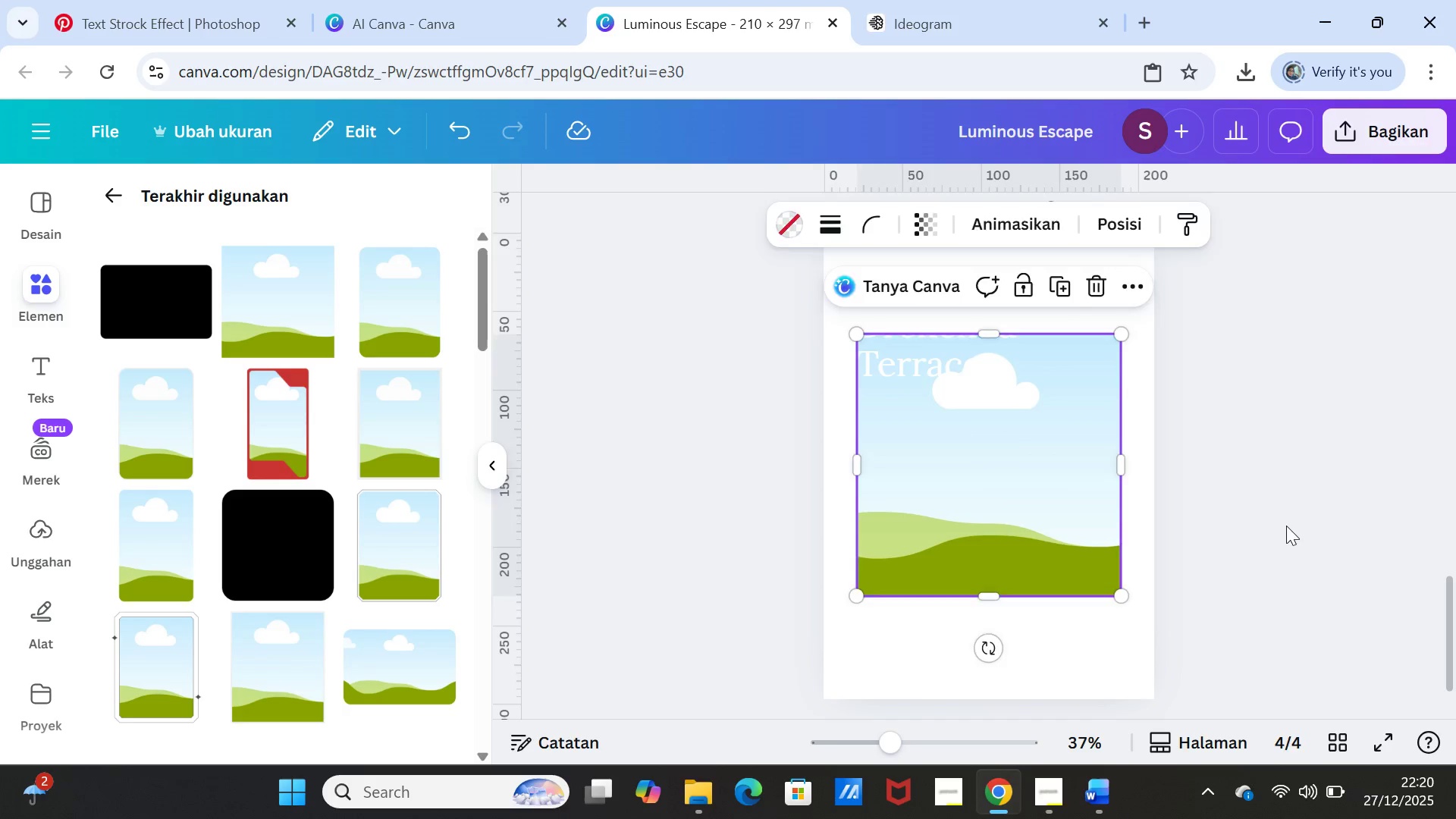 
left_click([1286, 526])
 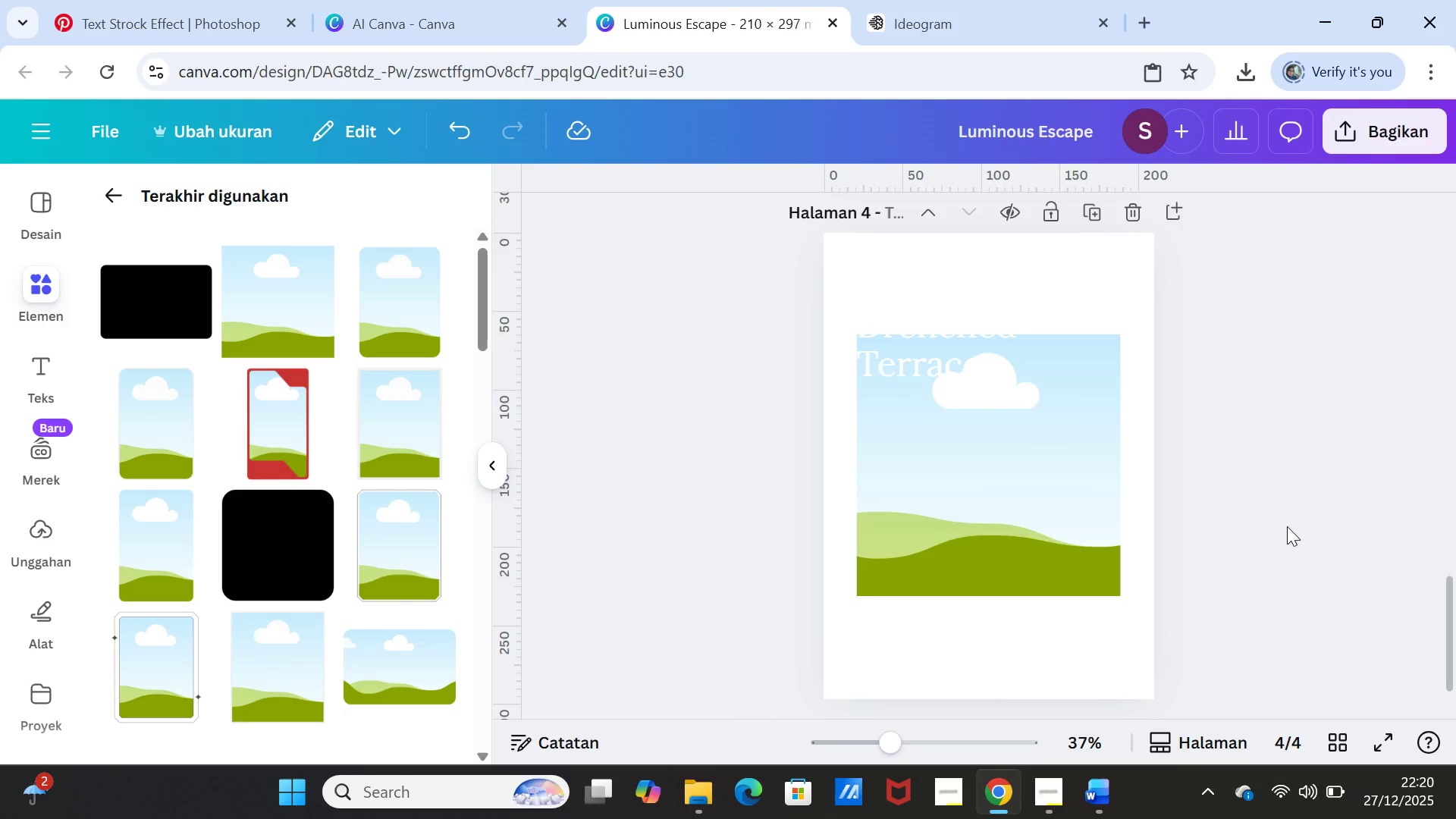 
scroll: coordinate [1287, 526], scroll_direction: up, amount: 3.0
 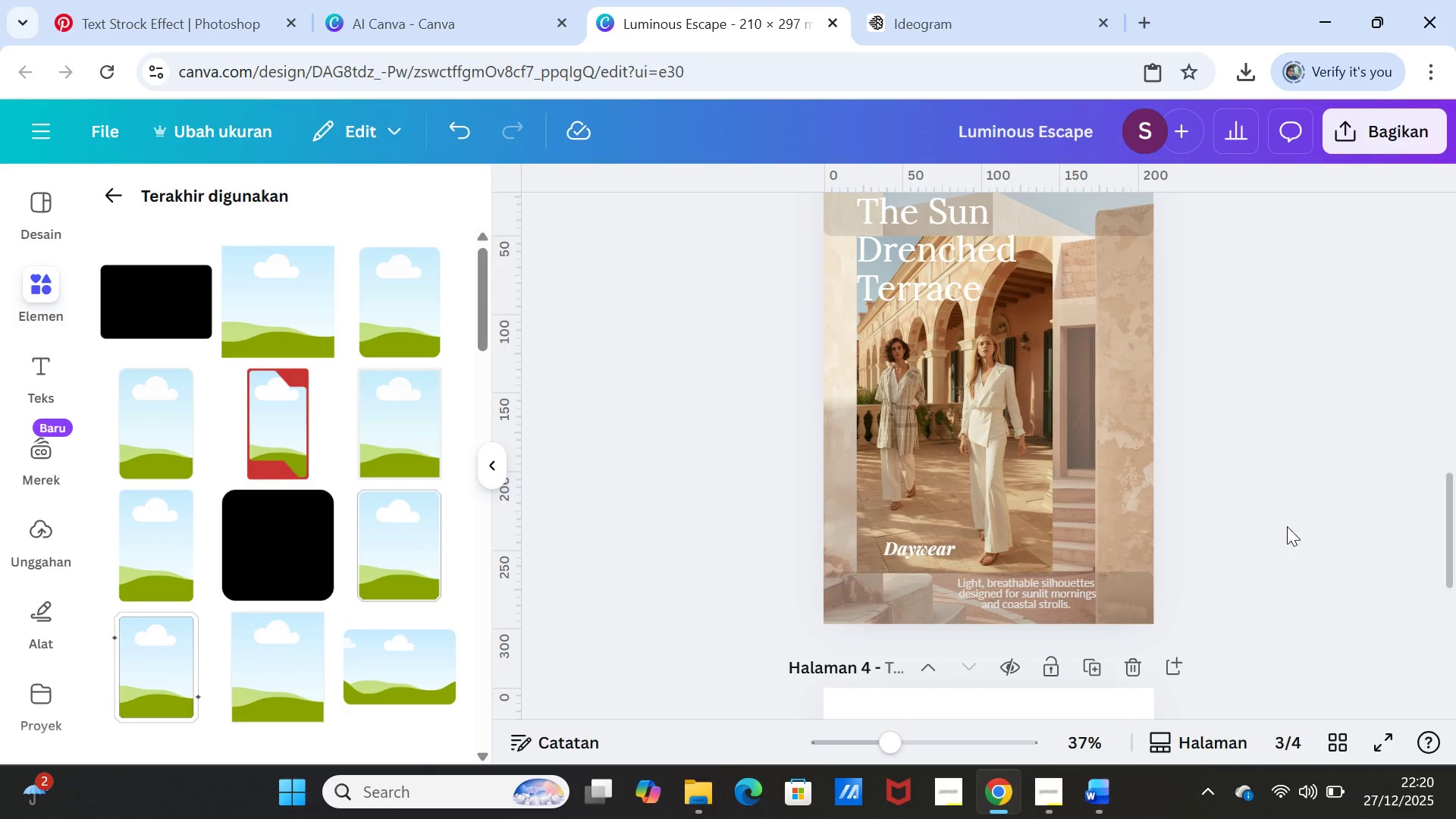 
scroll: coordinate [1287, 526], scroll_direction: down, amount: 1.0
 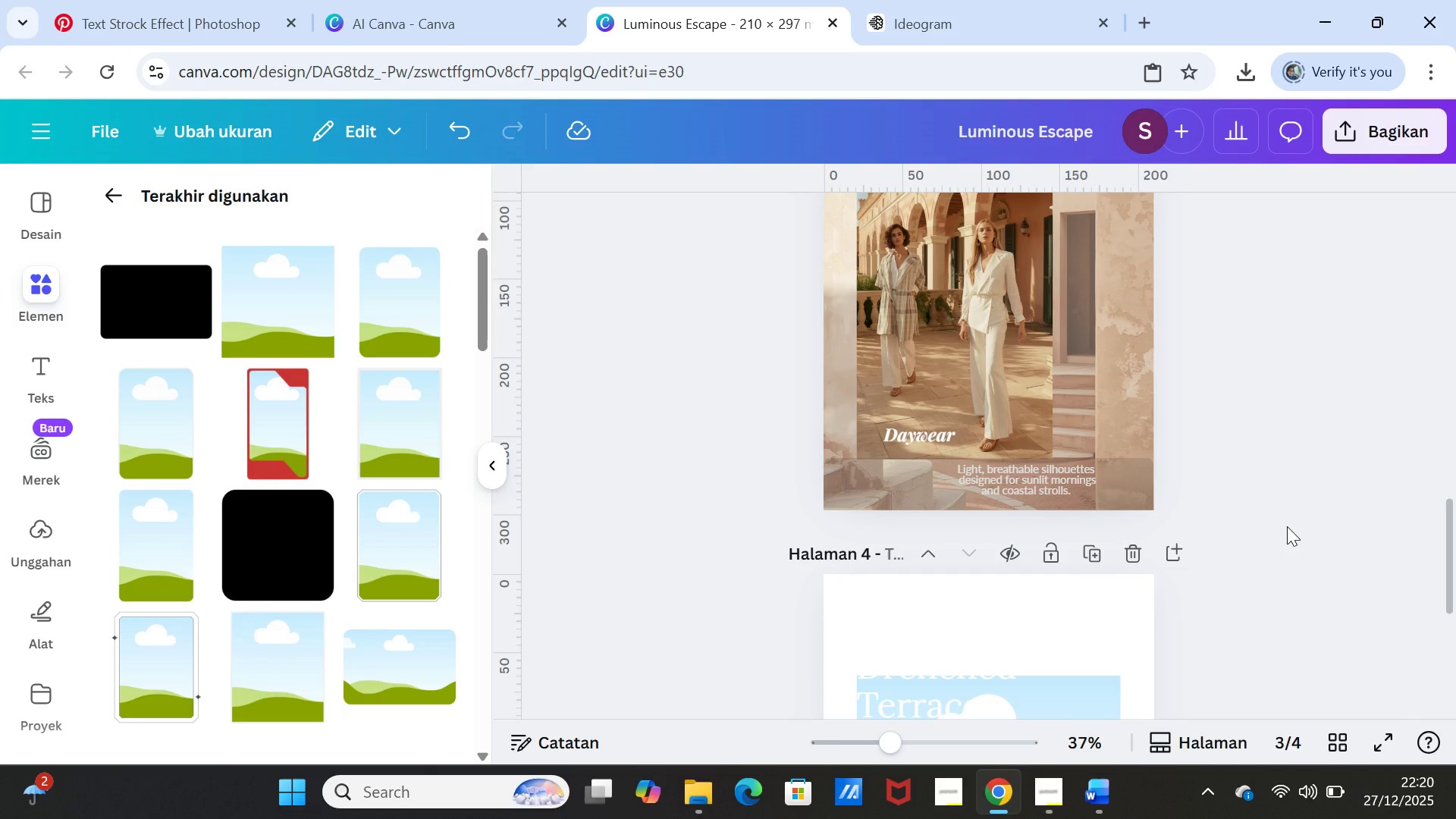 
scroll: coordinate [1287, 526], scroll_direction: up, amount: 6.0
 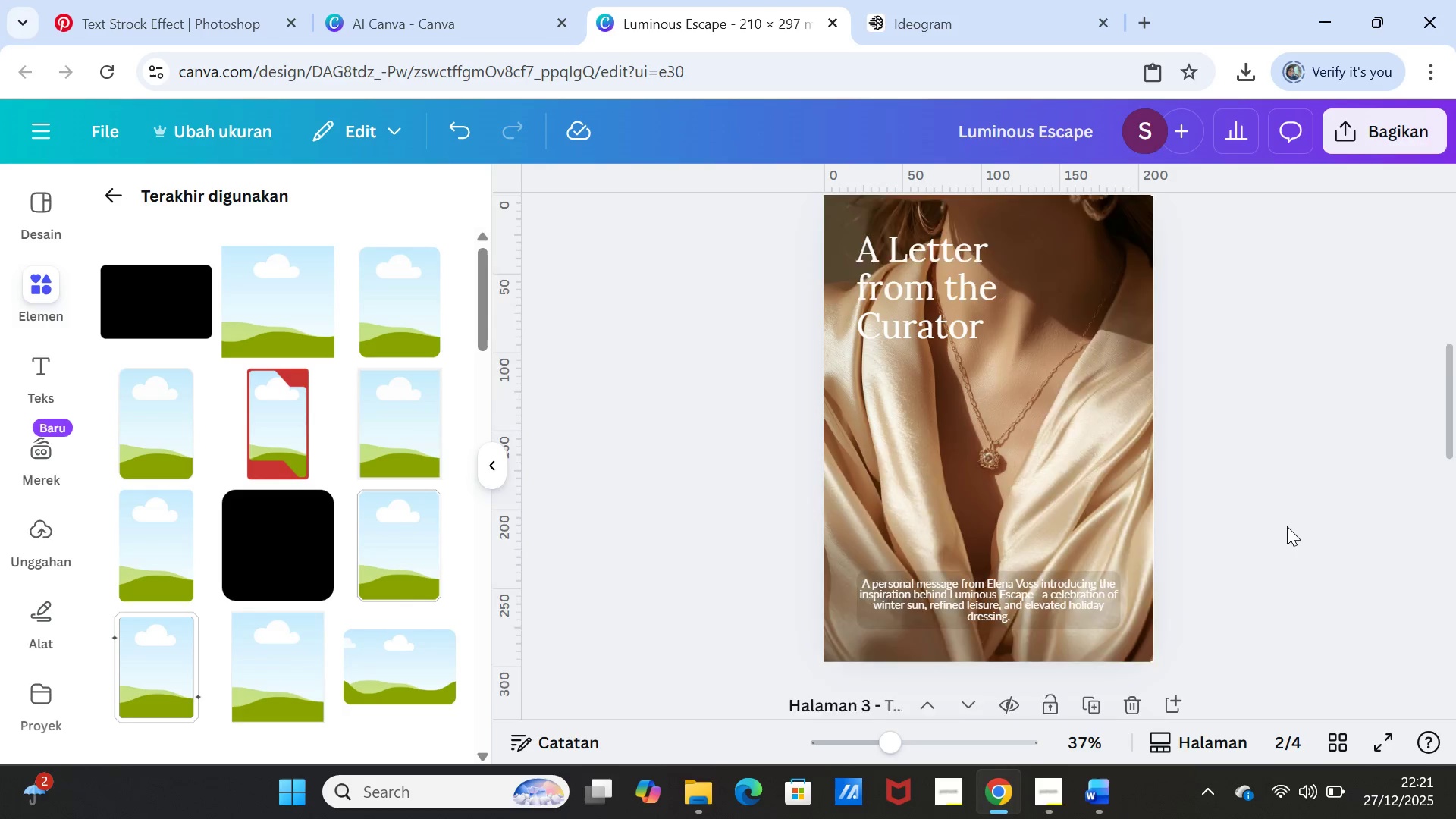 
scroll: coordinate [1287, 526], scroll_direction: down, amount: 1.0
 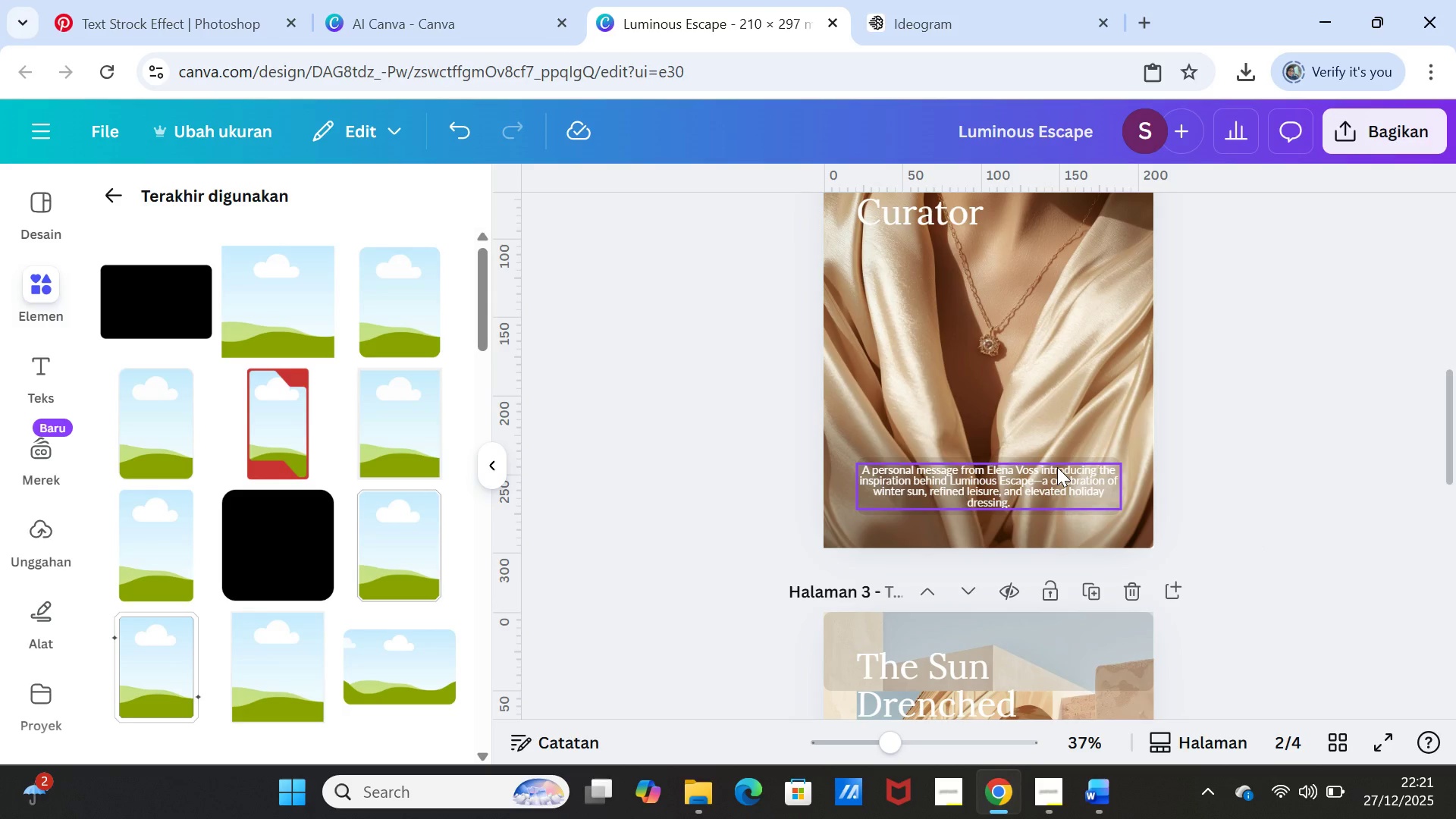 
left_click([1057, 467])
 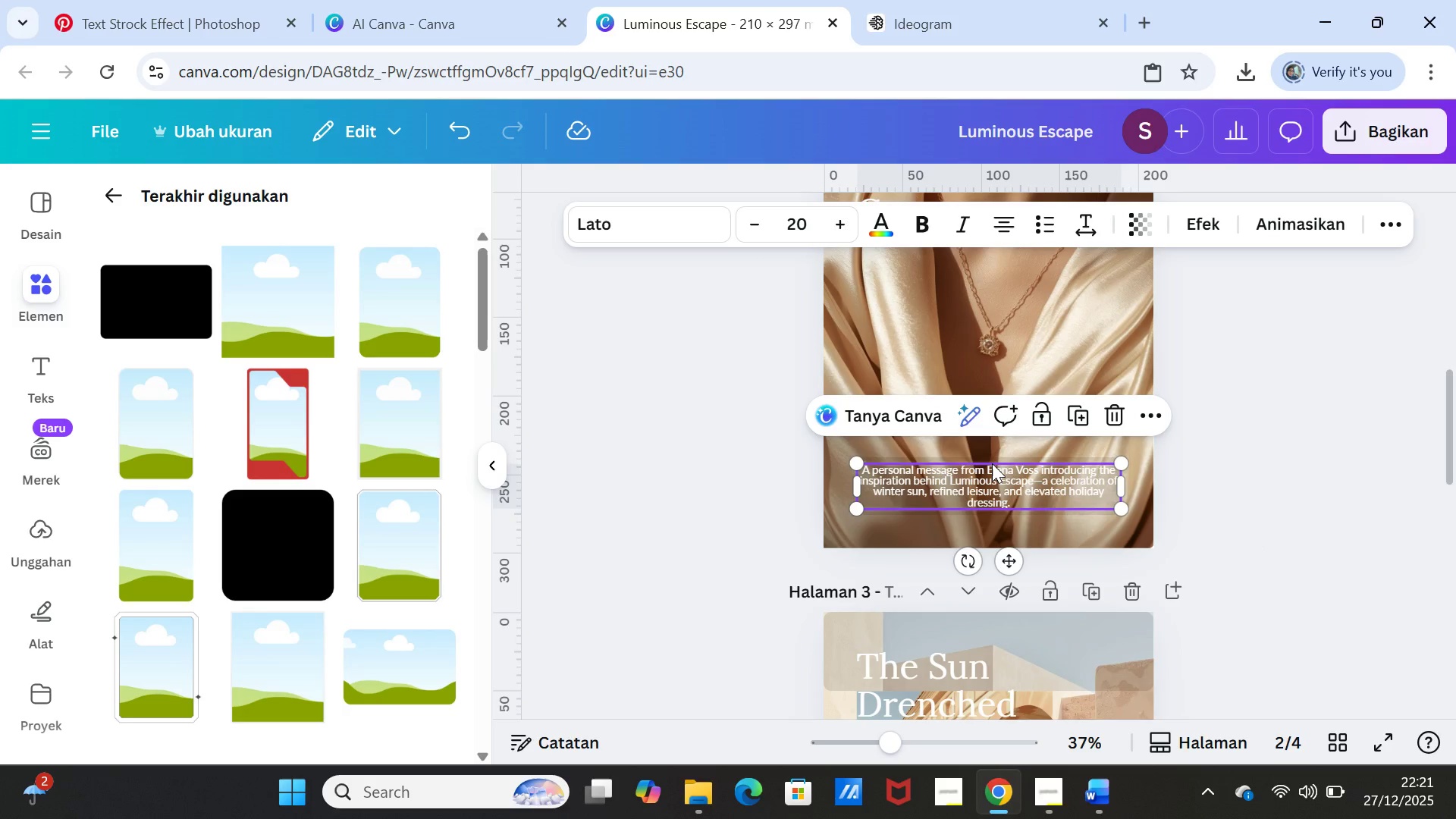 
left_click([995, 482])
 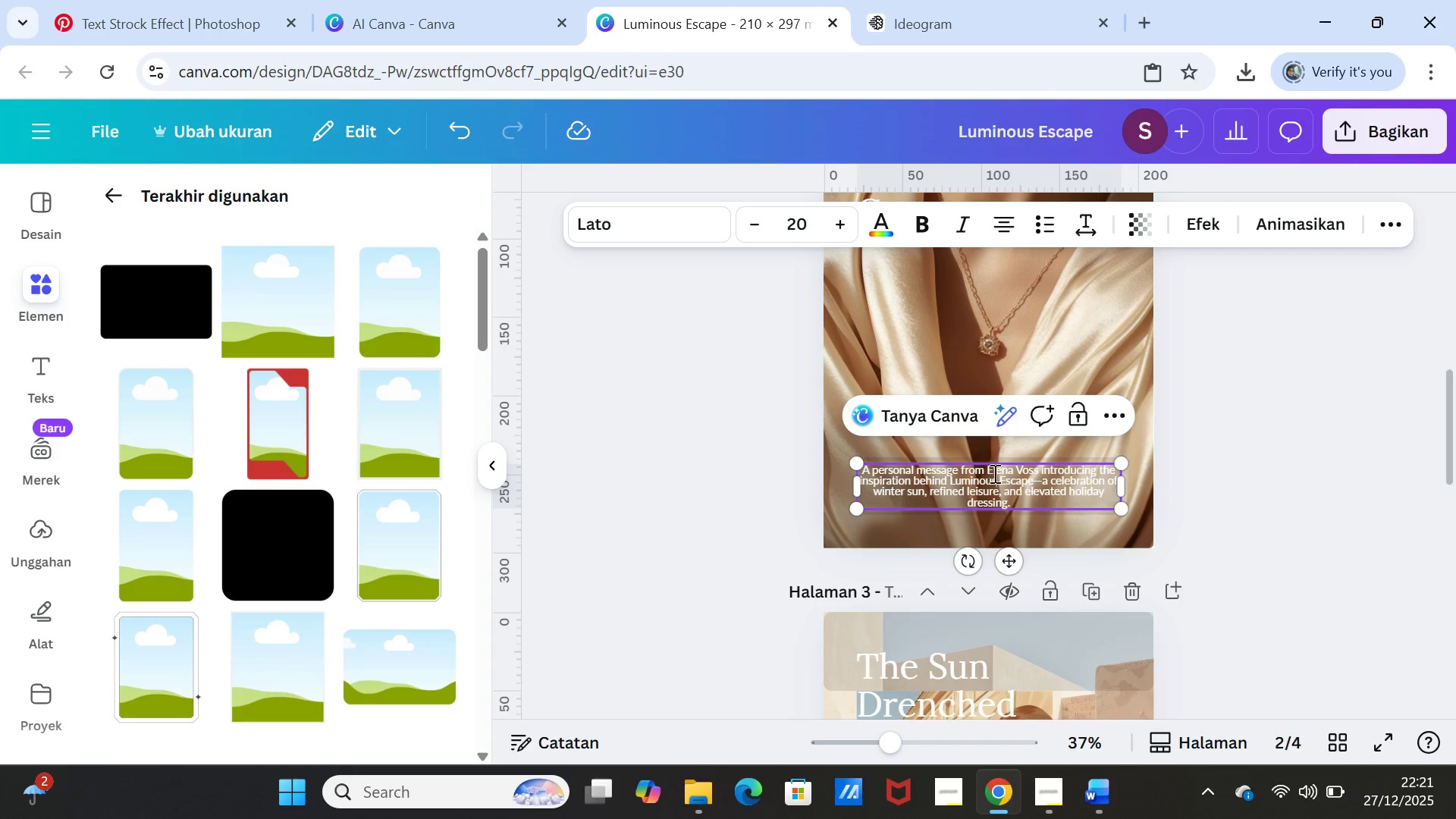 
left_click([998, 480])
 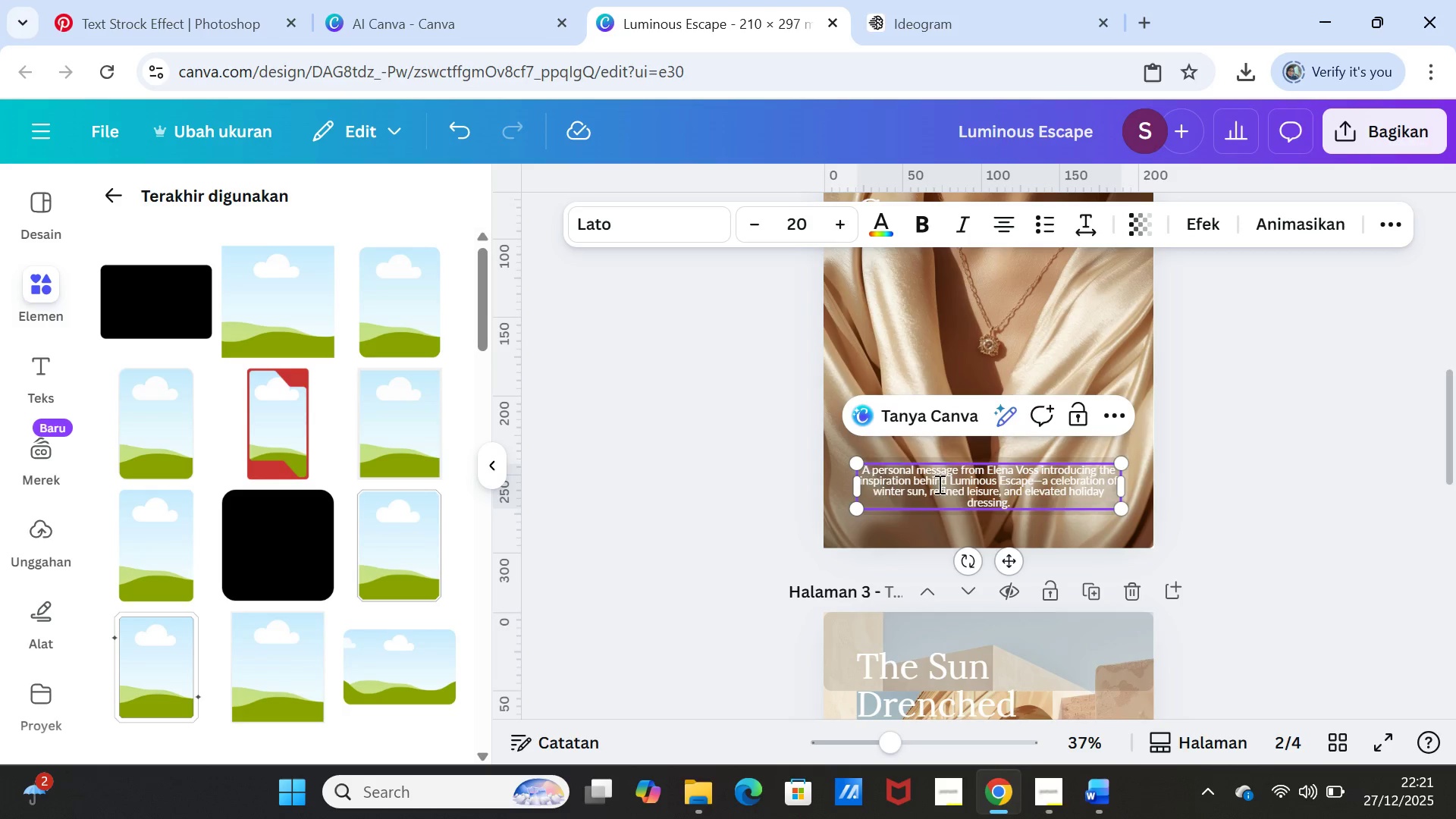 
double_click([938, 484])
 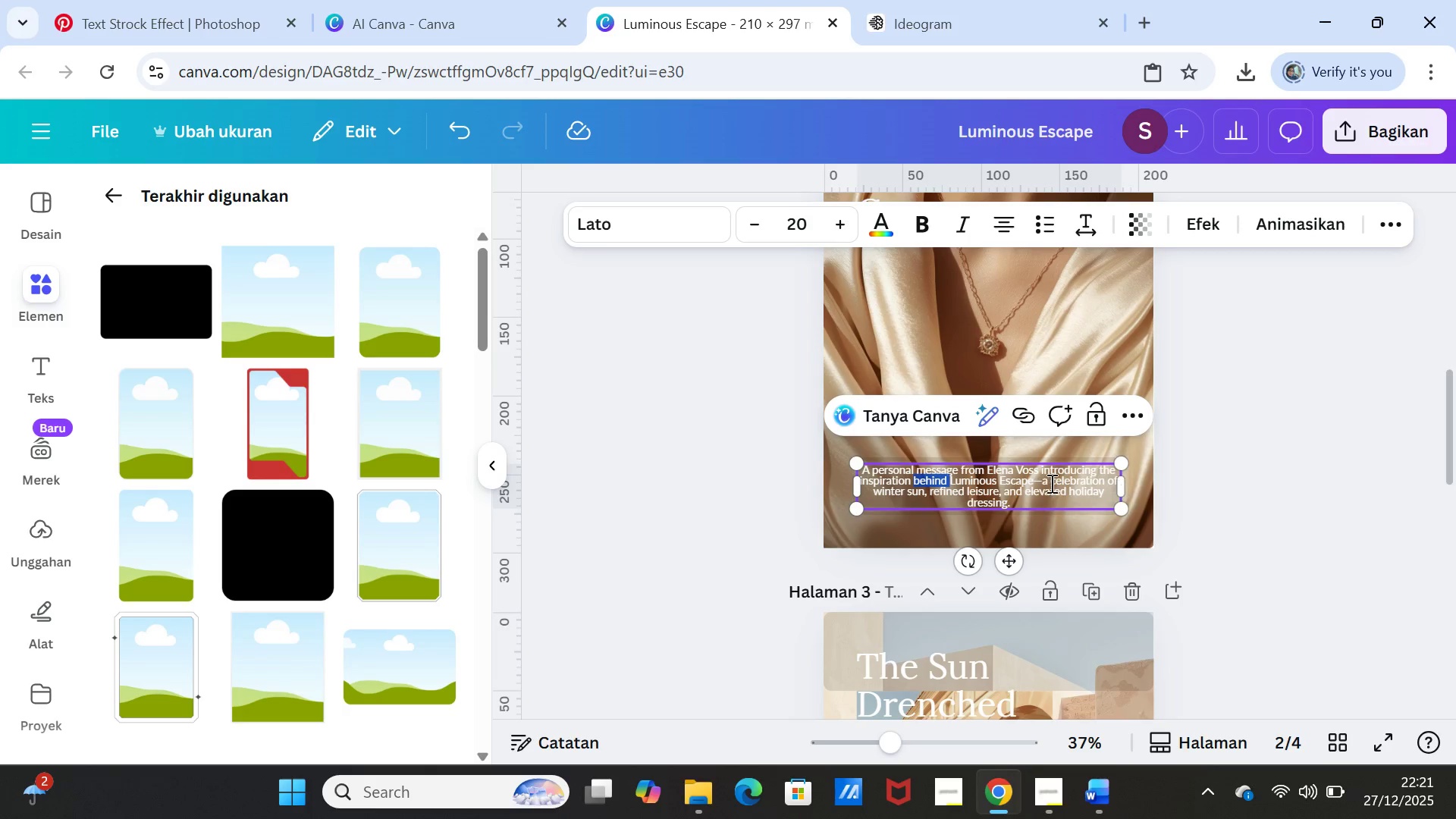 
left_click([1223, 461])
 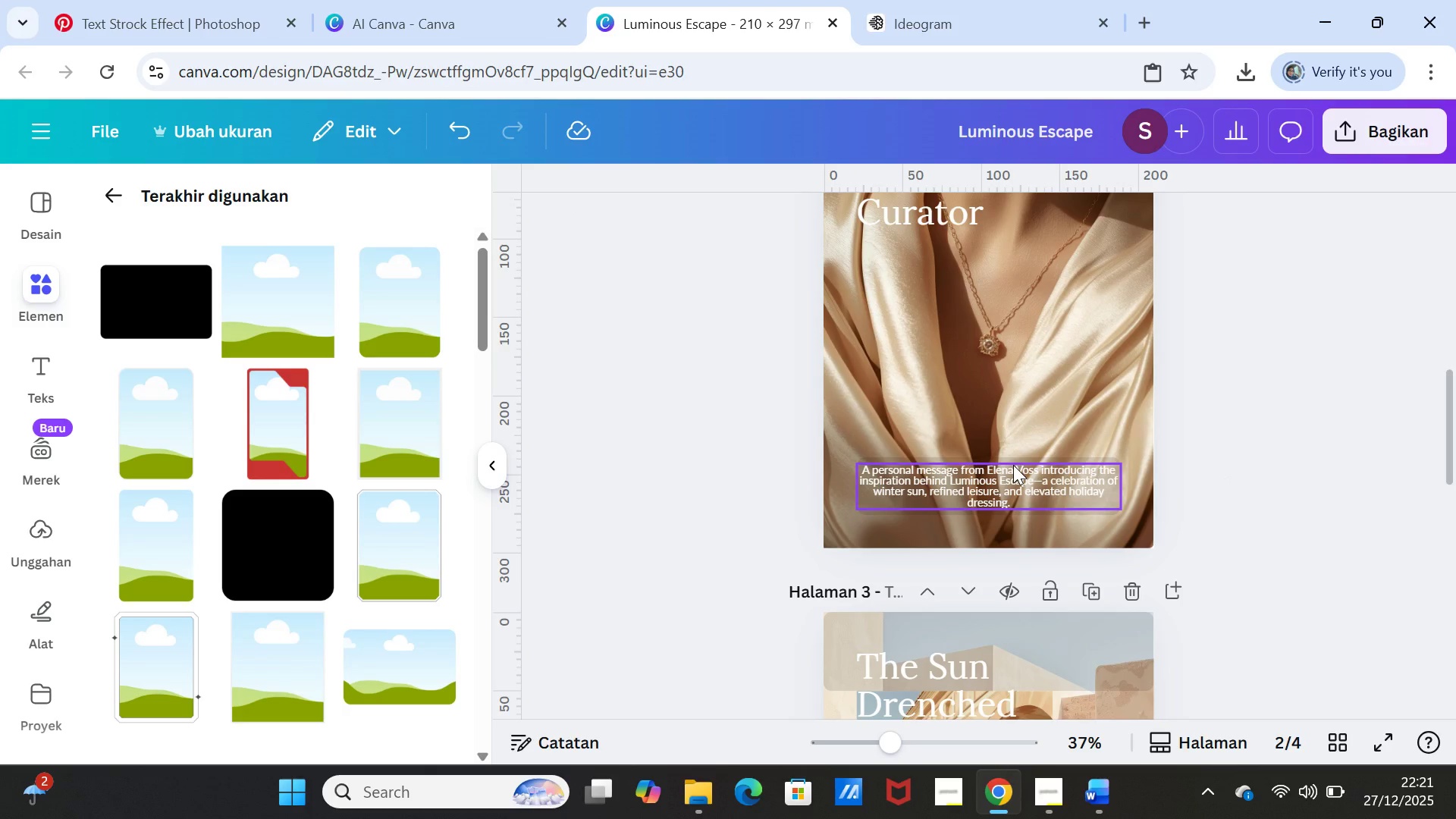 
left_click([1013, 465])
 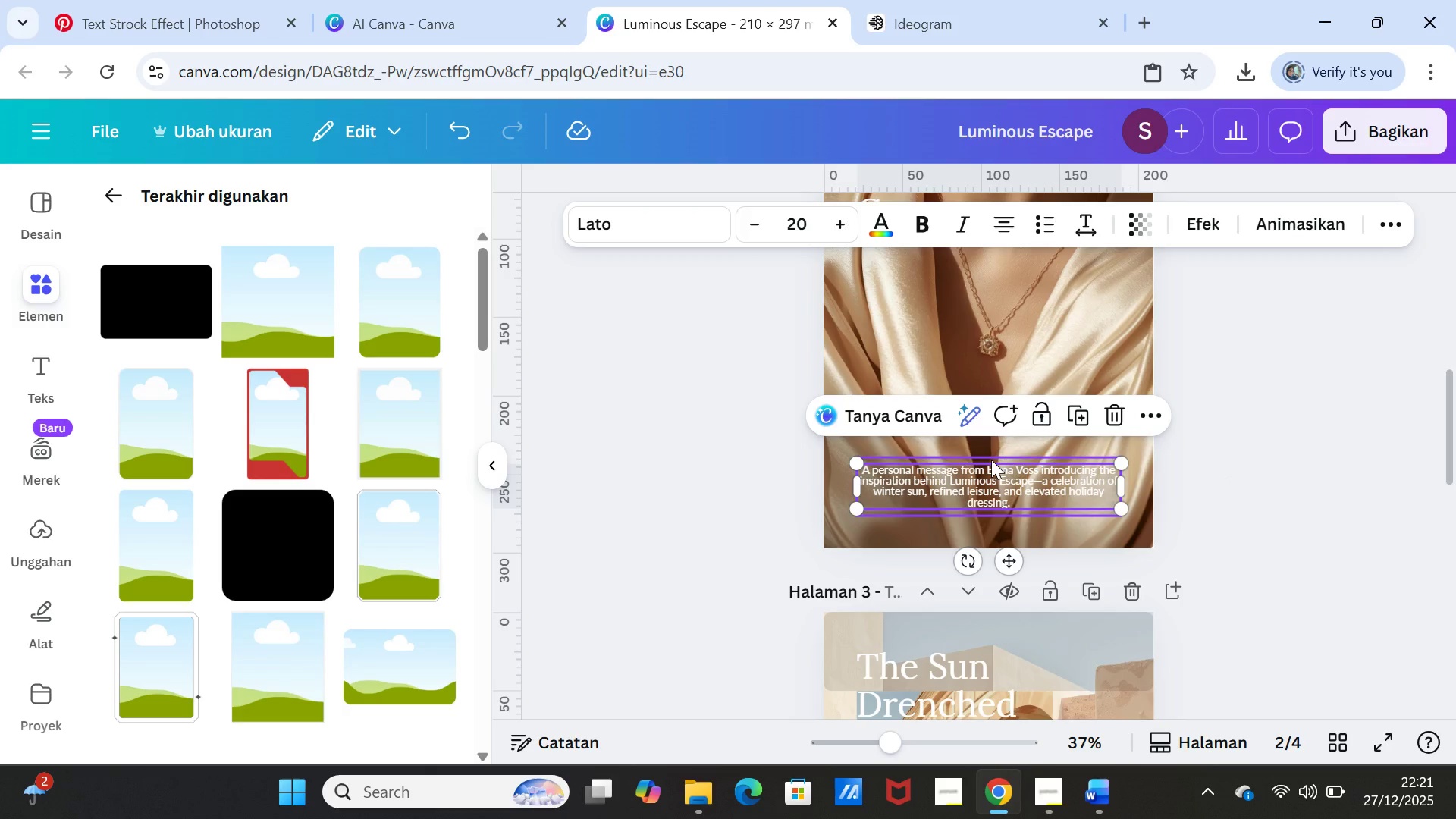 
left_click([991, 460])
 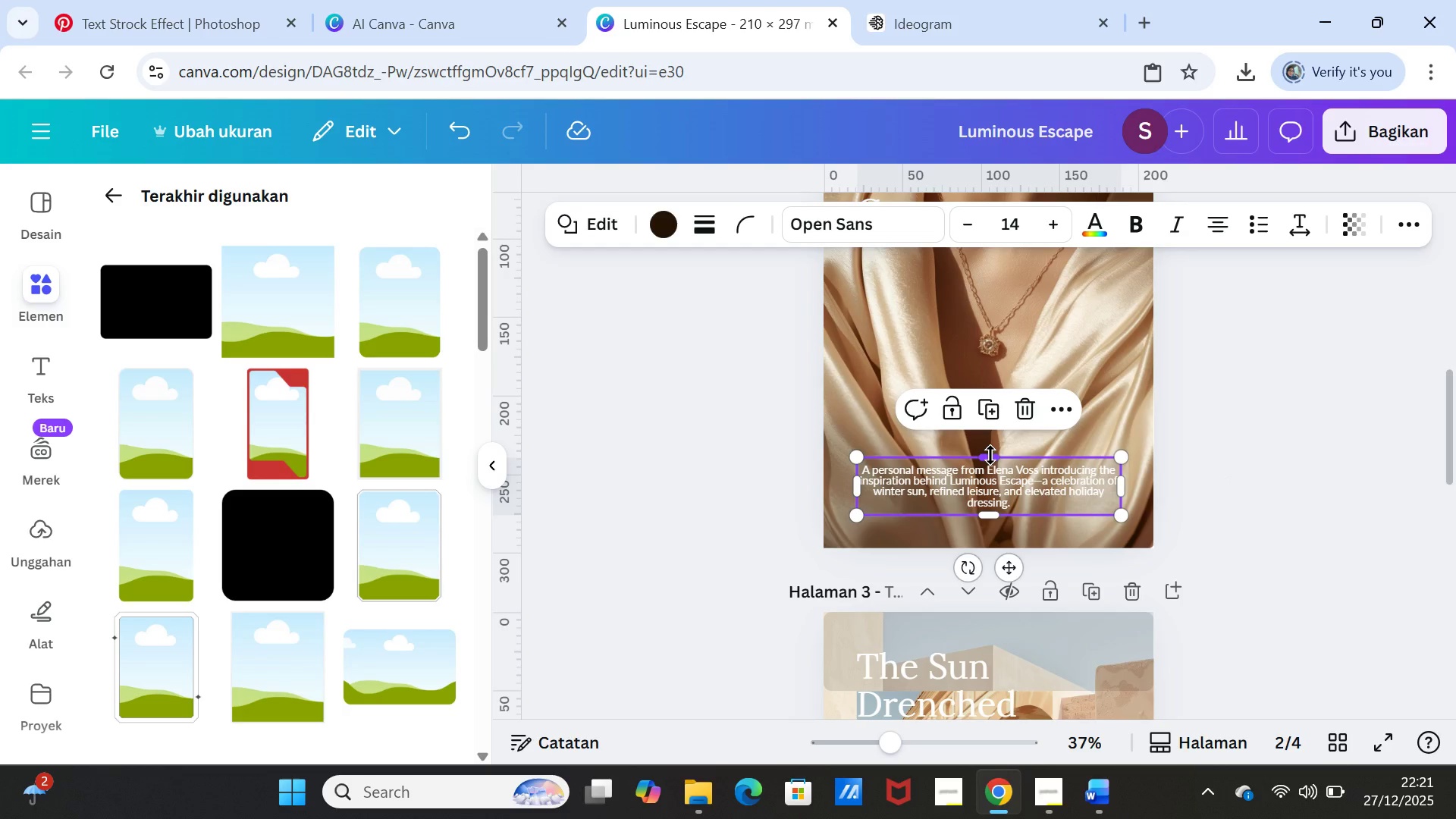 
left_click_drag(start_coordinate=[990, 455], to_coordinate=[997, 281])
 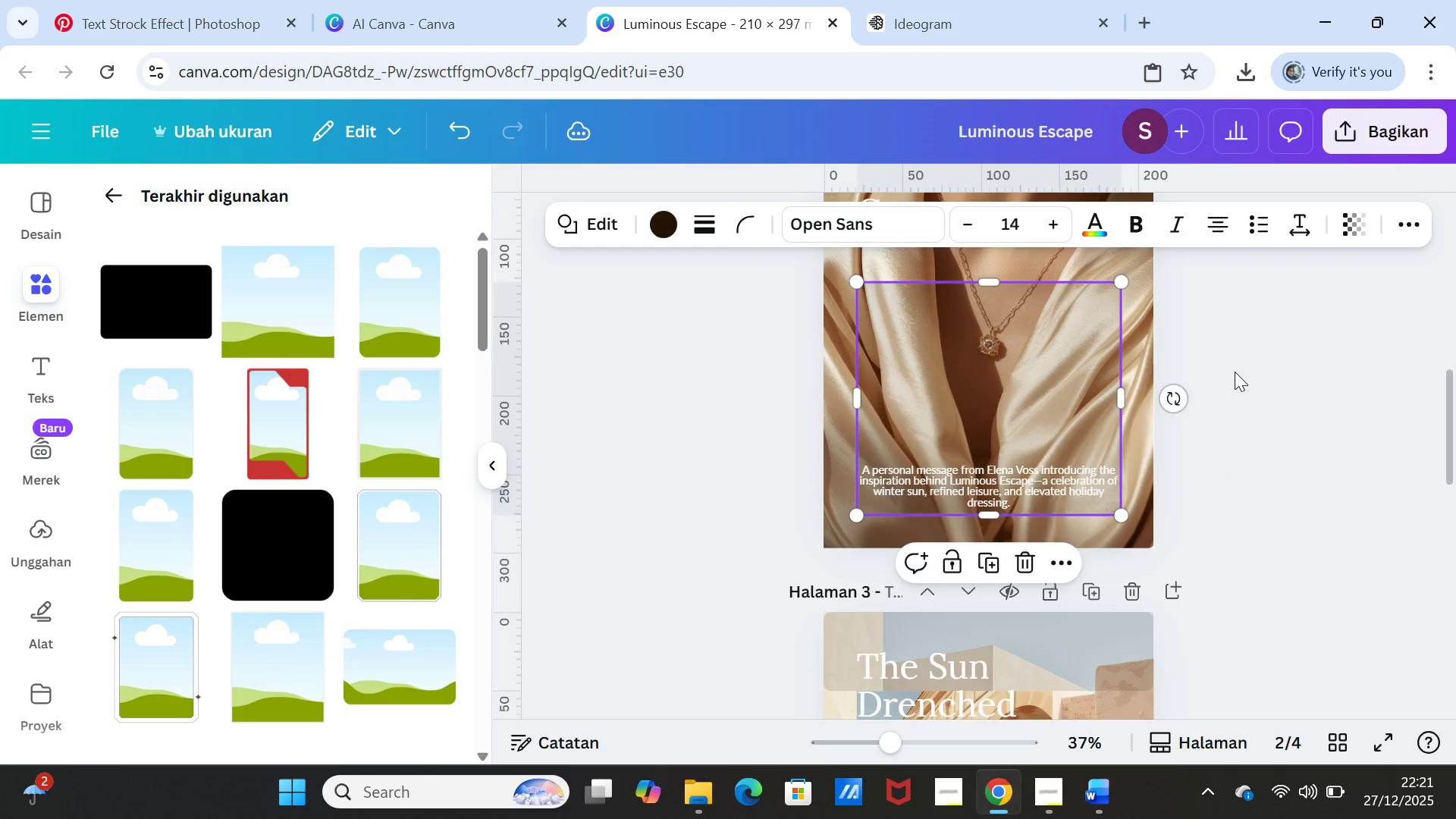 
scroll: coordinate [1235, 372], scroll_direction: up, amount: 1.0
 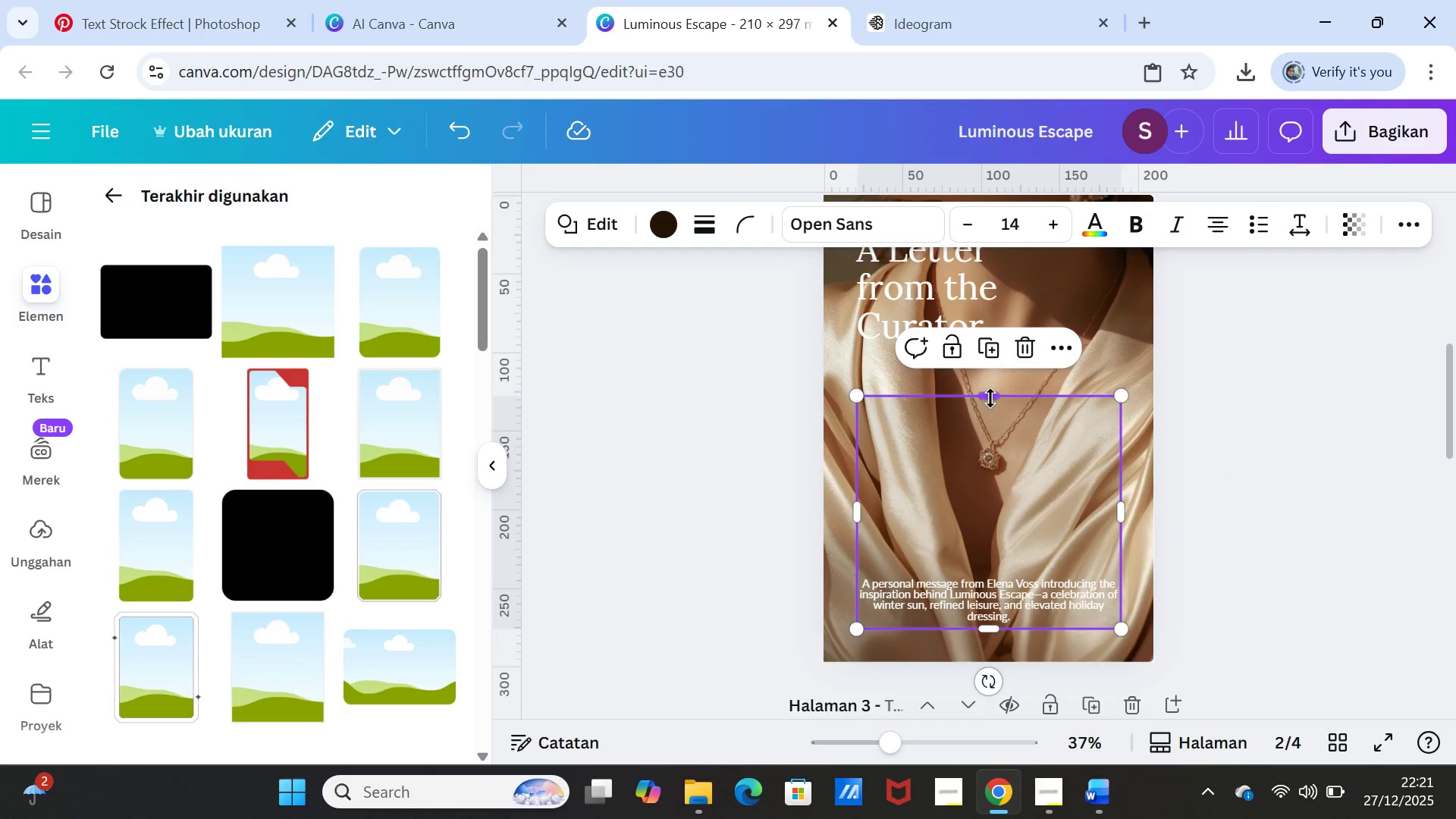 
left_click_drag(start_coordinate=[990, 398], to_coordinate=[990, 362])
 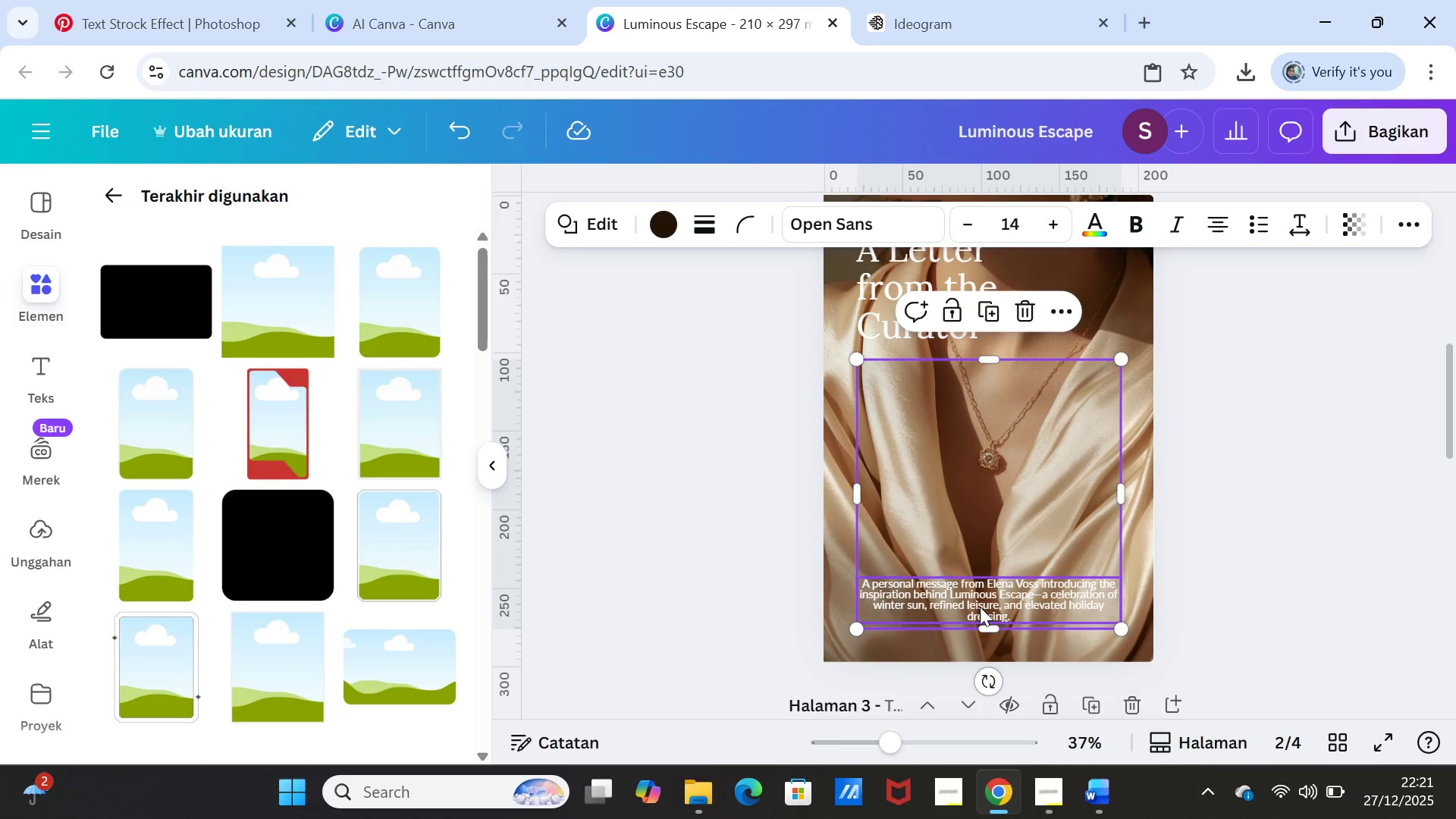 
left_click([980, 607])
 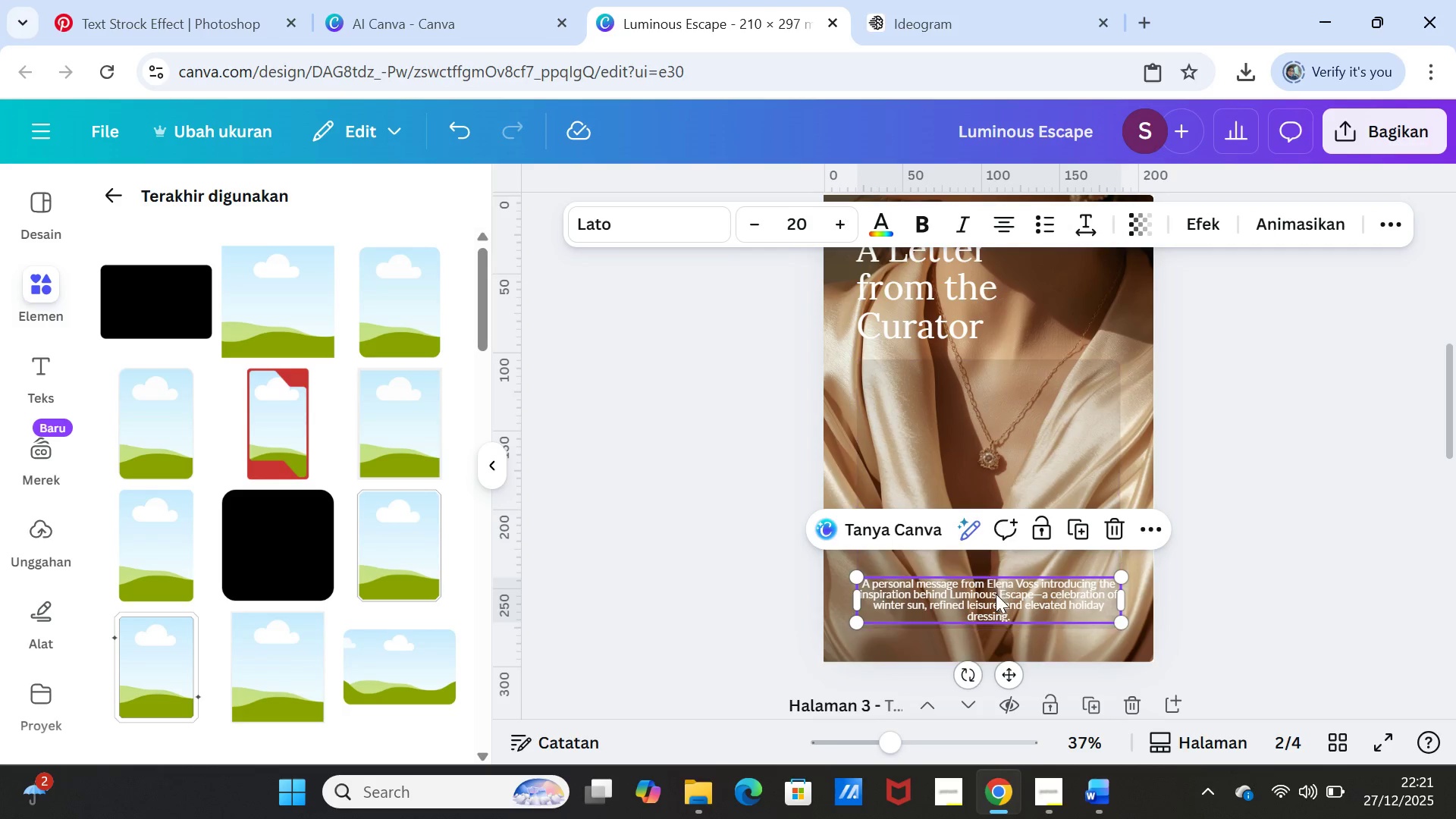 
left_click_drag(start_coordinate=[996, 594], to_coordinate=[996, 422])
 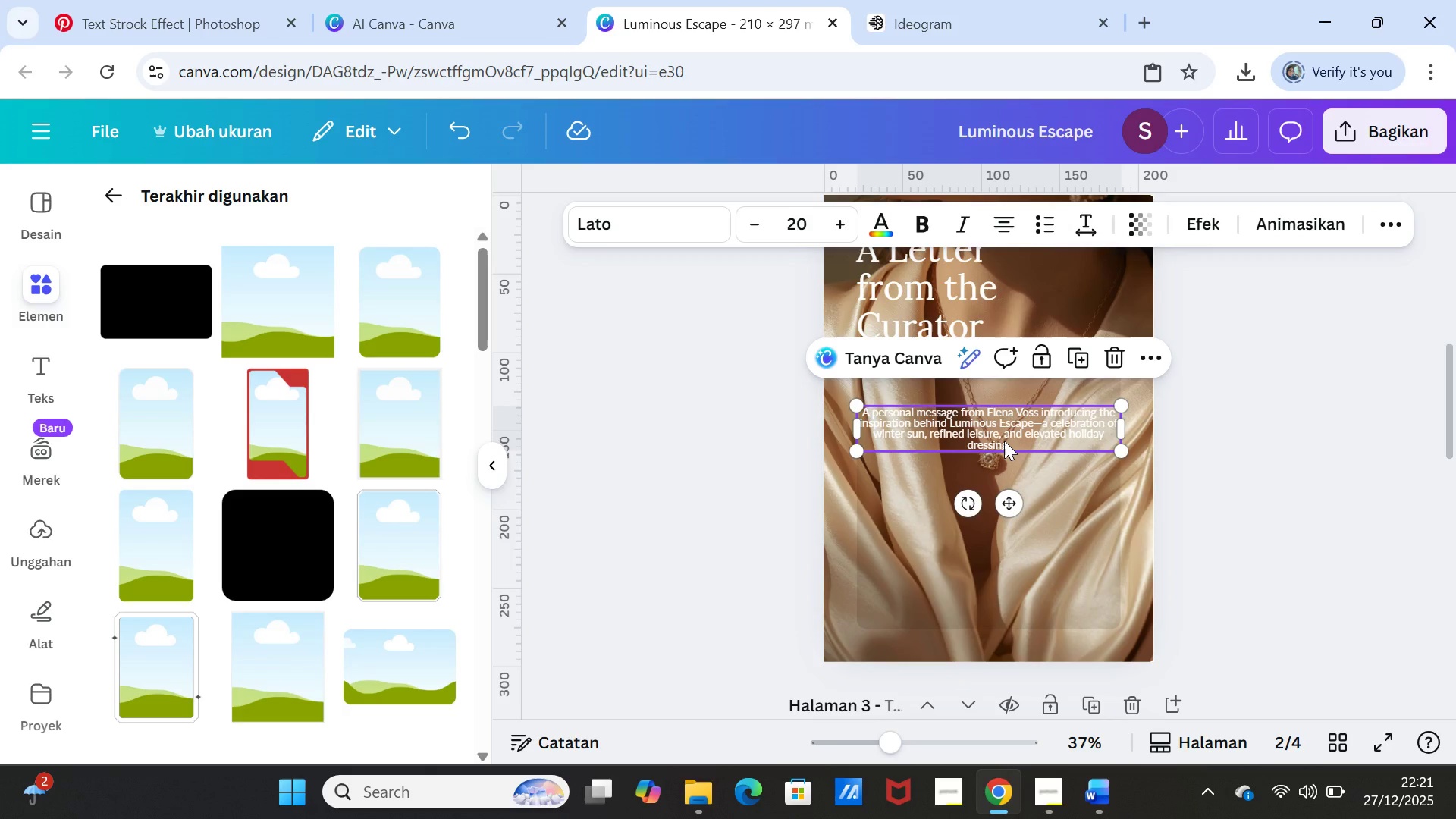 
left_click([1004, 441])
 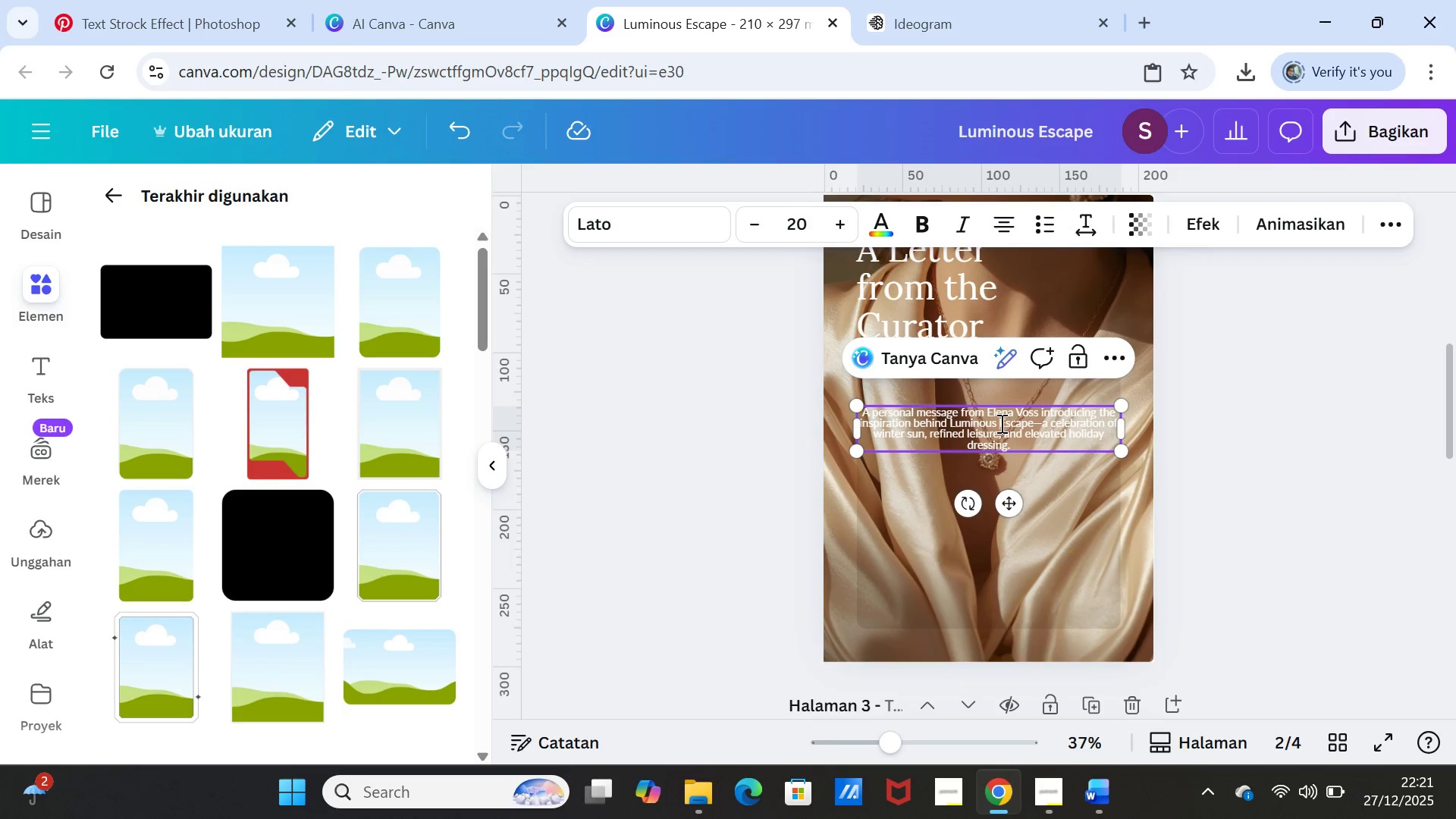 
double_click([1000, 423])
 